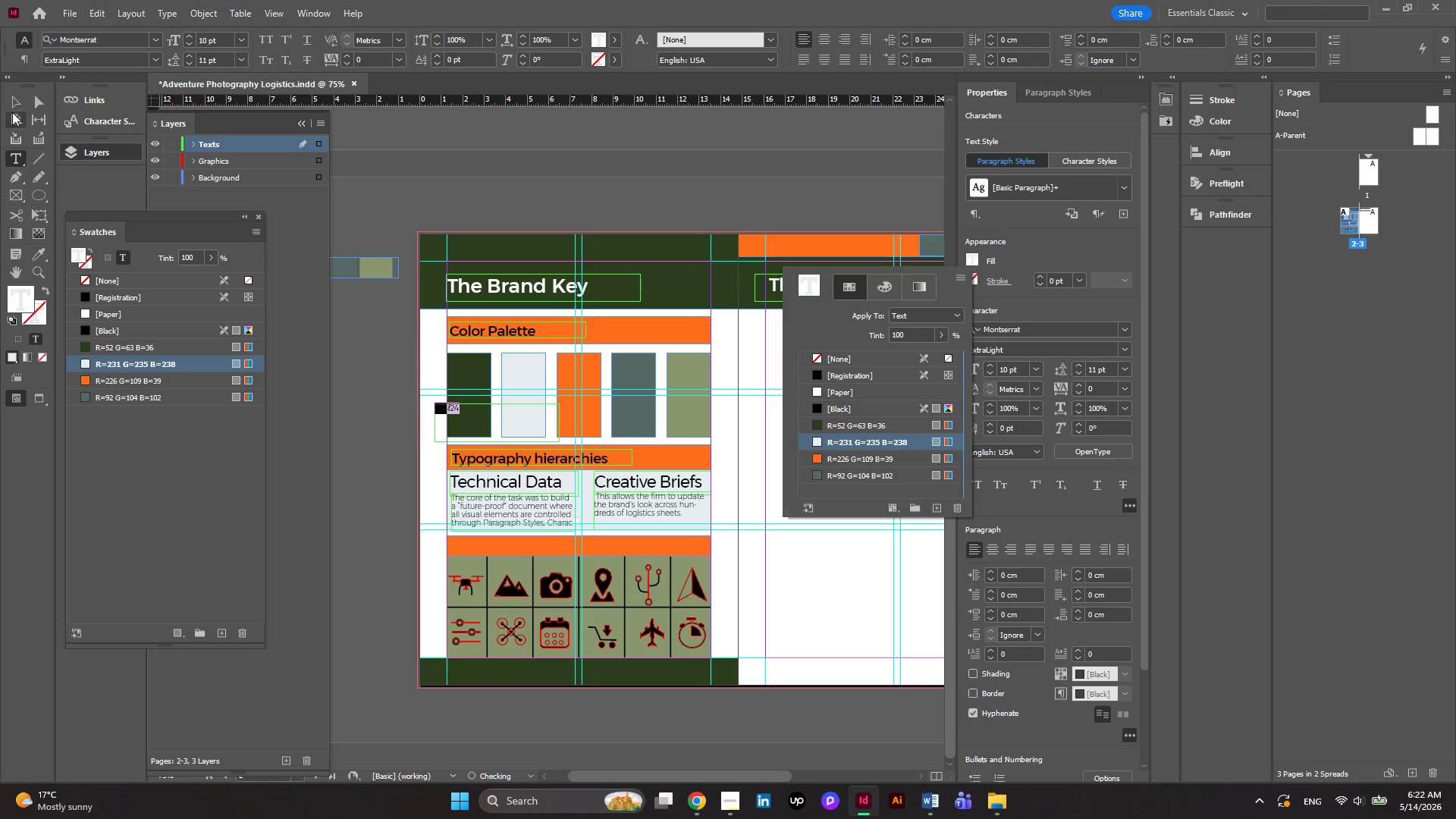 
left_click([18, 105])
 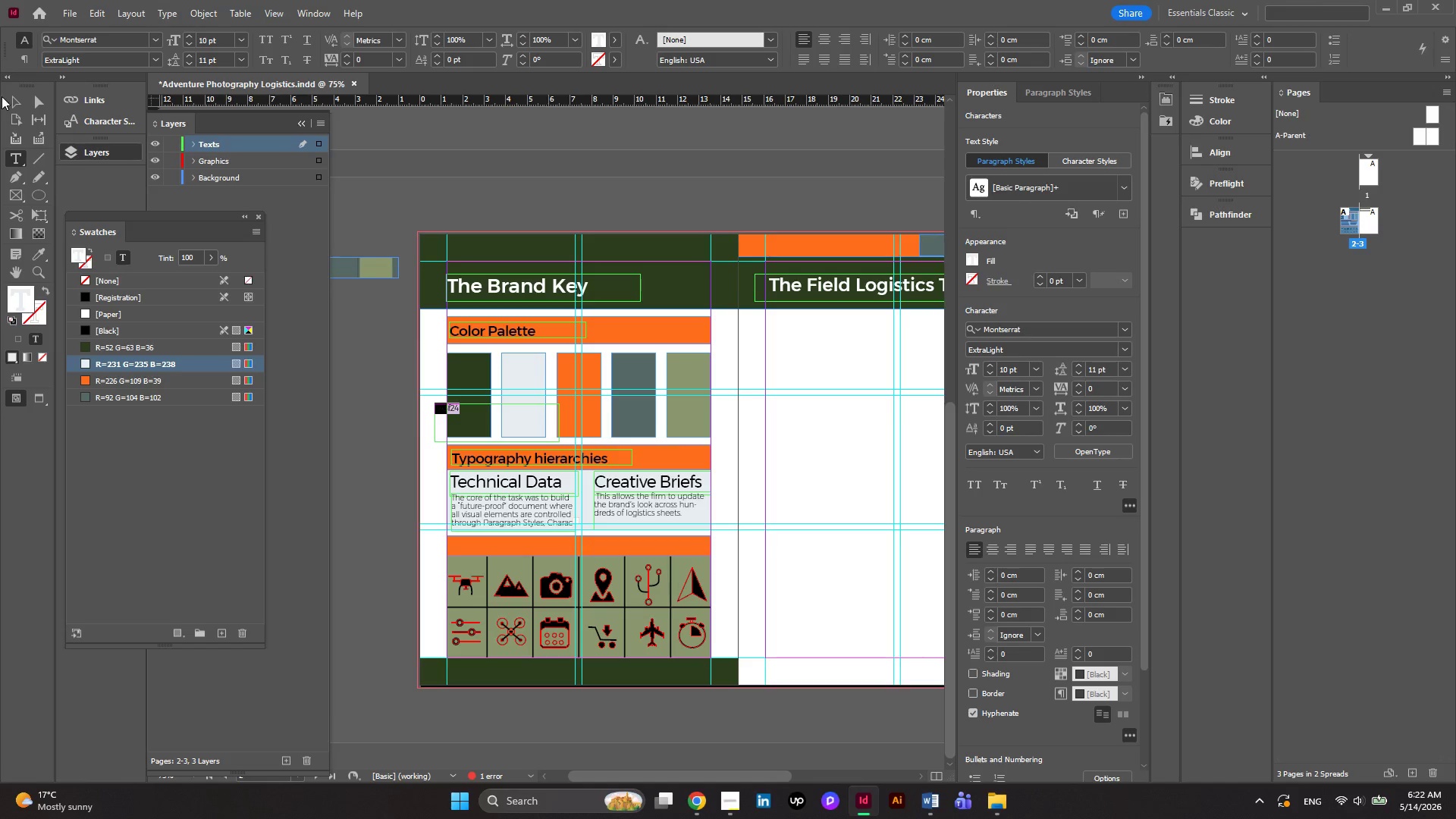 
left_click([11, 99])
 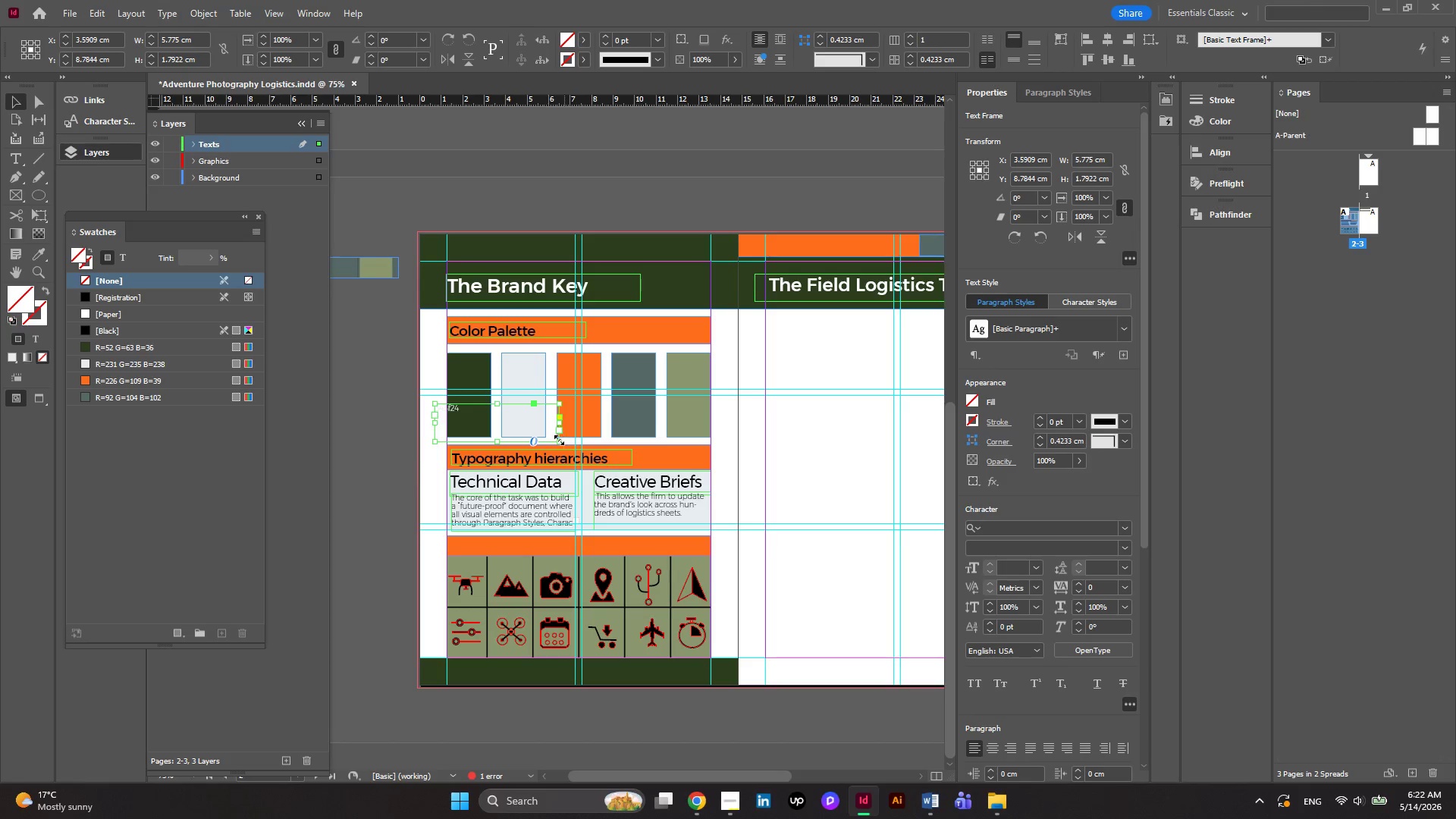 
left_click_drag(start_coordinate=[557, 440], to_coordinate=[473, 419])
 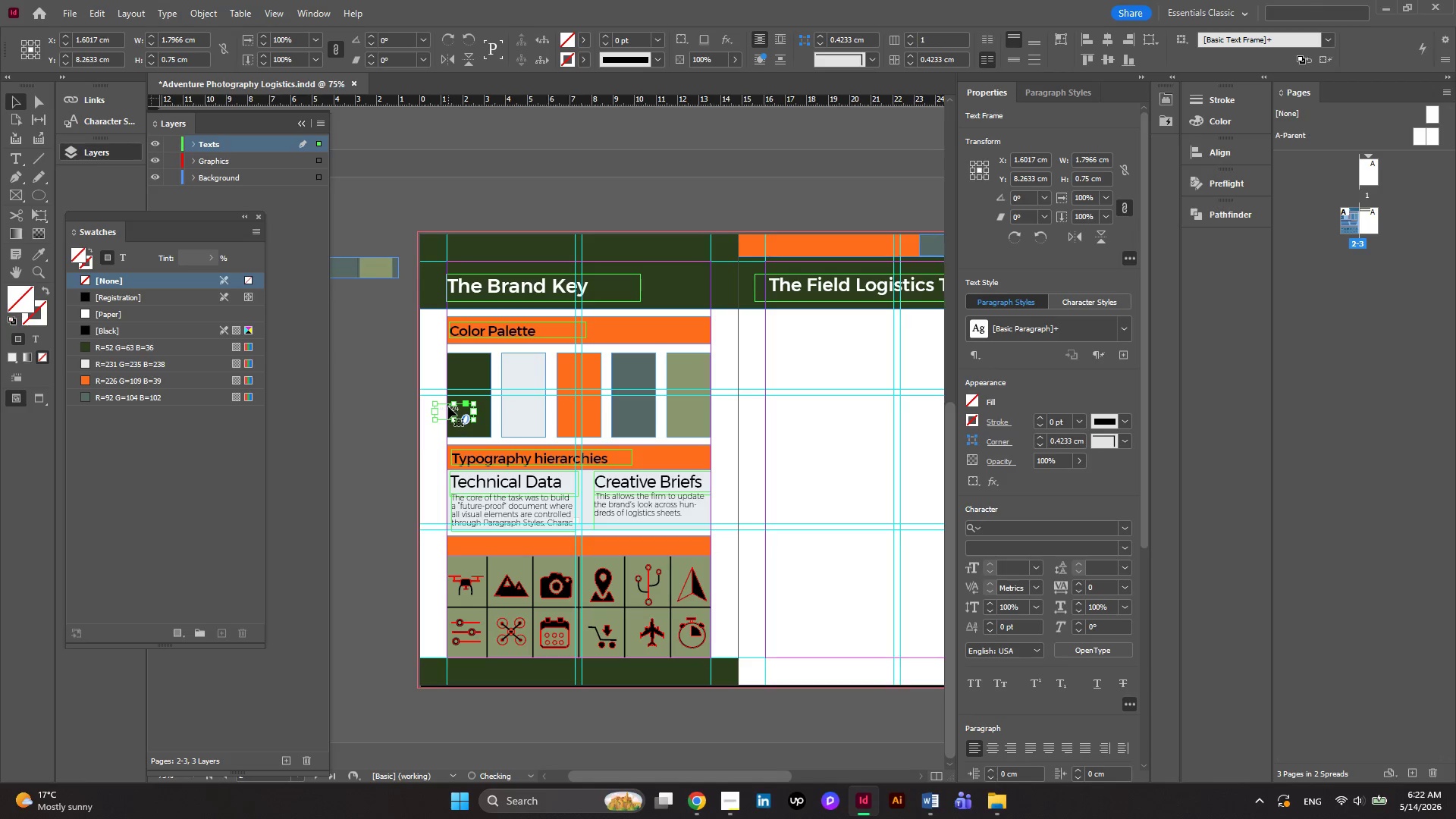 
left_click_drag(start_coordinate=[448, 406], to_coordinate=[463, 422])
 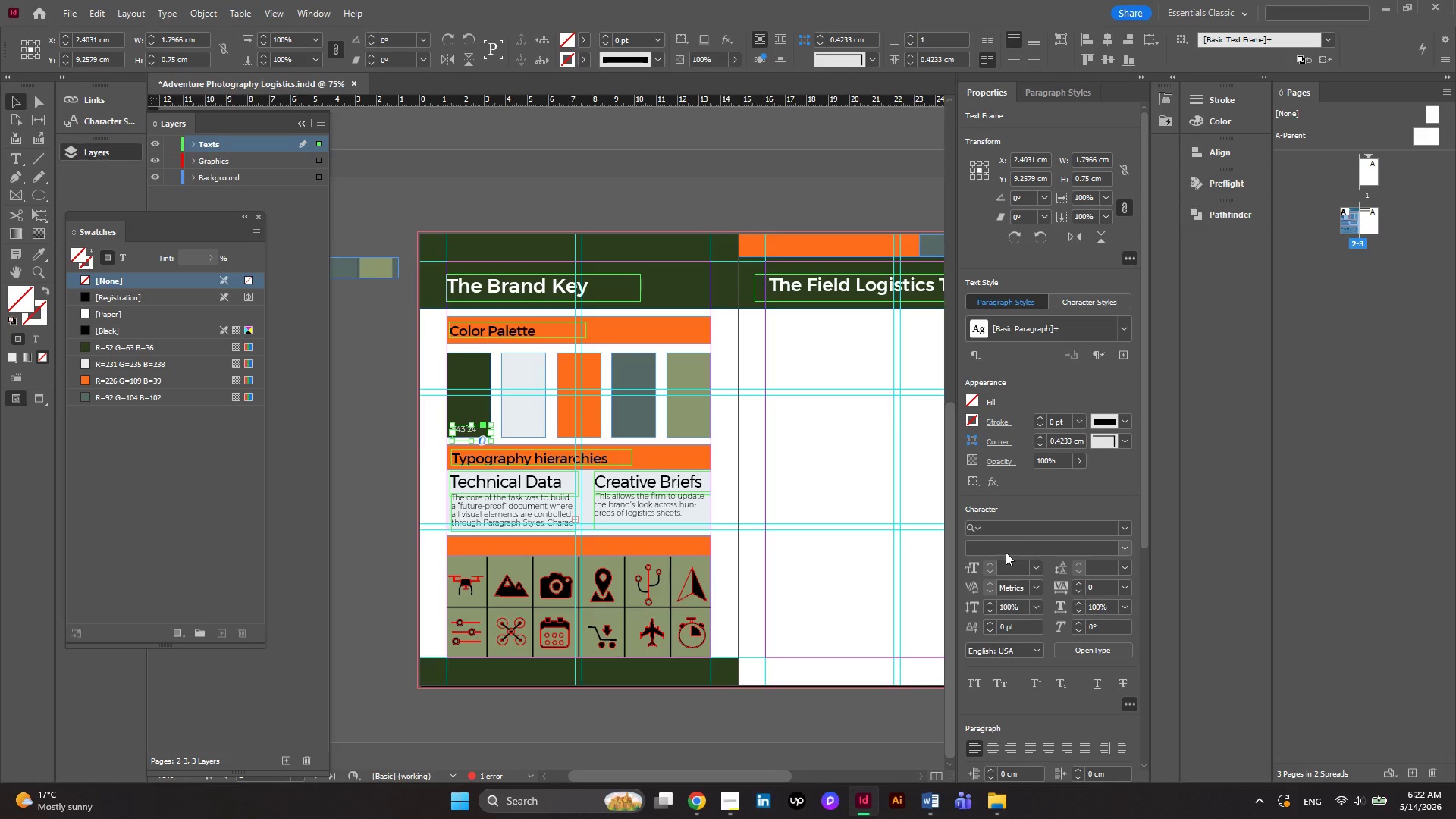 
wait(6.47)
 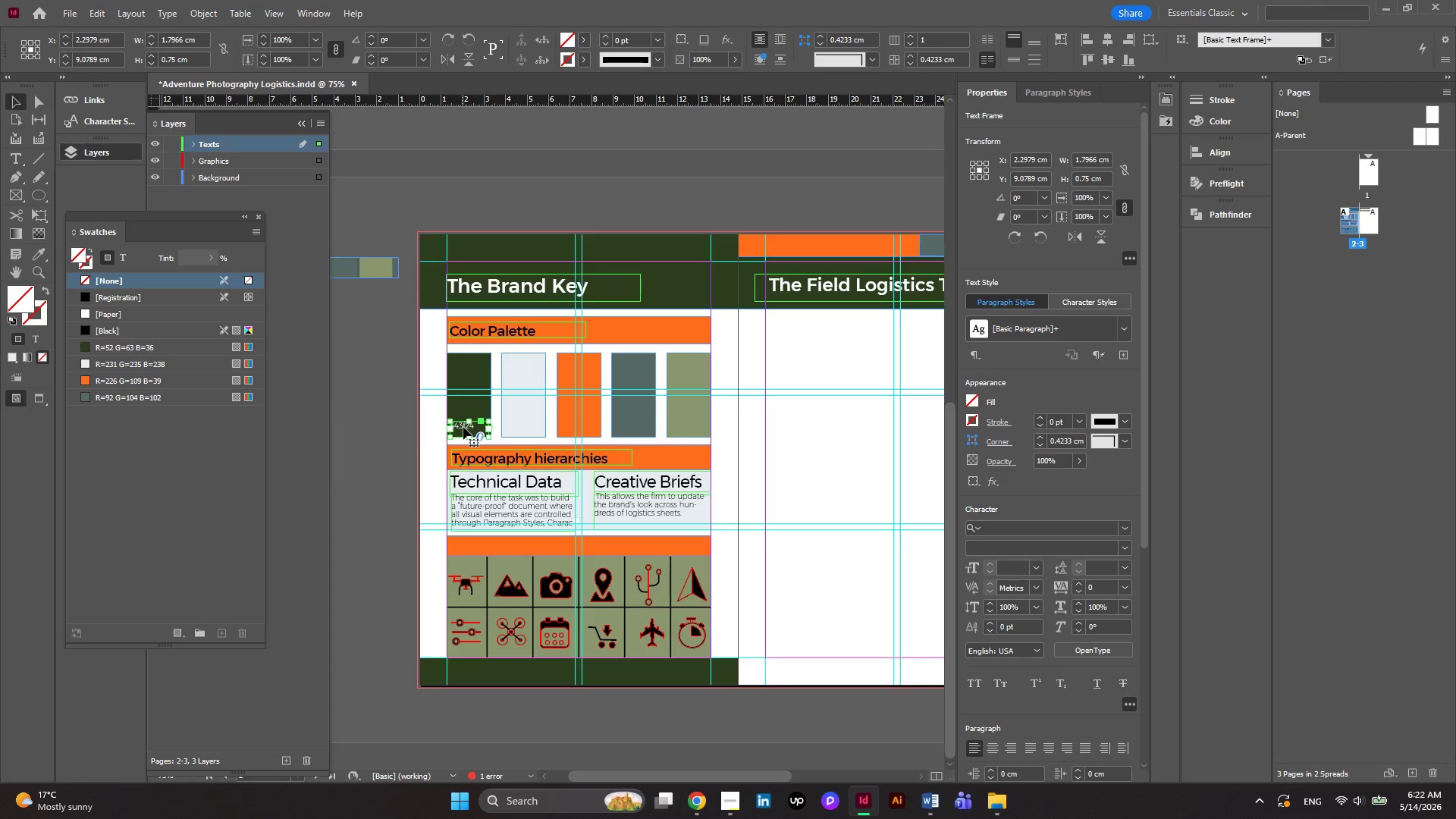 
double_click([469, 430])
 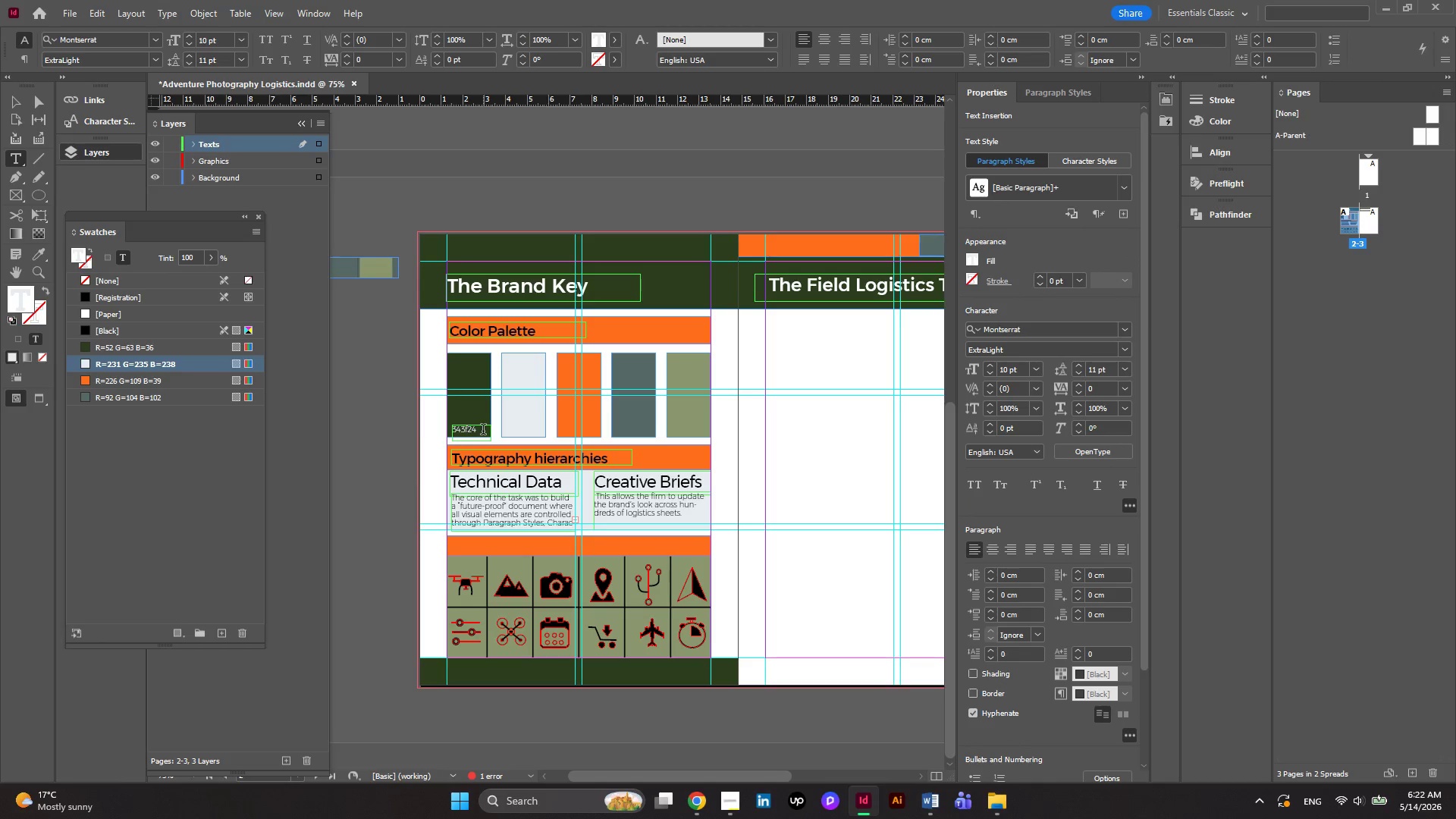 
key(Control+ControlLeft)
 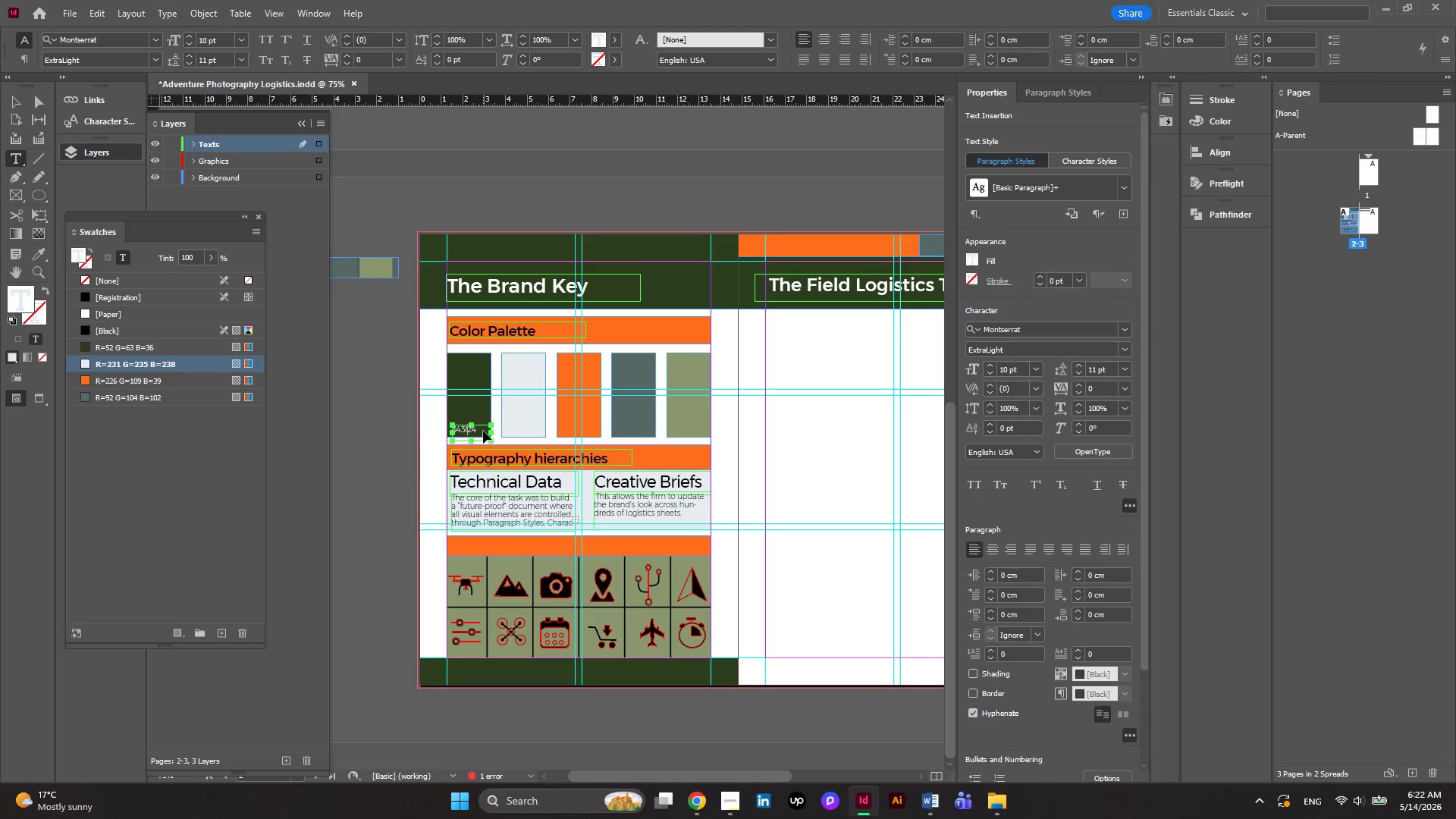 
key(Control+A)
 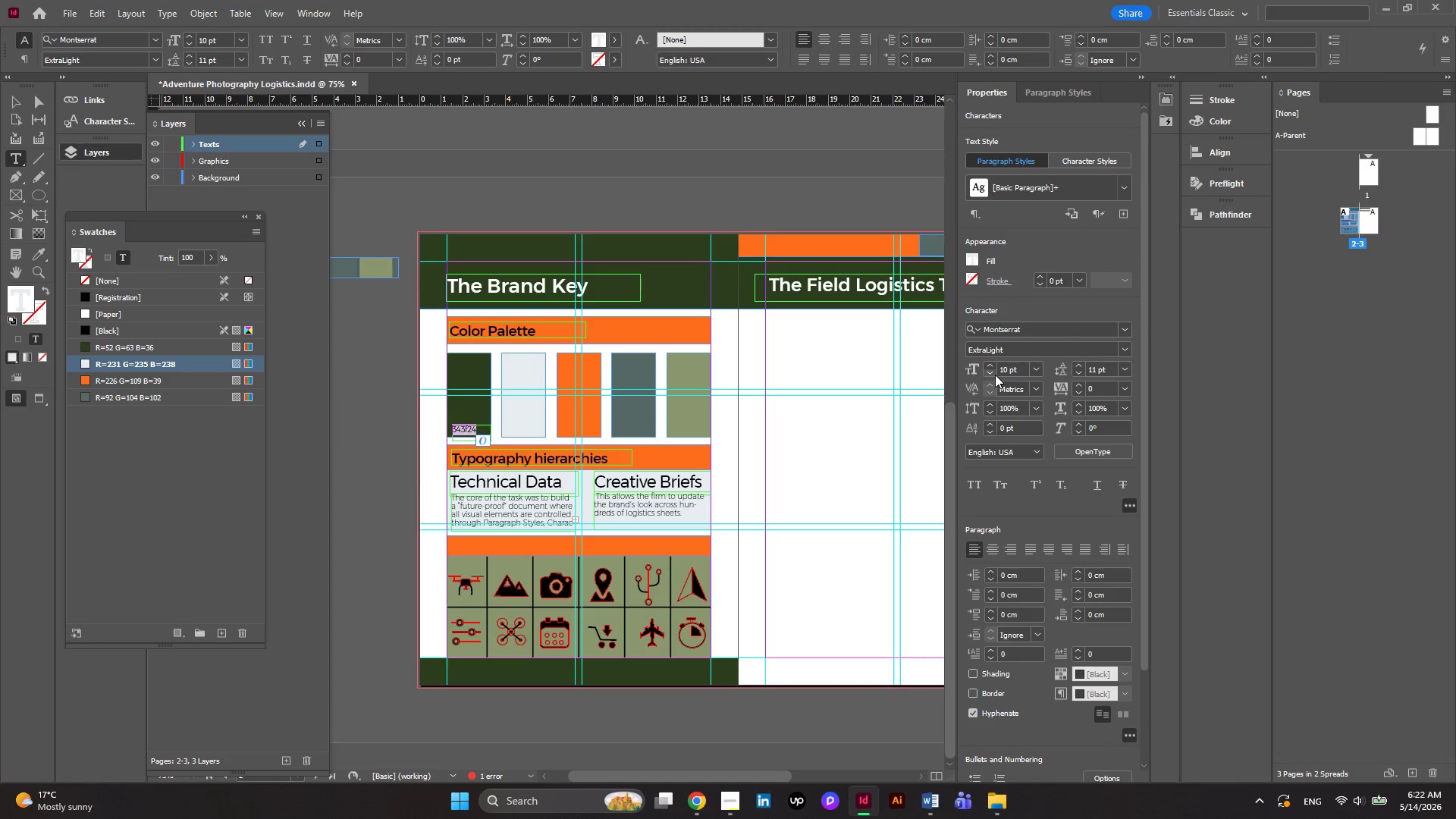 
left_click([990, 367])
 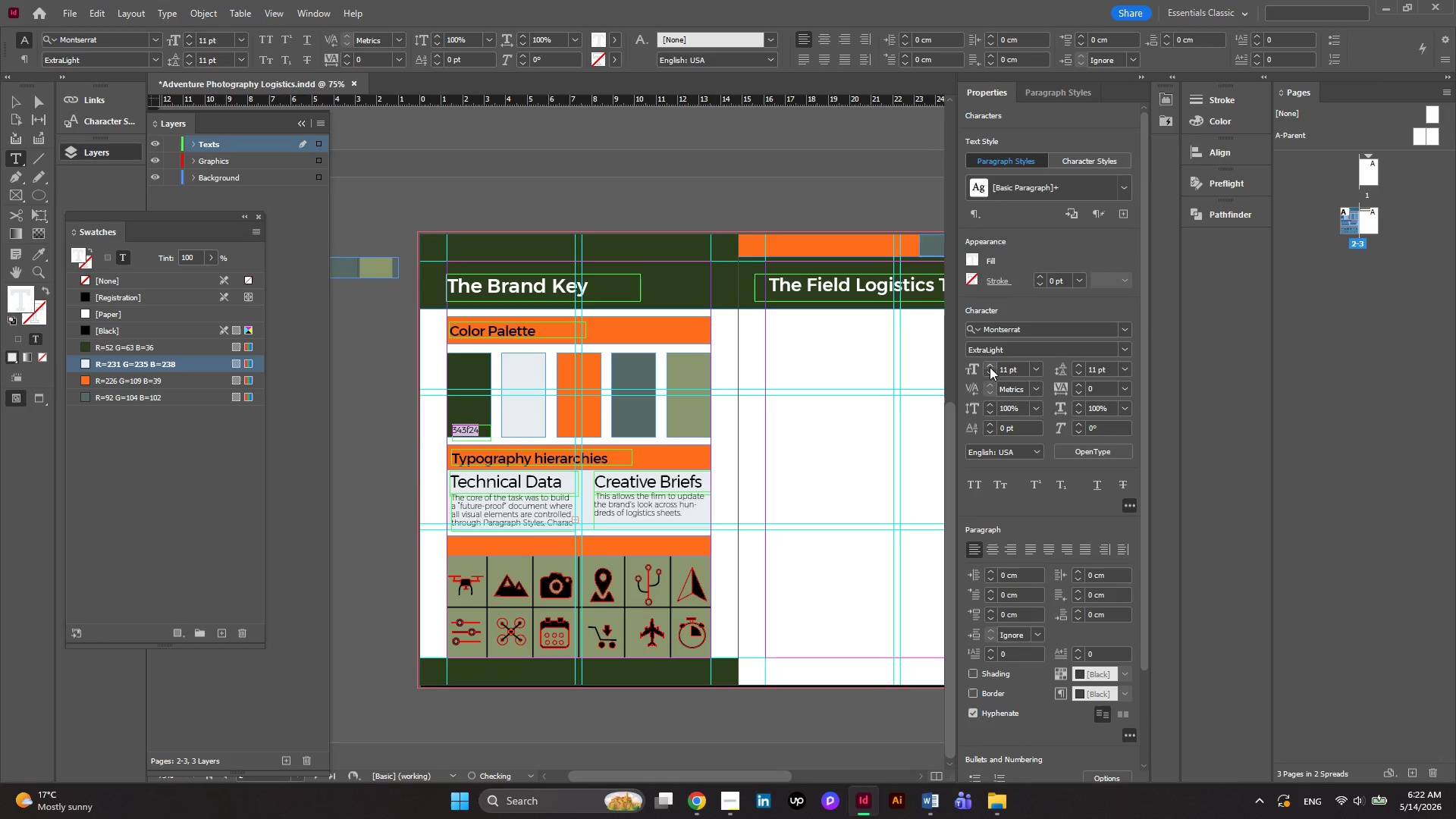 
left_click([990, 367])
 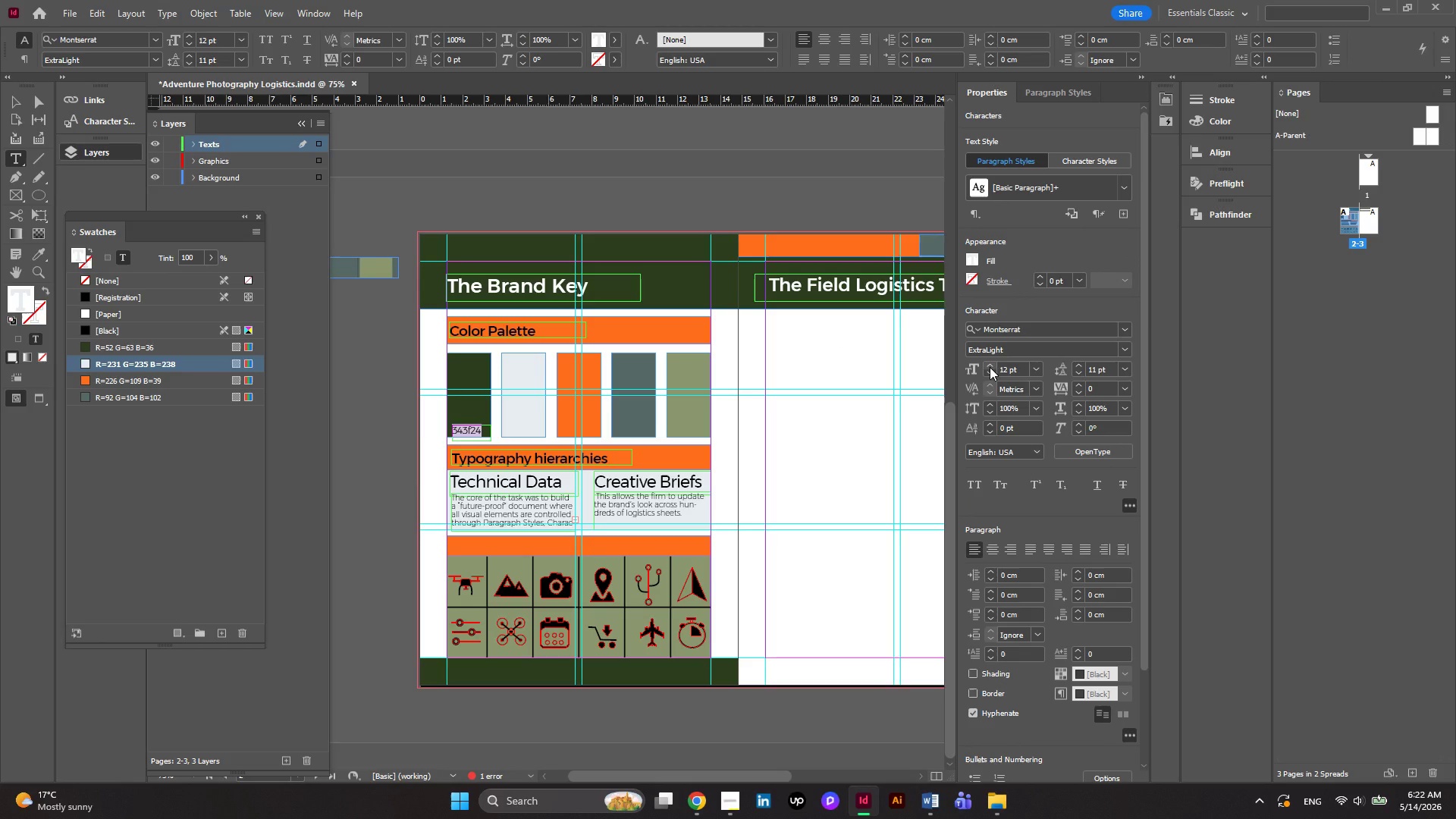 
left_click([1124, 349])
 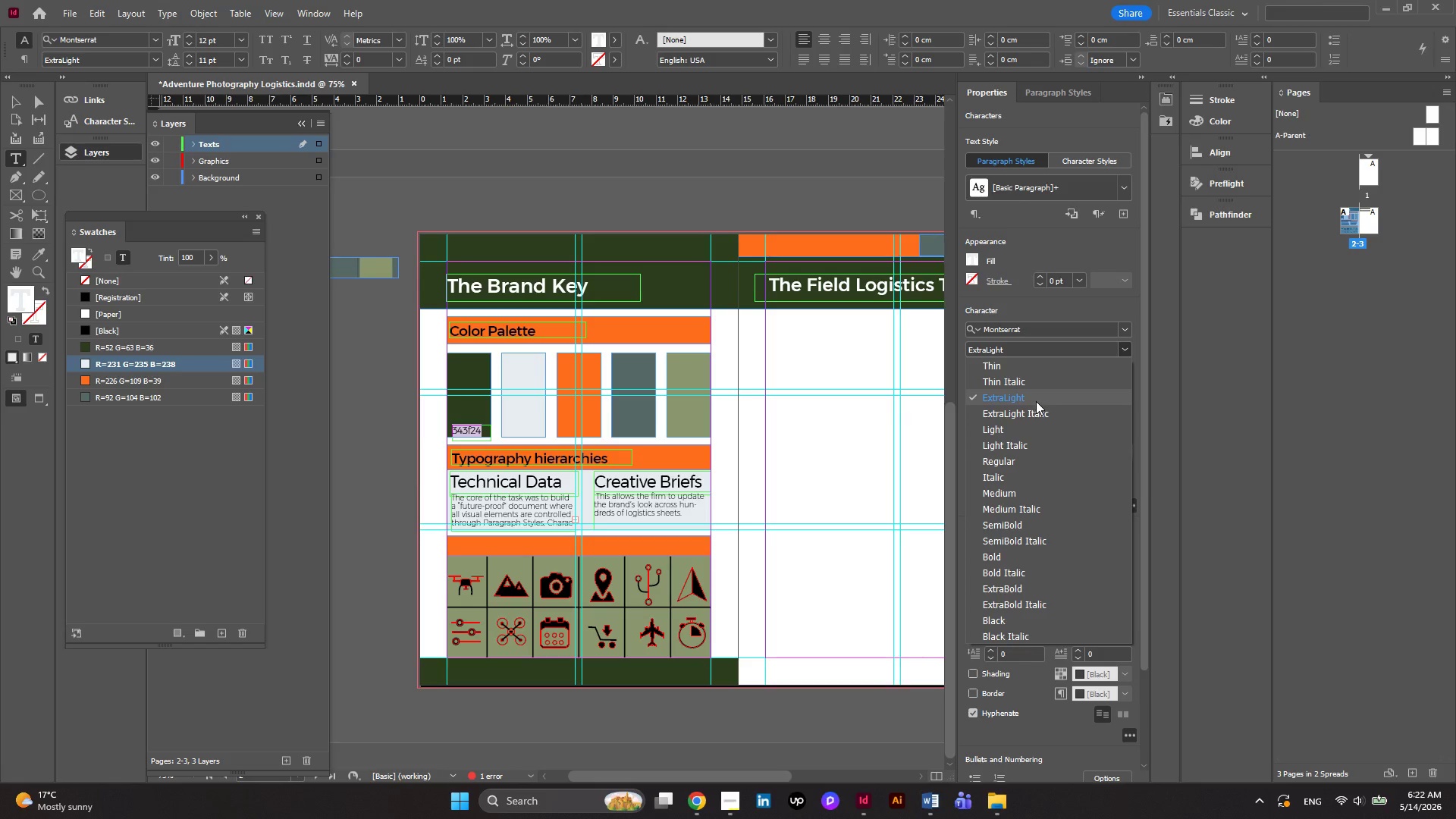 
left_click([1007, 429])
 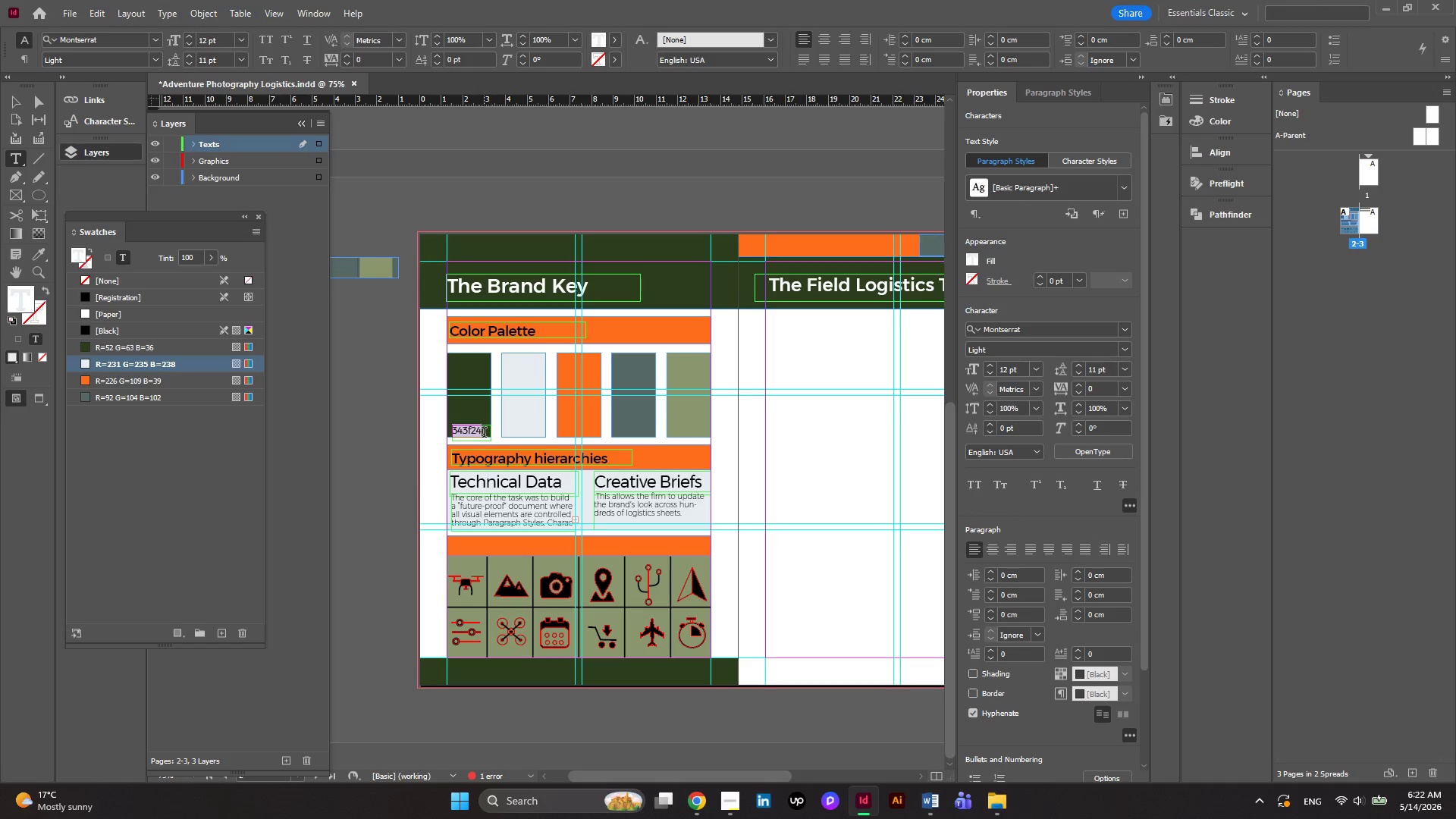 
left_click([465, 432])
 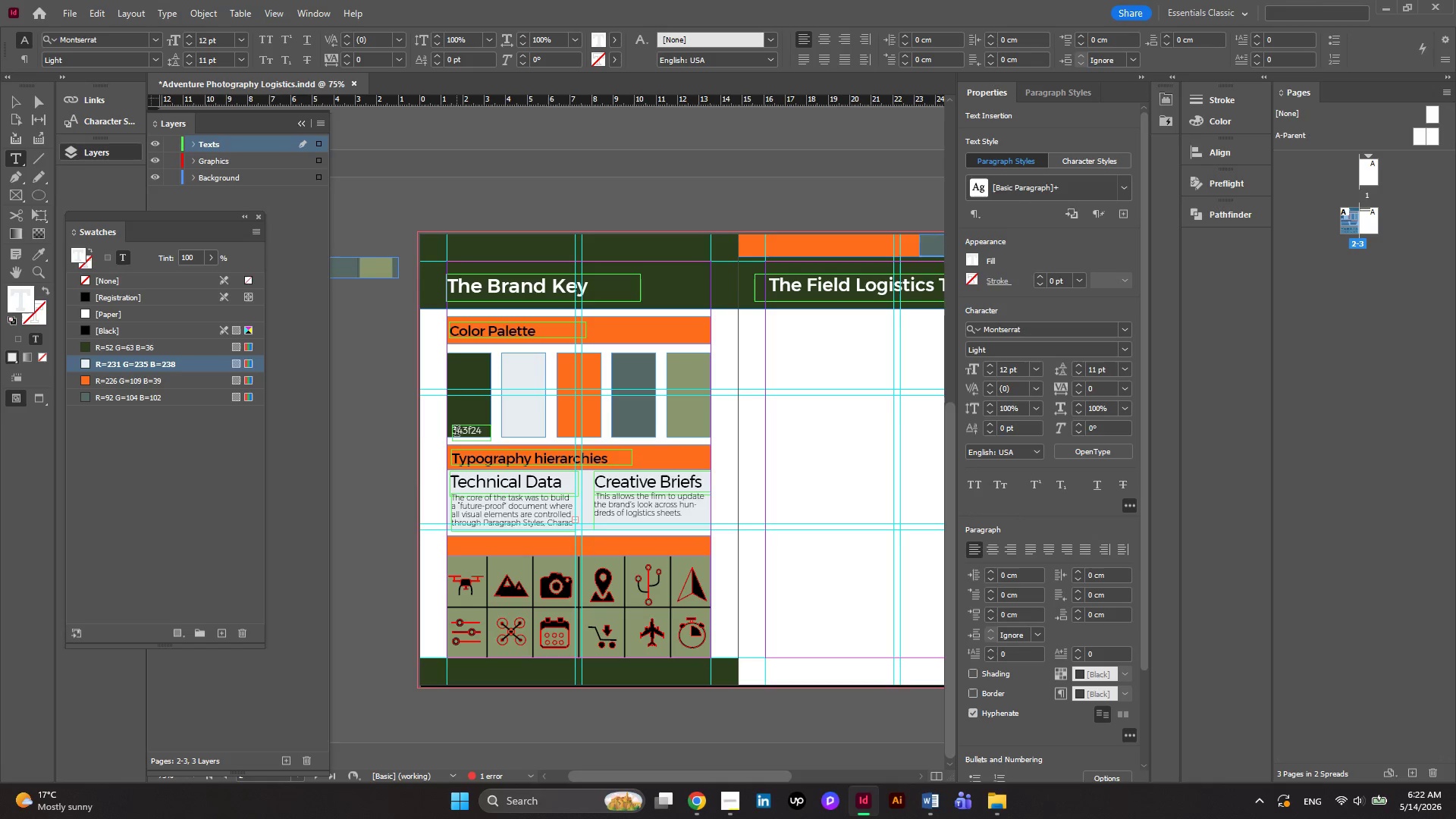 
left_click([457, 432])
 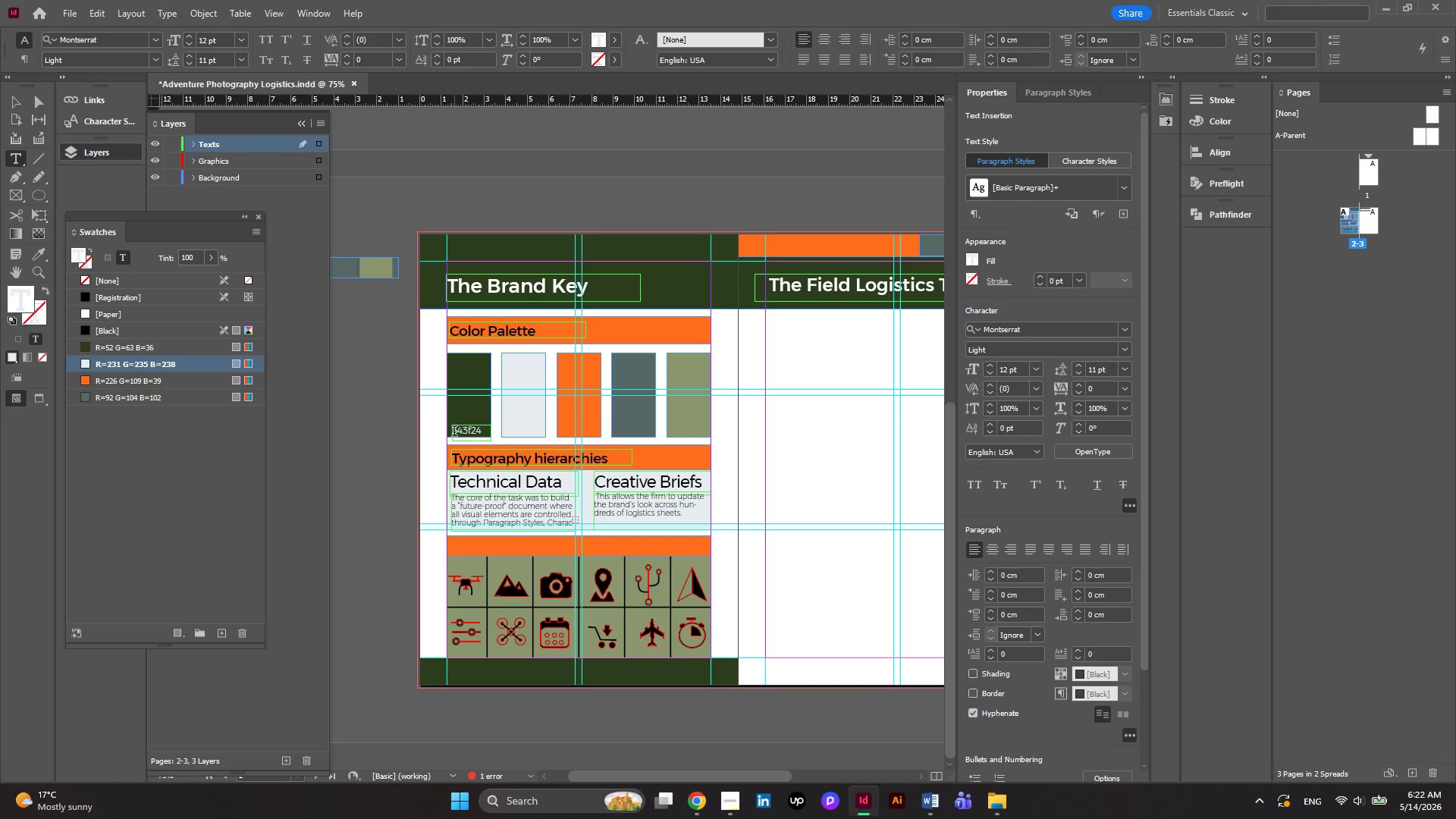 
key(ArrowLeft)
 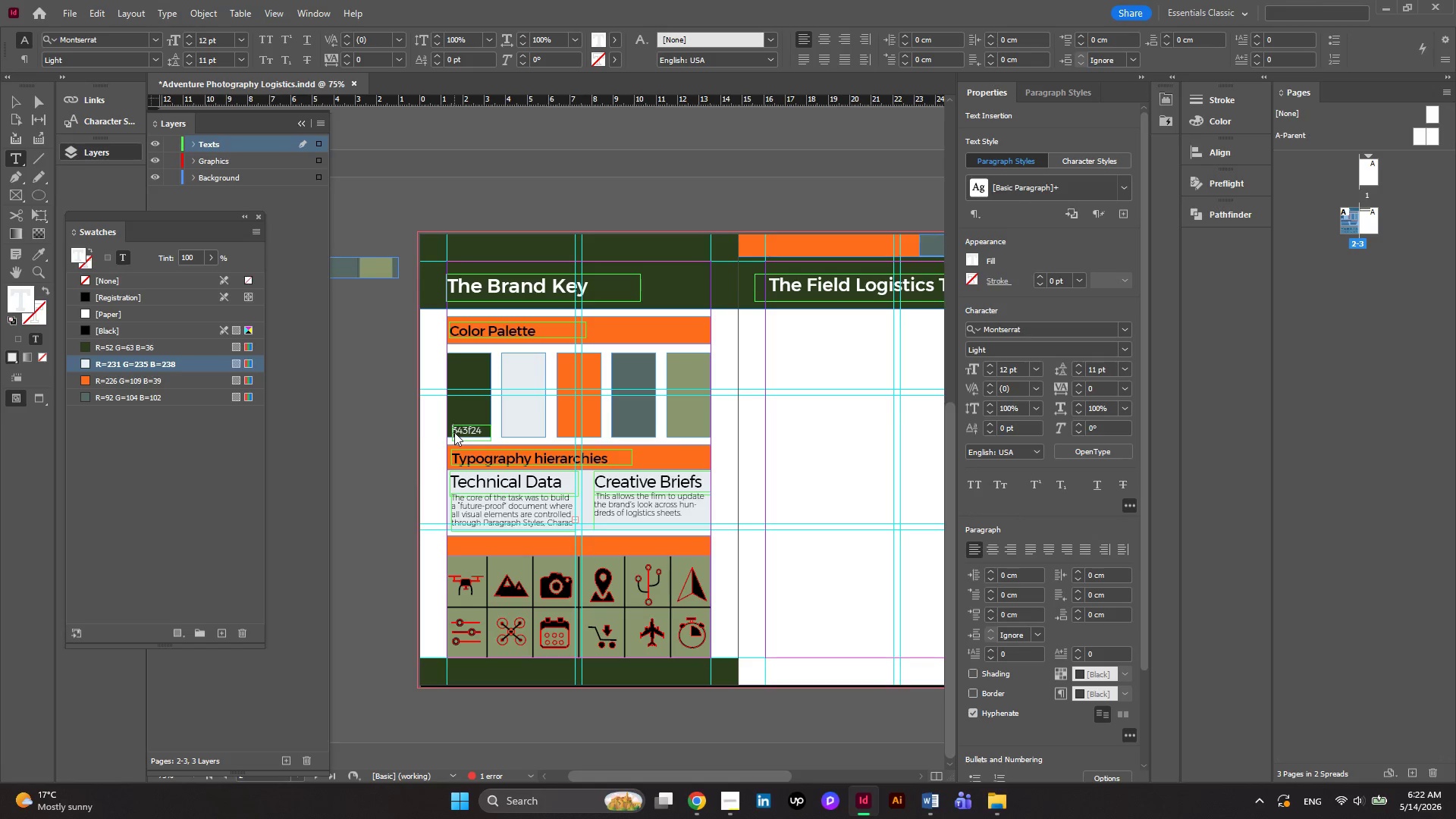 
key(ArrowLeft)
 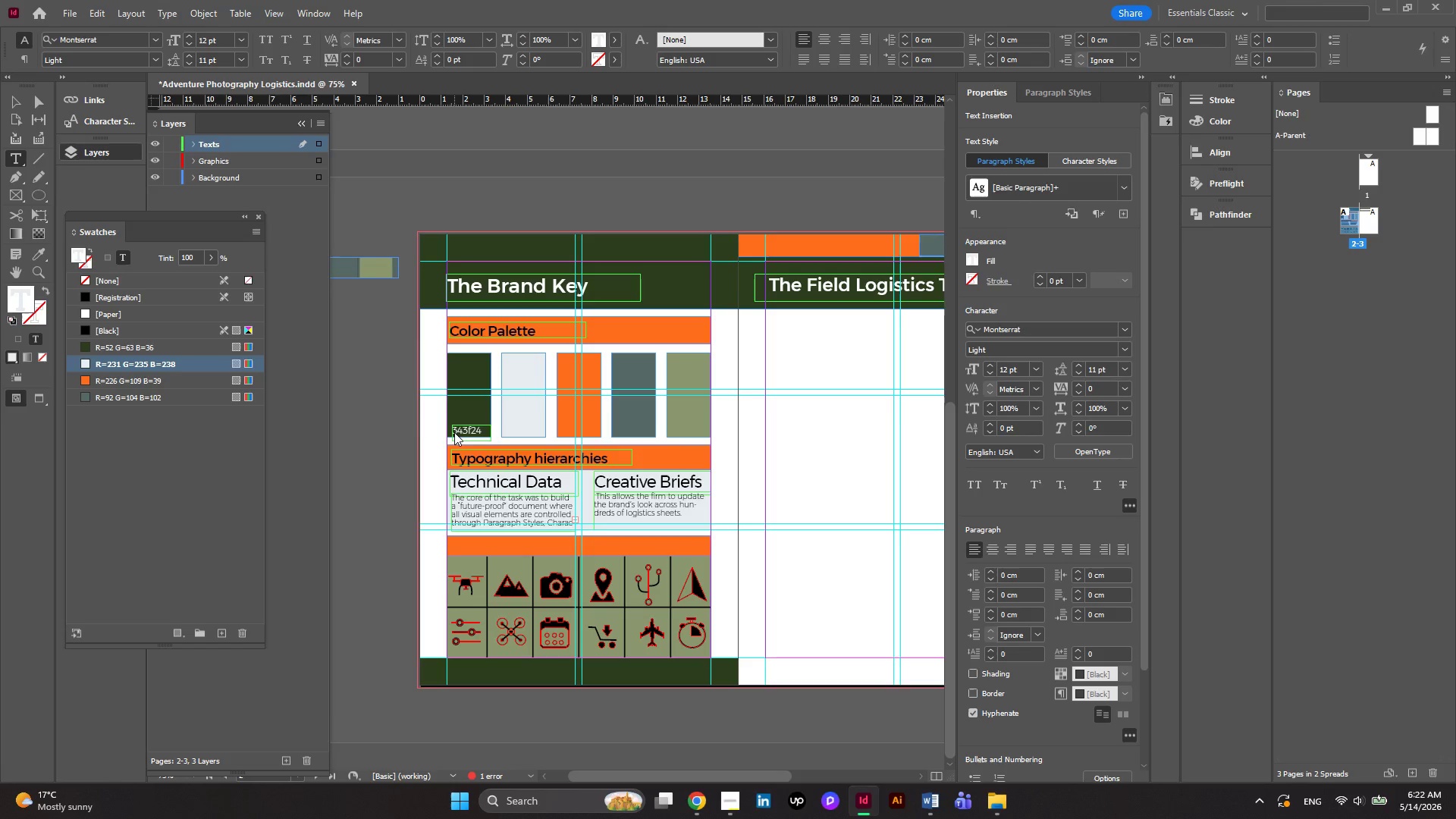 
key(Shift+3)
 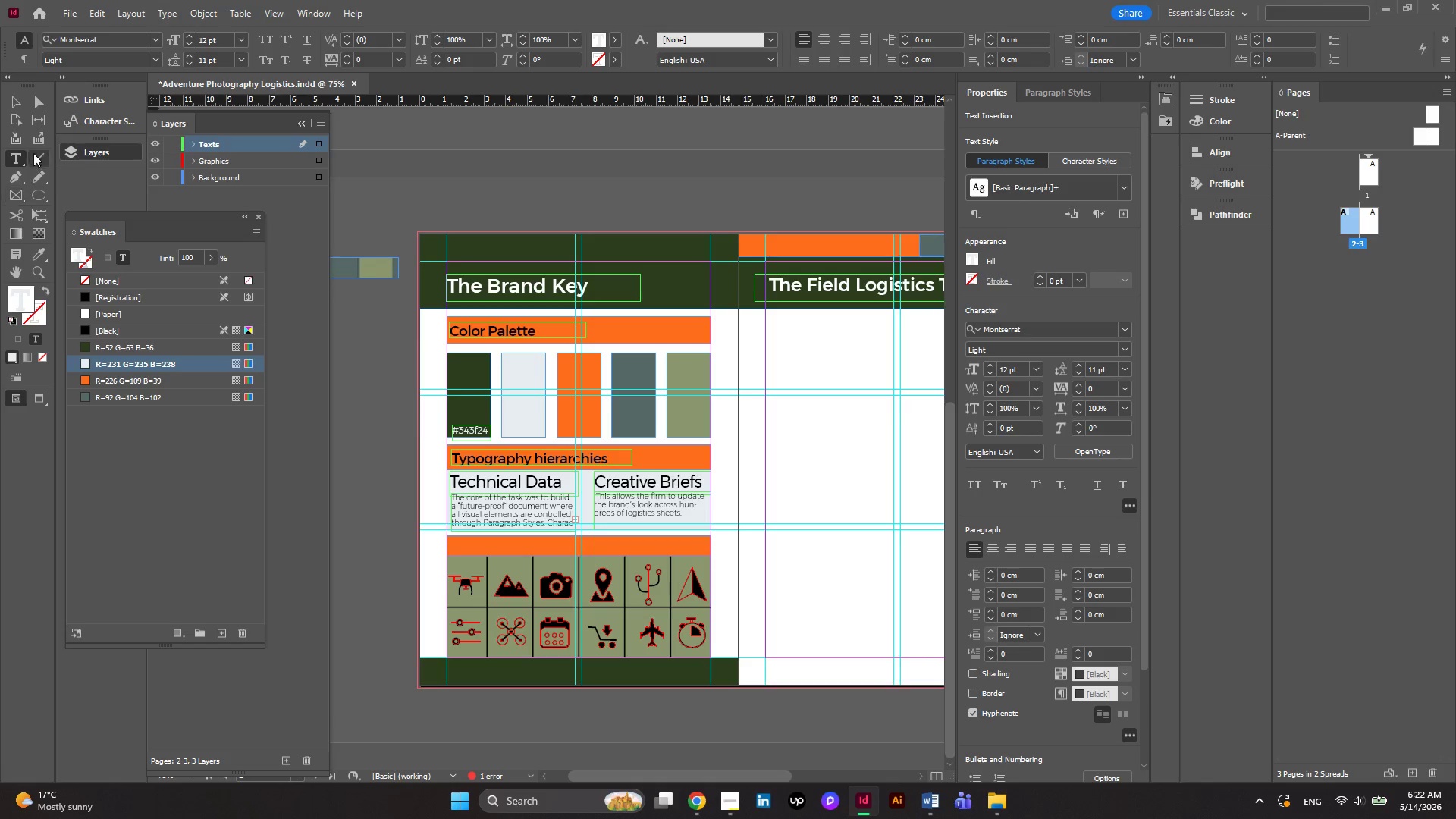 
left_click([17, 102])
 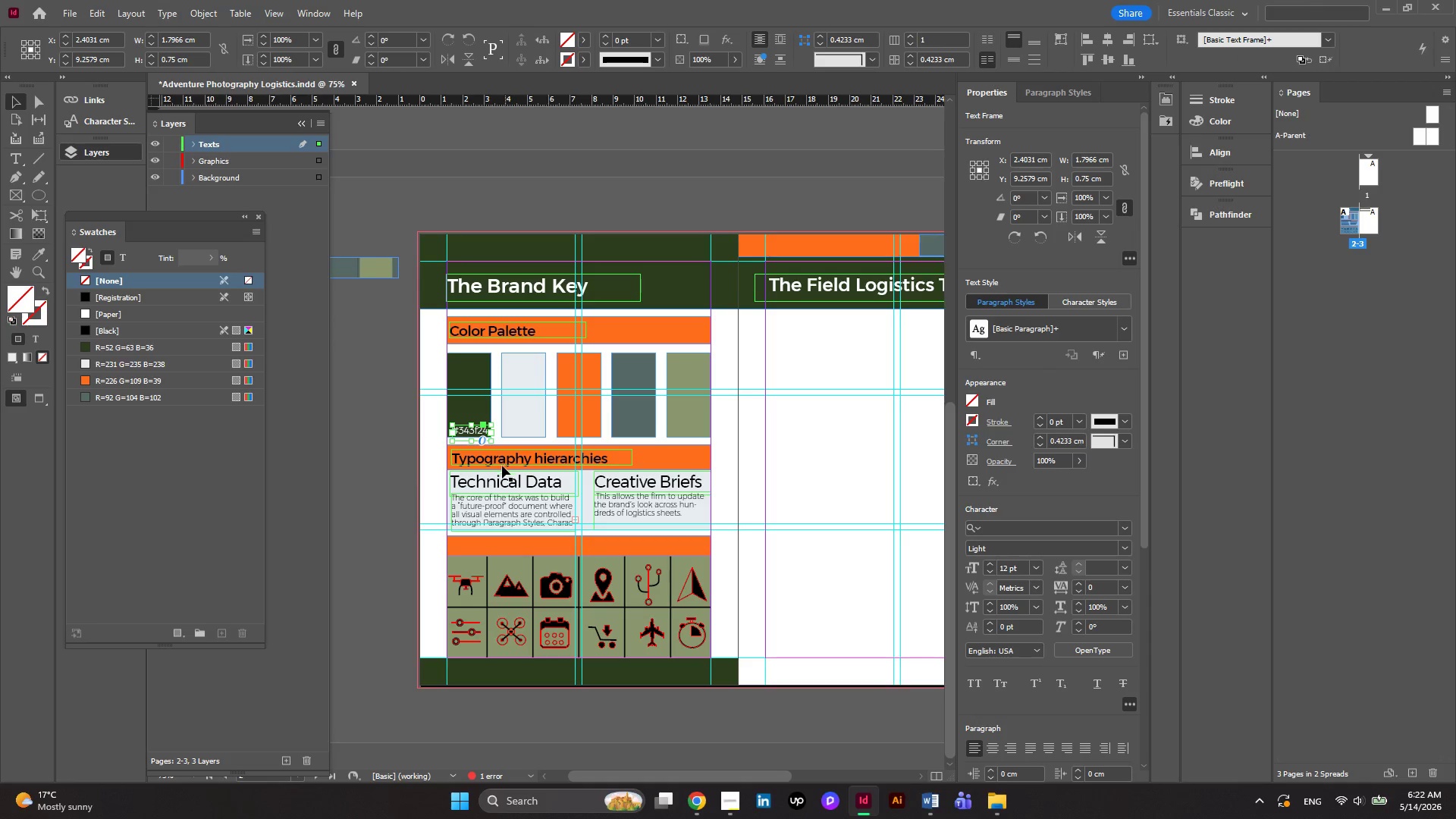 
hold_key(key=AltLeft, duration=0.34)
scroll: coordinate [475, 522], scroll_direction: up, amount: 2.0
 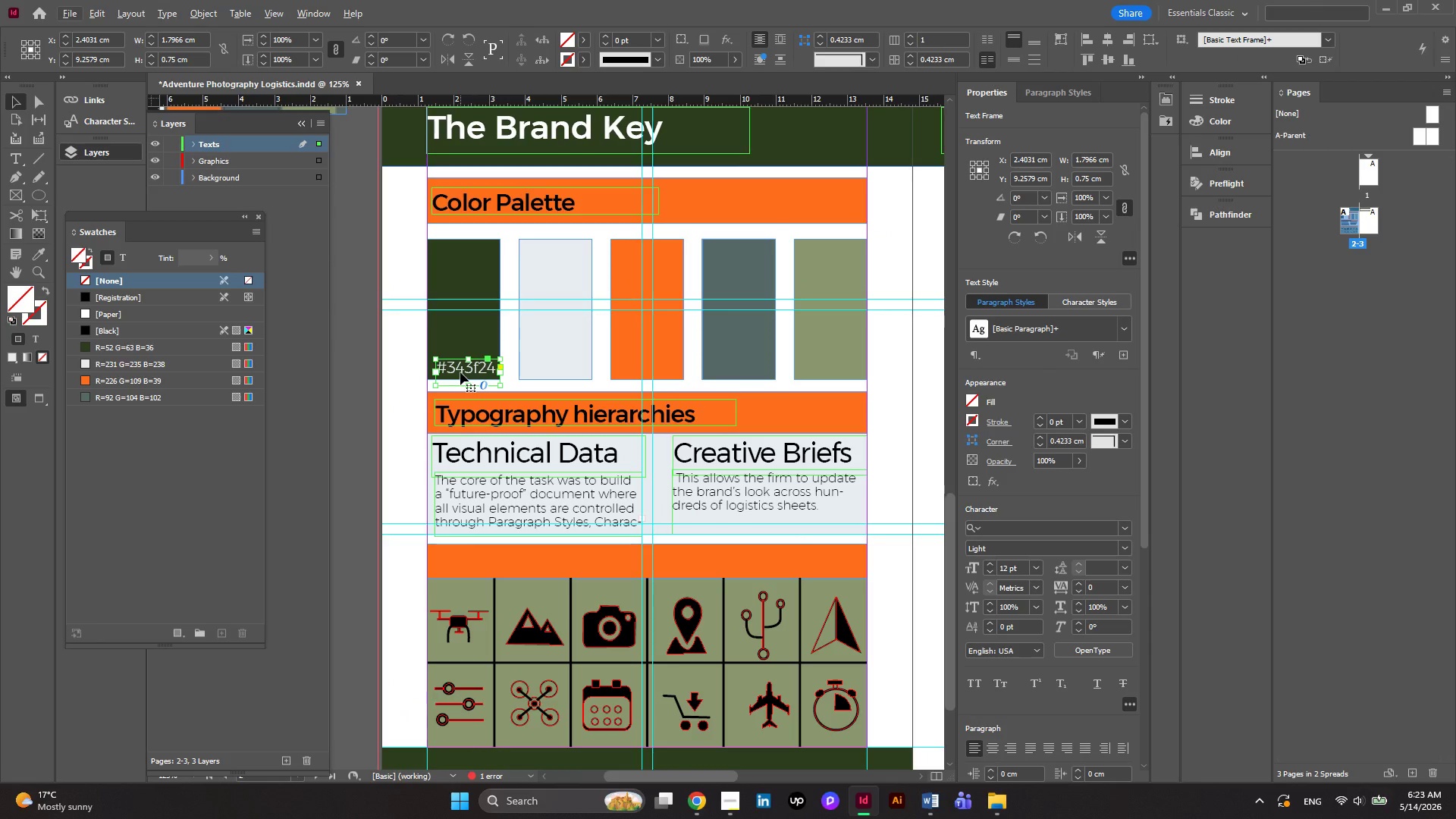 
left_click_drag(start_coordinate=[461, 372], to_coordinate=[457, 369])
 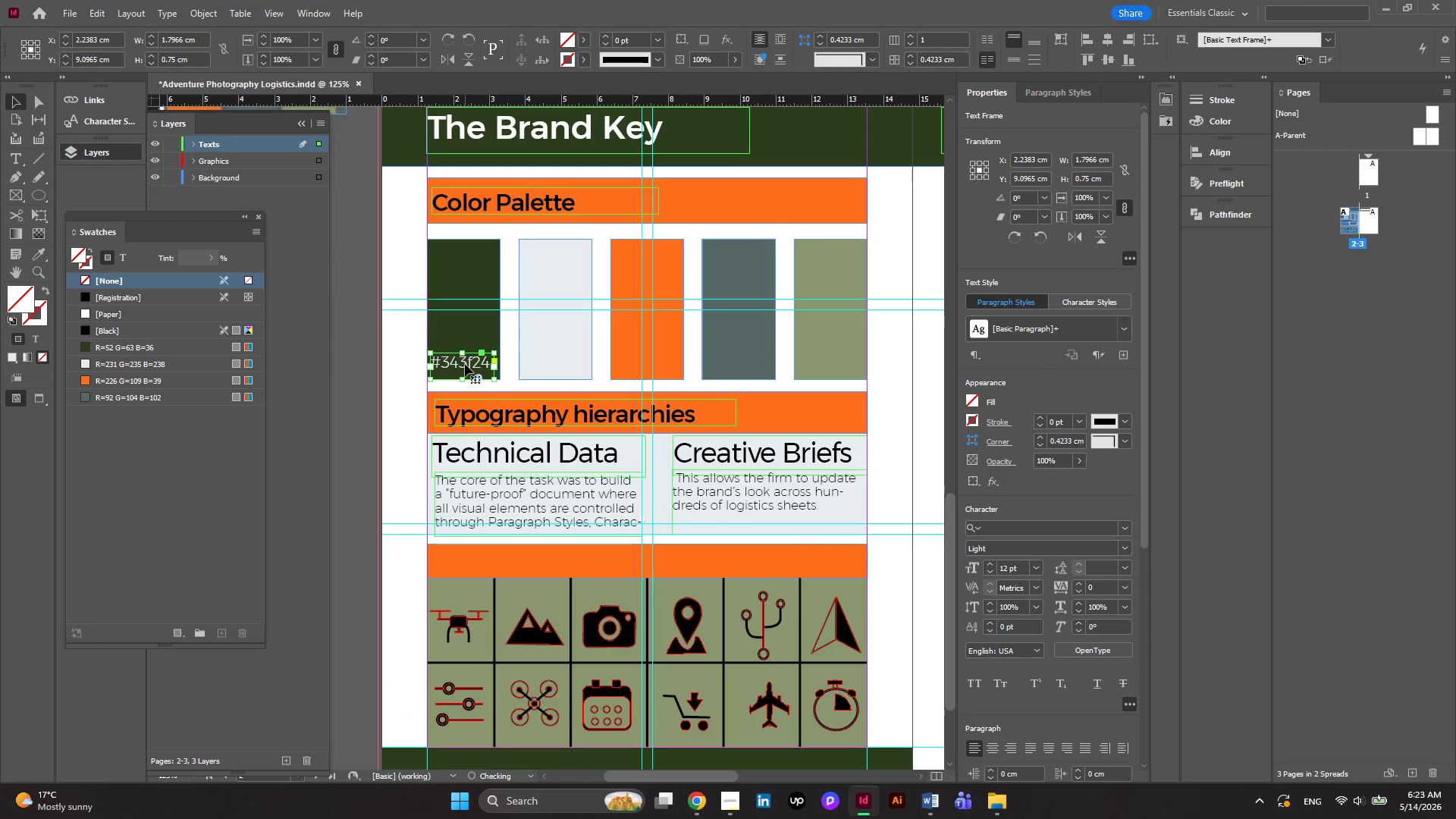 
left_click_drag(start_coordinate=[465, 364], to_coordinate=[469, 369])
 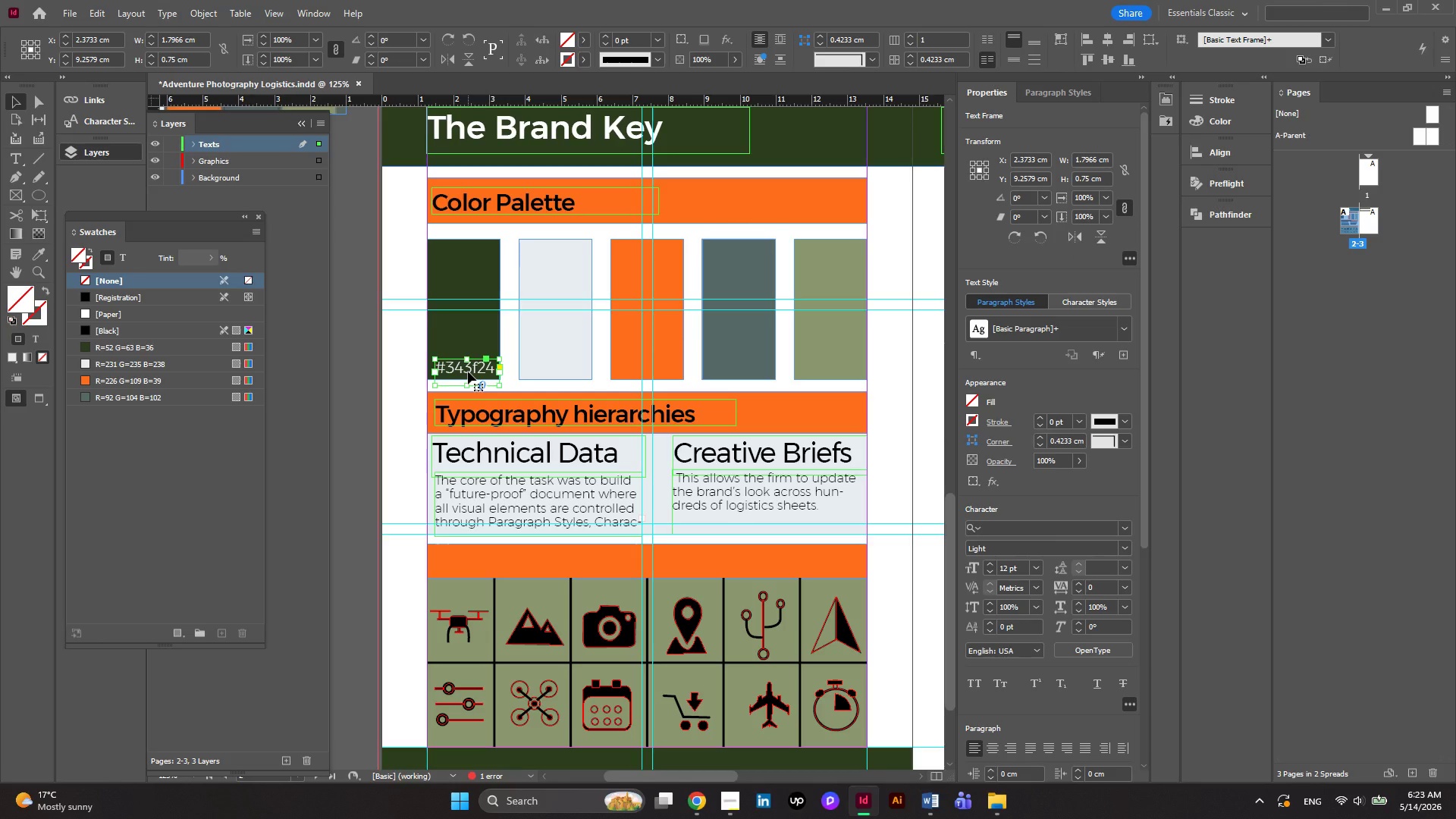 
hold_key(key=AltLeft, duration=6.28)
left_click_drag(start_coordinate=[468, 372], to_coordinate=[738, 372])
 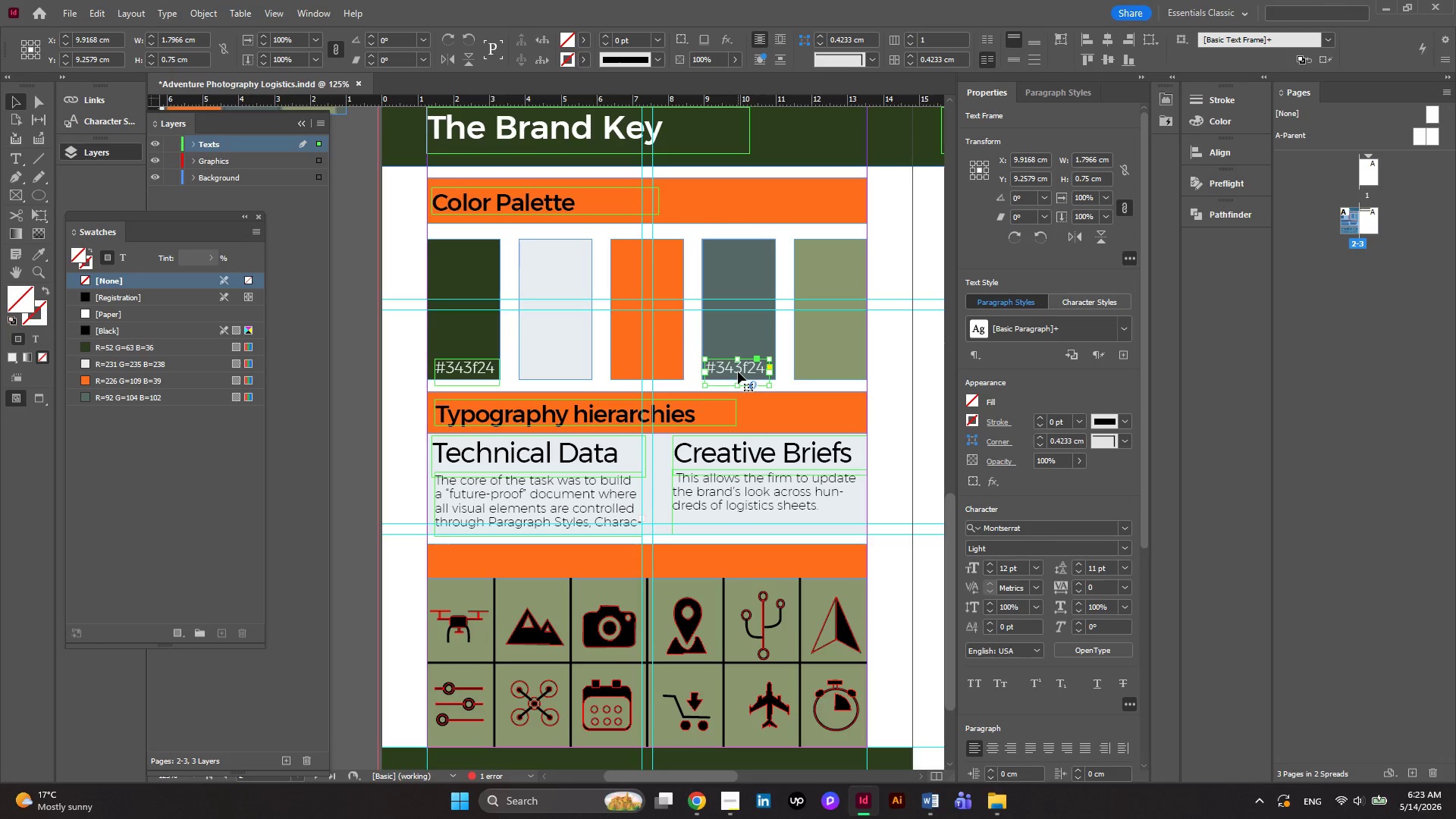 
hold_key(key=AltLeft, duration=3.17)
left_click_drag(start_coordinate=[738, 372], to_coordinate=[835, 371])
 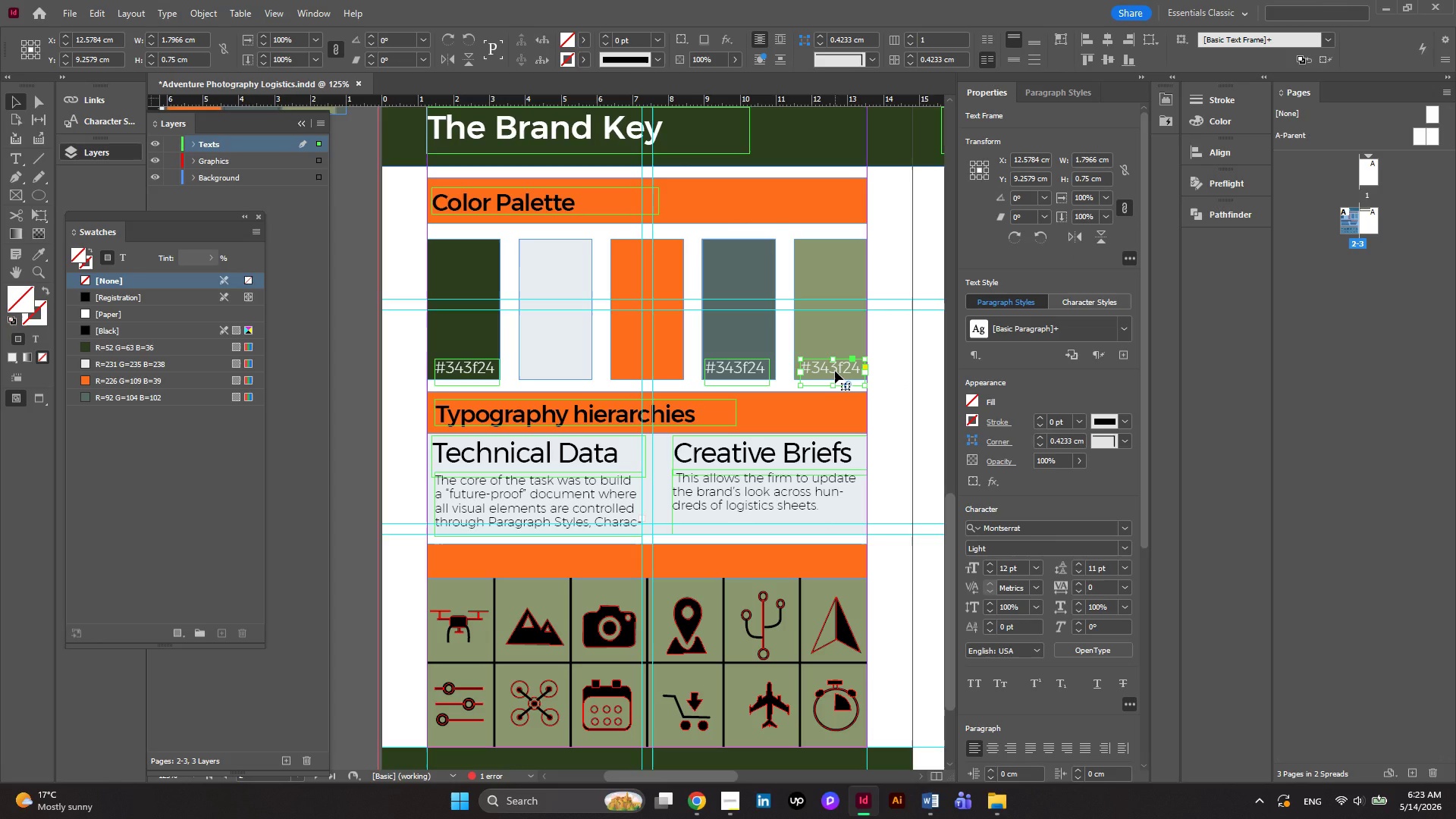 
hold_key(key=AltLeft, duration=3.44)
left_click_drag(start_coordinate=[835, 371], to_coordinate=[651, 369])
 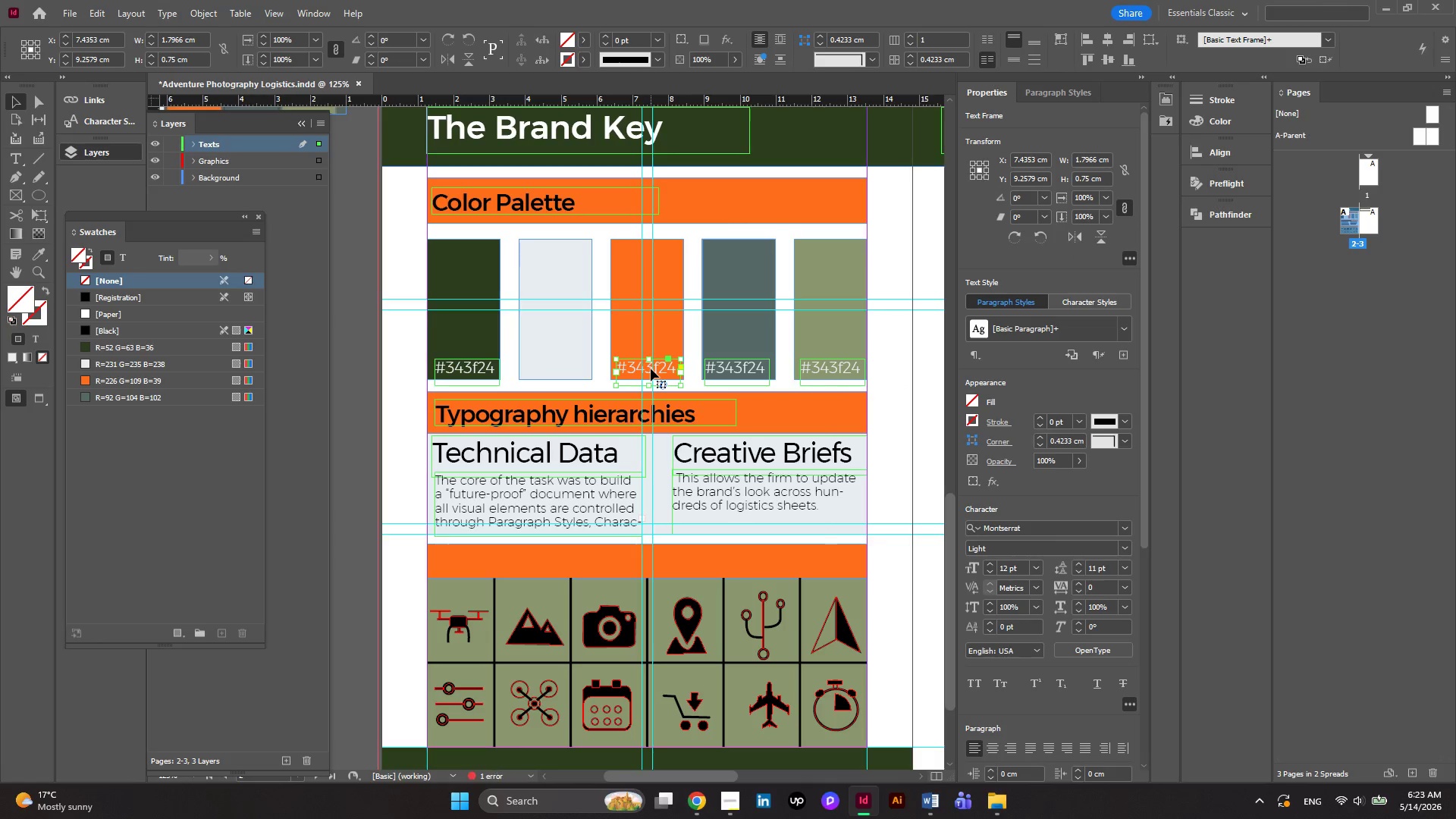 
hold_key(key=AltLeft, duration=3.08)
left_click_drag(start_coordinate=[651, 369], to_coordinate=[559, 367])
 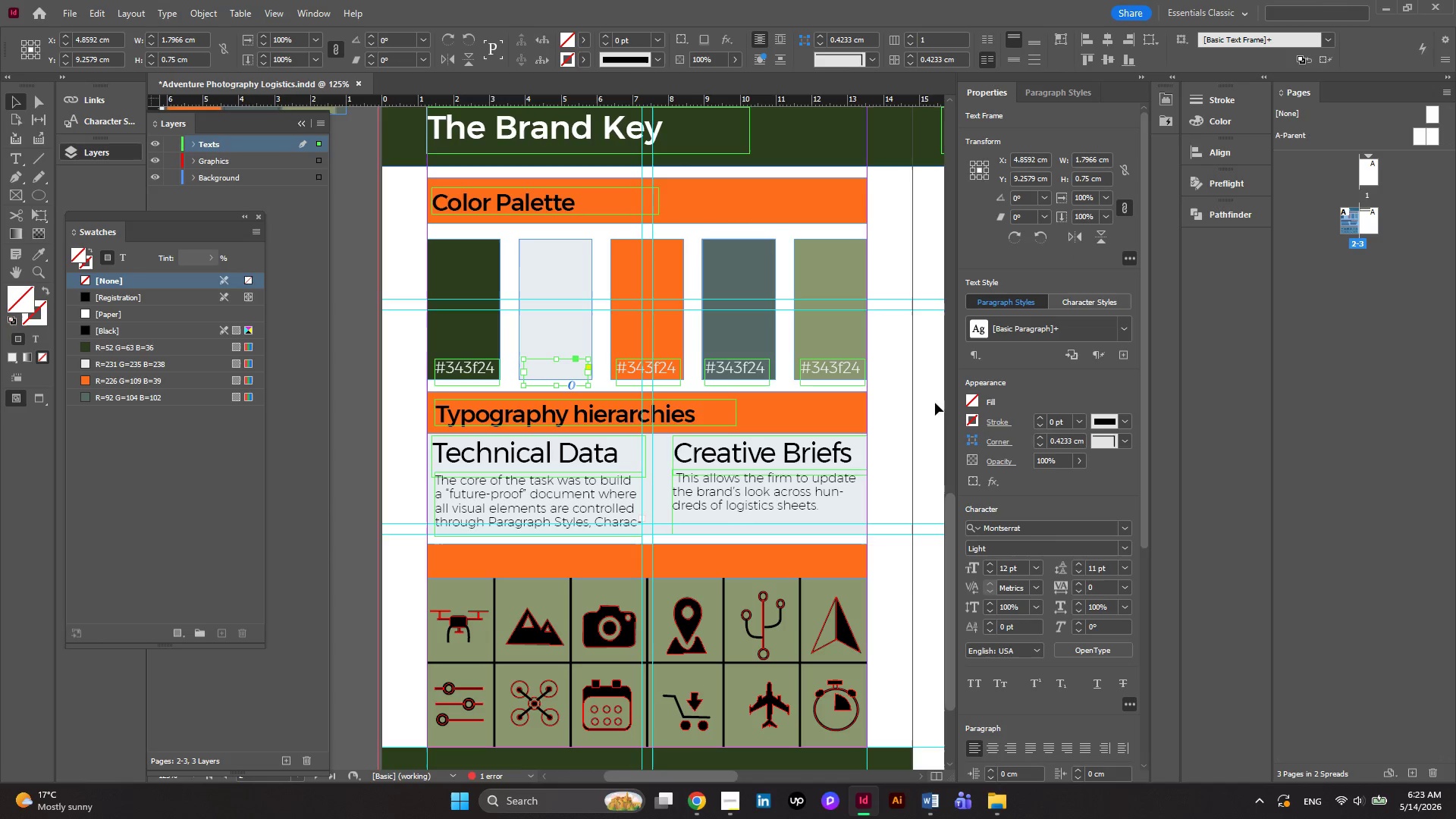 
wait(5.41)
 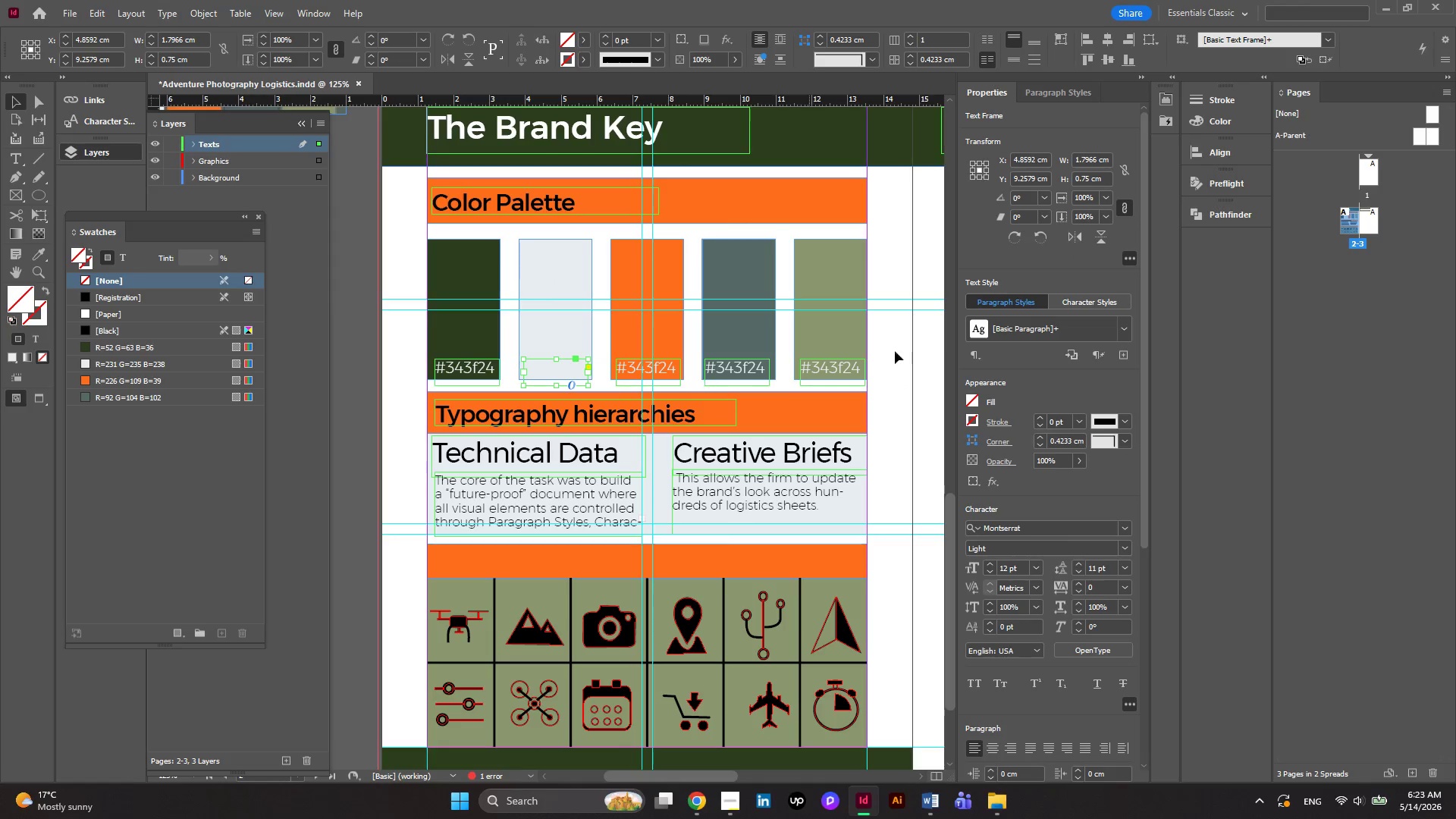 
double_click([567, 368])
 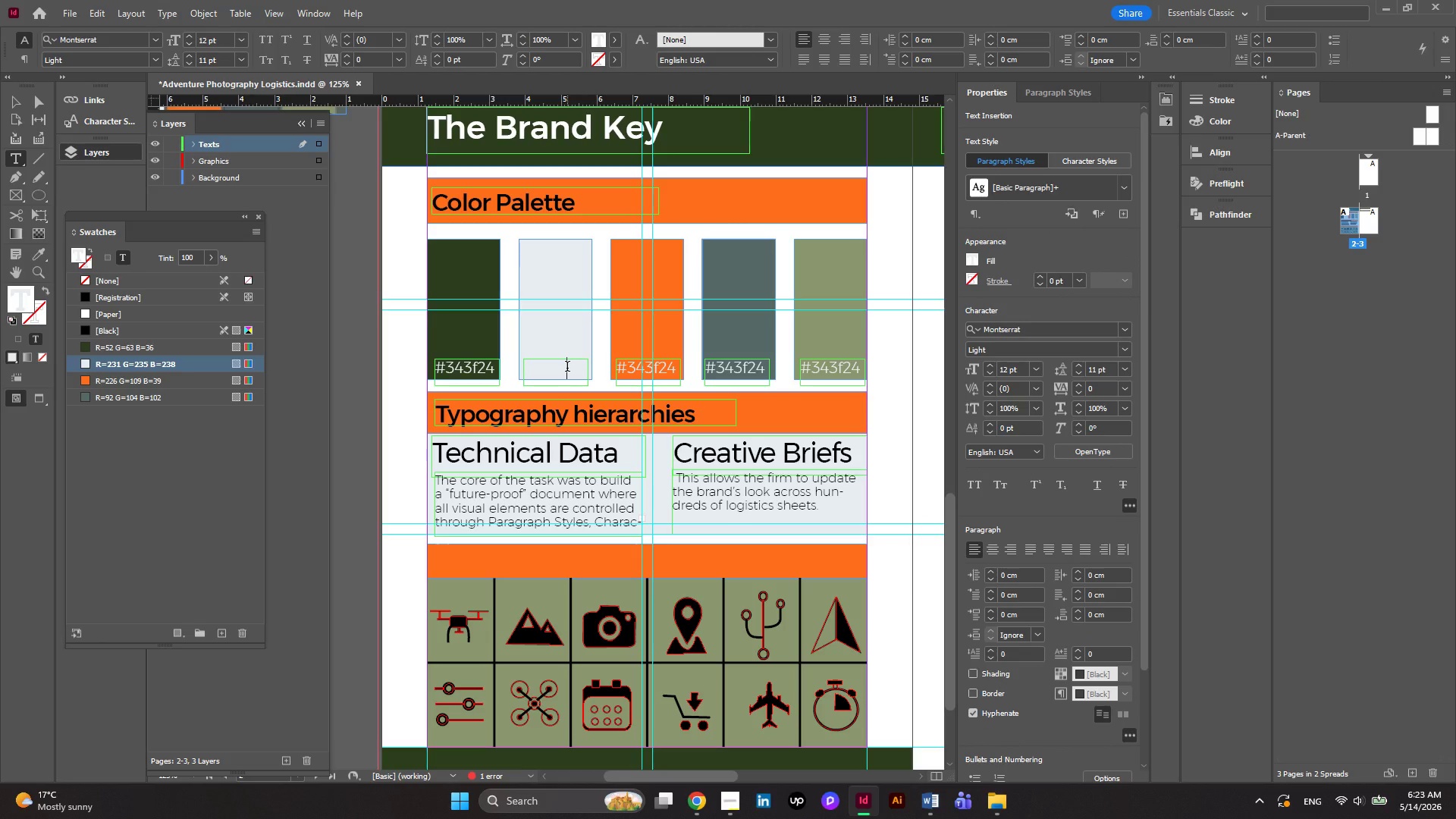 
key(Control+ControlLeft)
 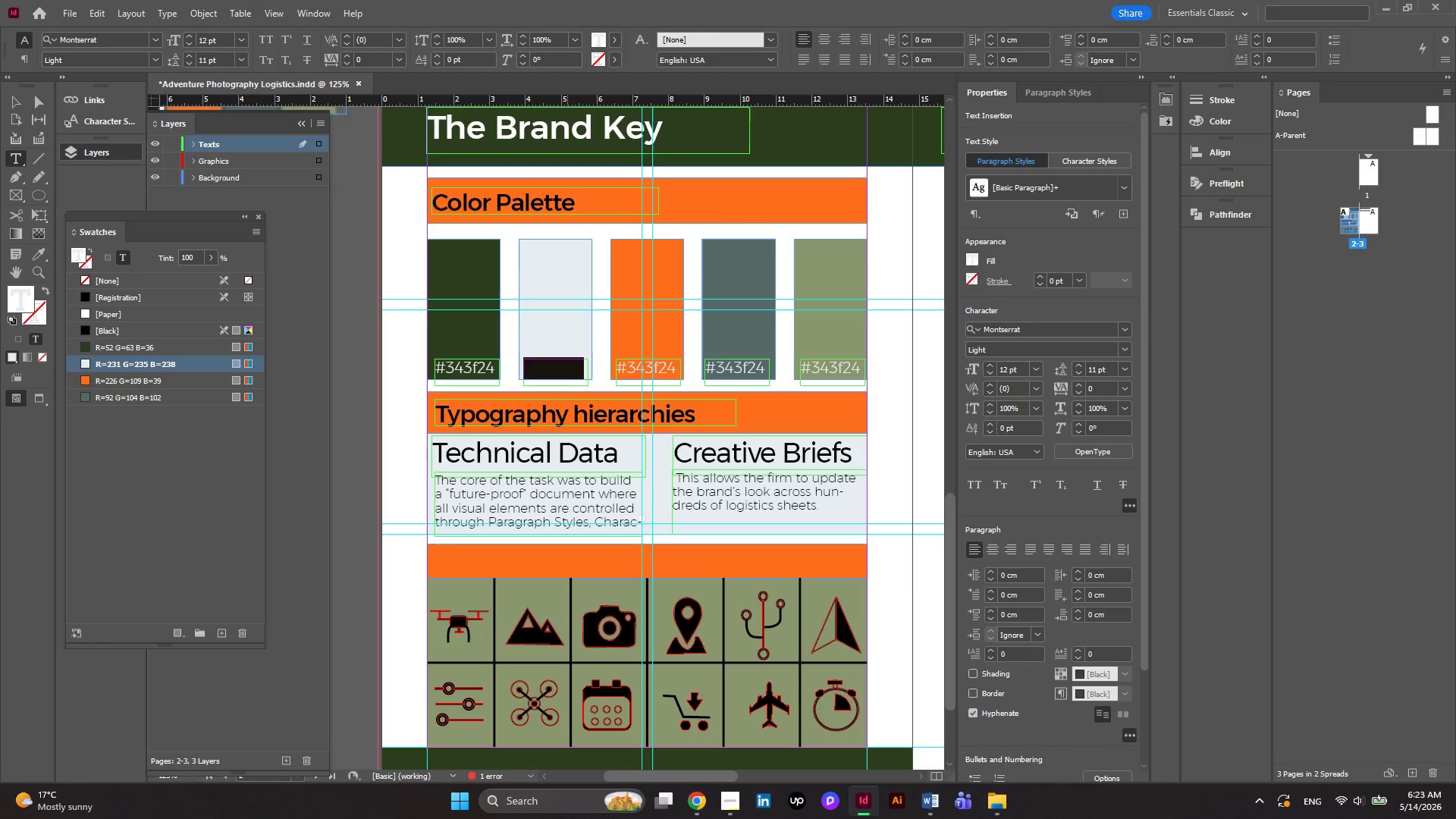 
key(Control+A)
 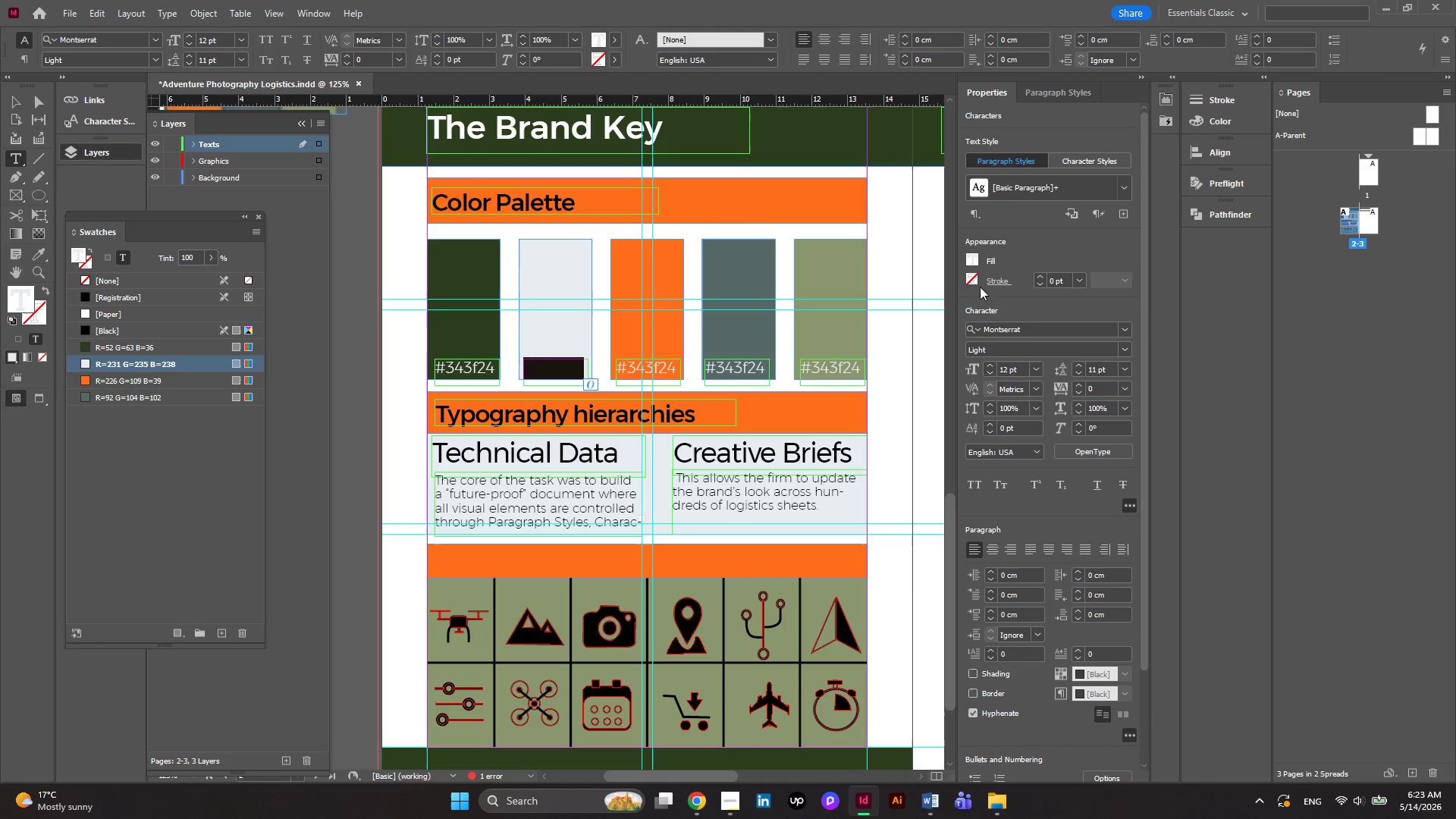 
left_click([967, 258])
 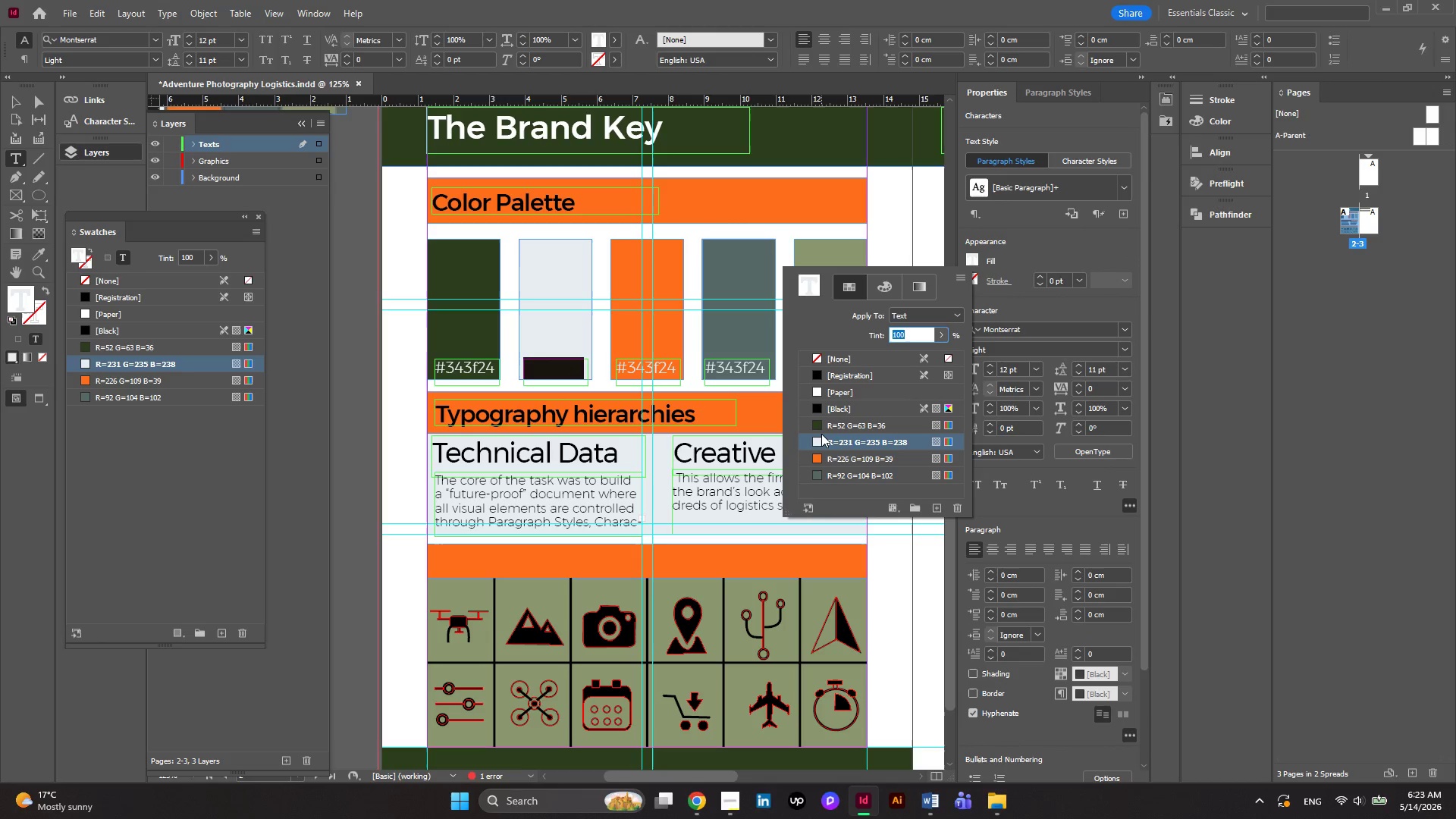 
left_click([817, 423])
 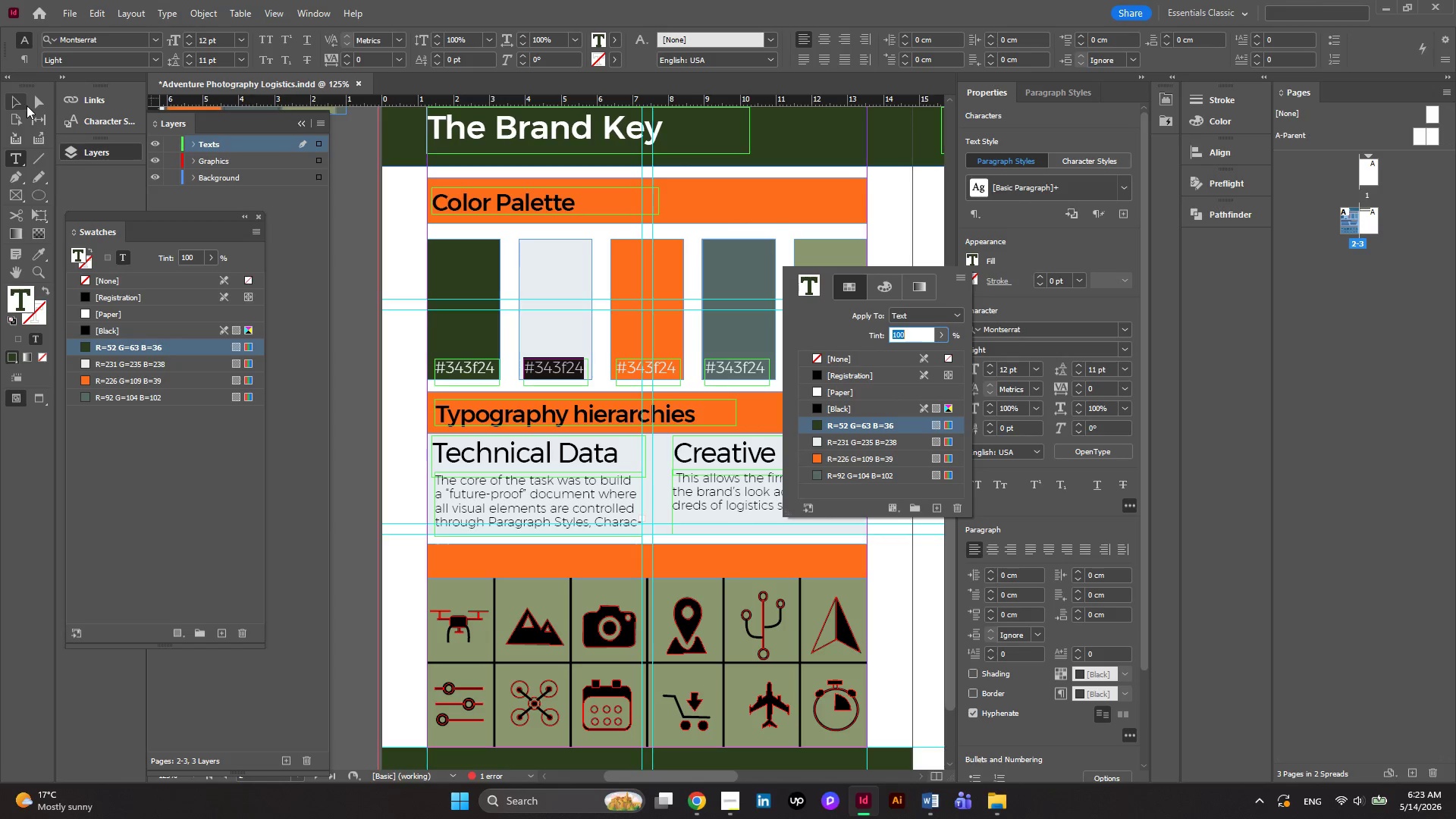 
left_click([16, 94])
 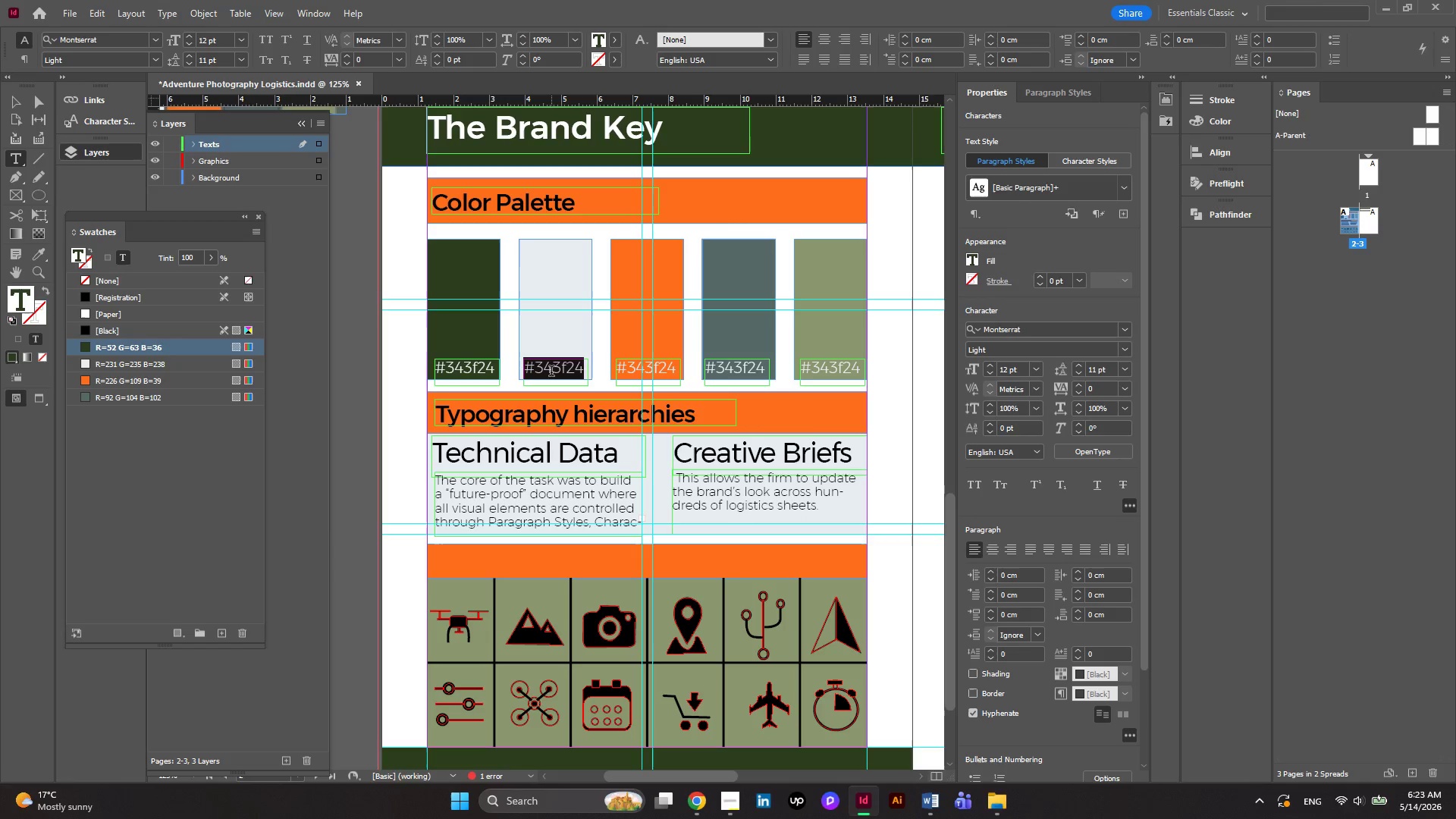 
left_click([551, 372])
 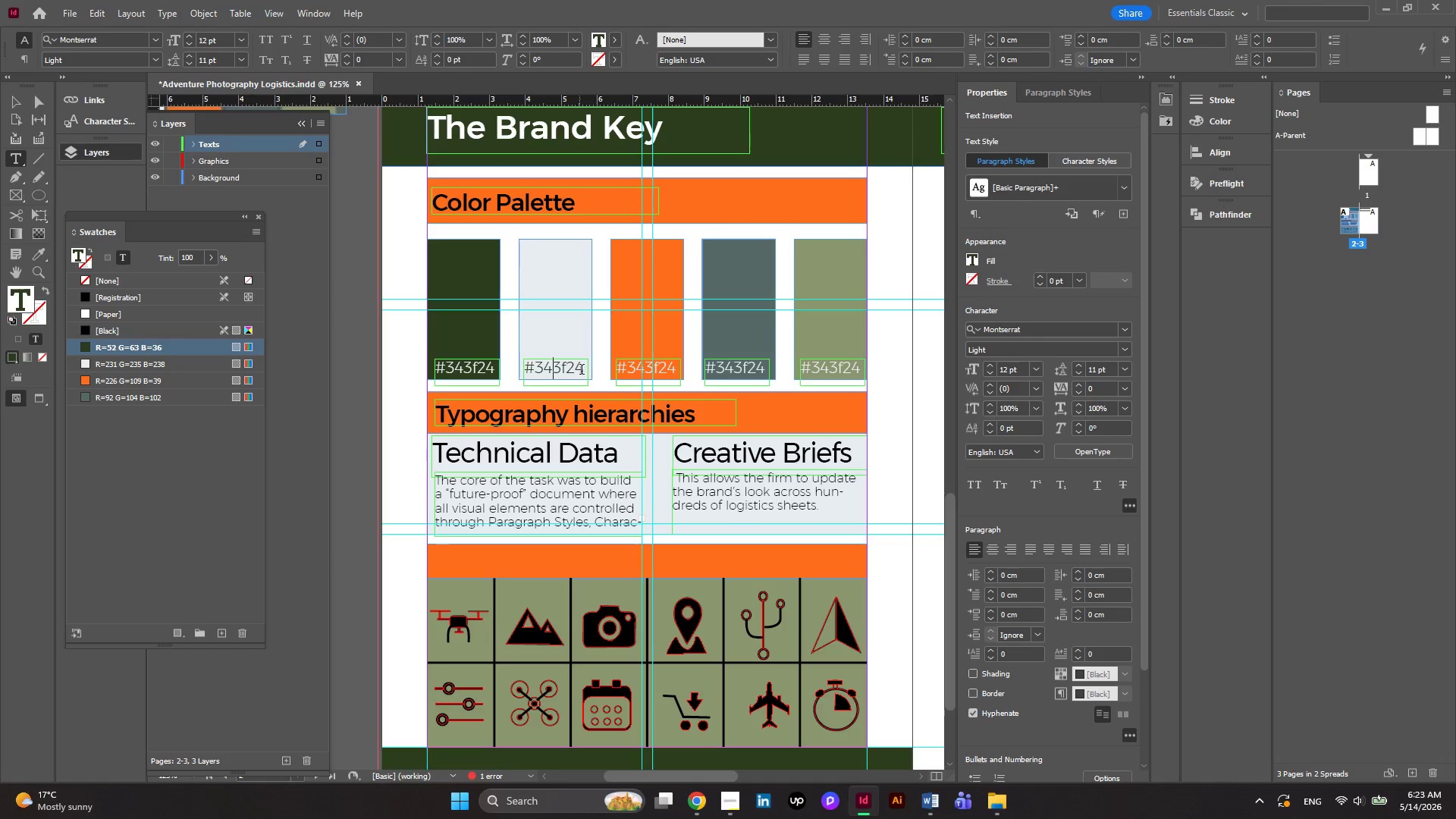 
left_click_drag(start_coordinate=[584, 371], to_coordinate=[535, 372])
 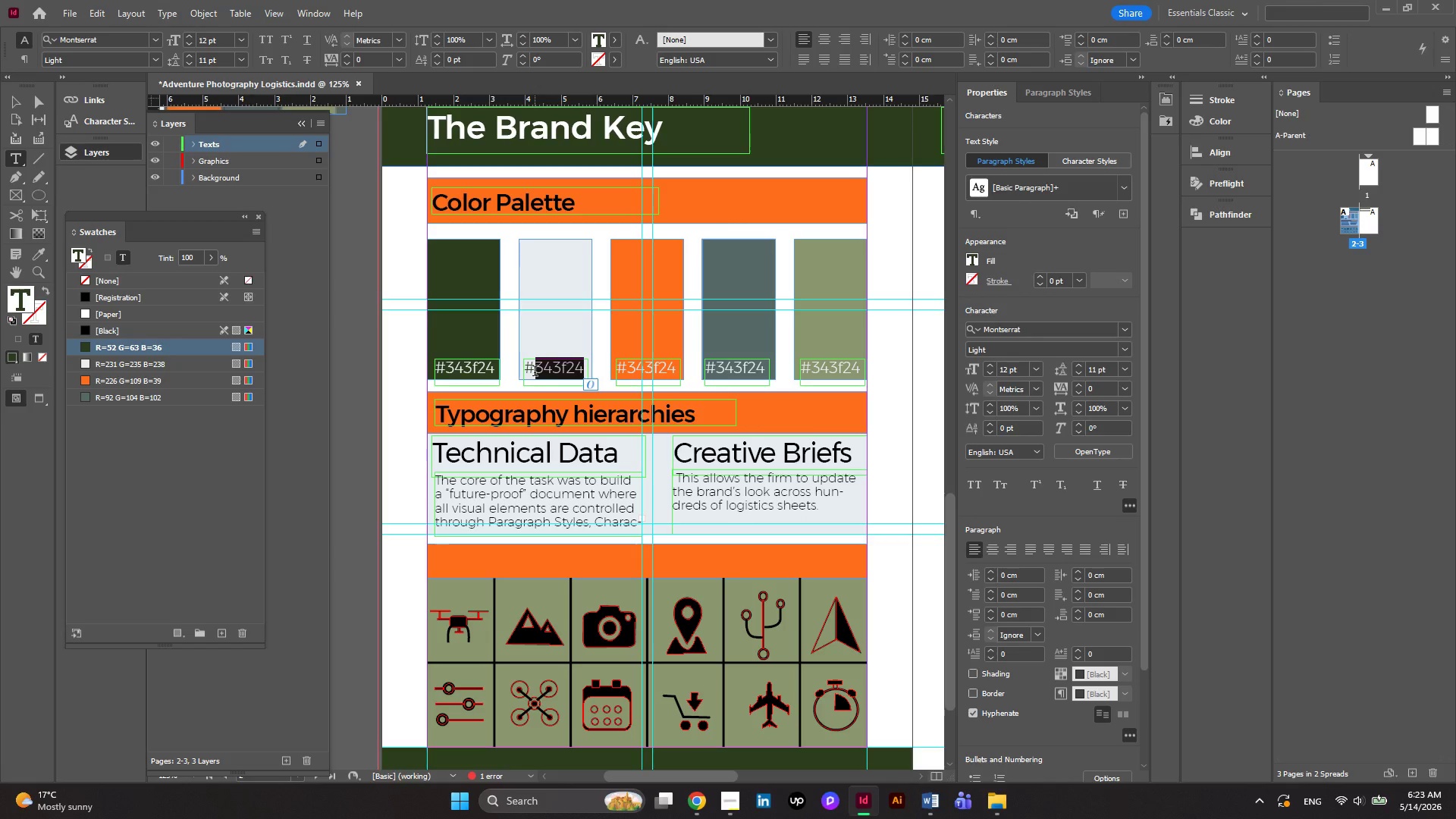 
key(Backspace)
 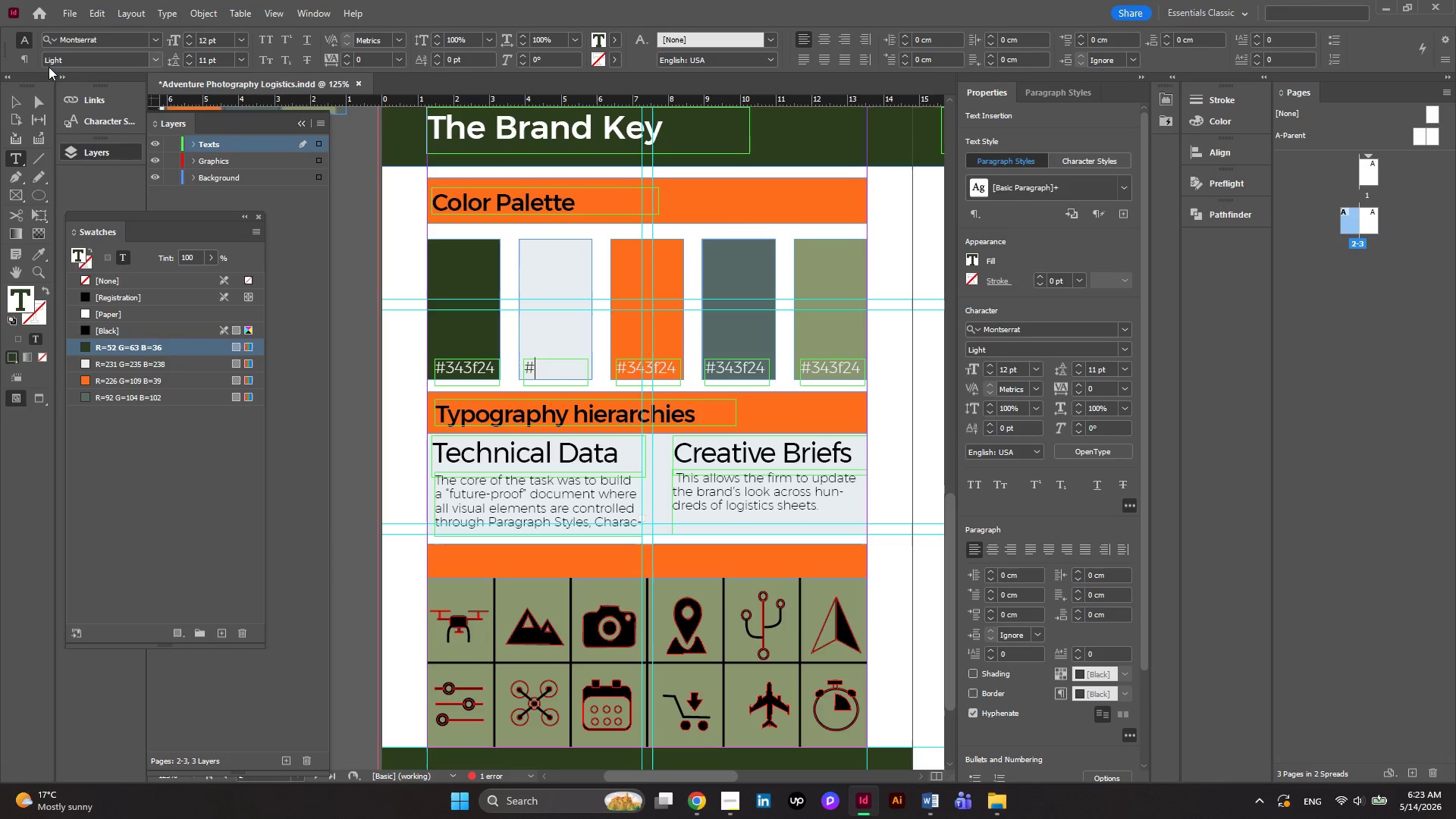 
left_click([17, 104])
 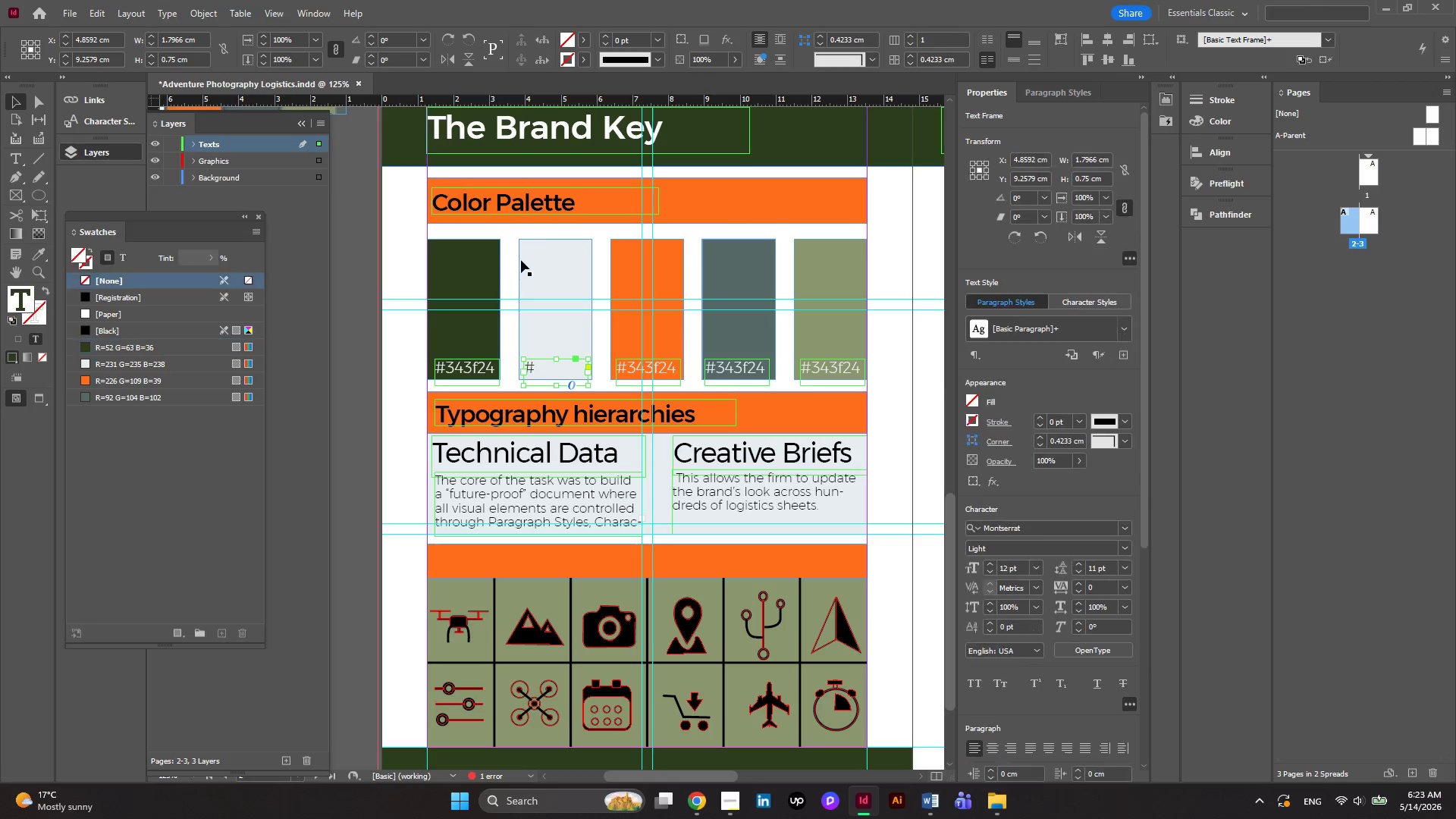 
left_click([529, 260])
 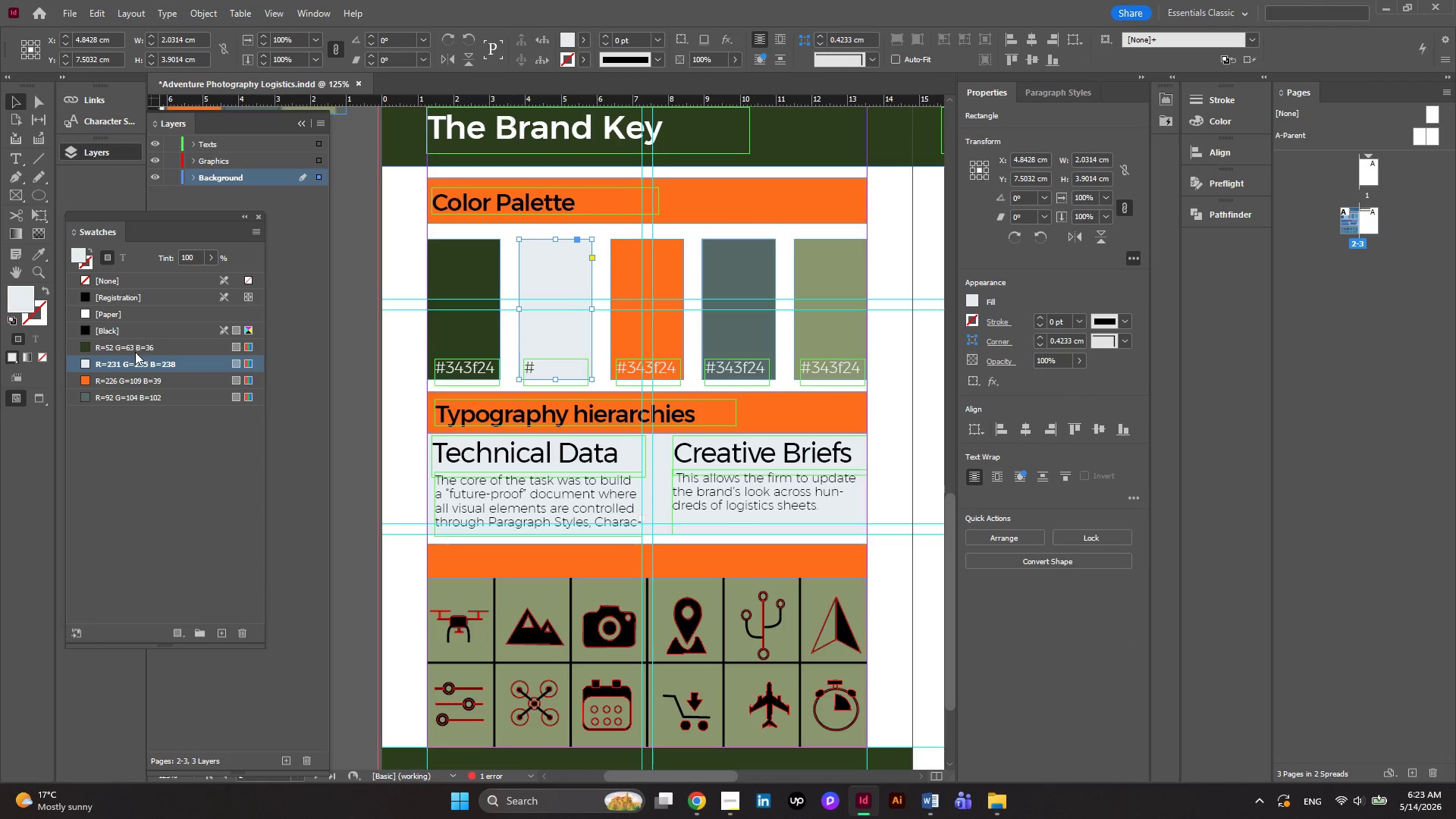 
double_click([179, 362])
 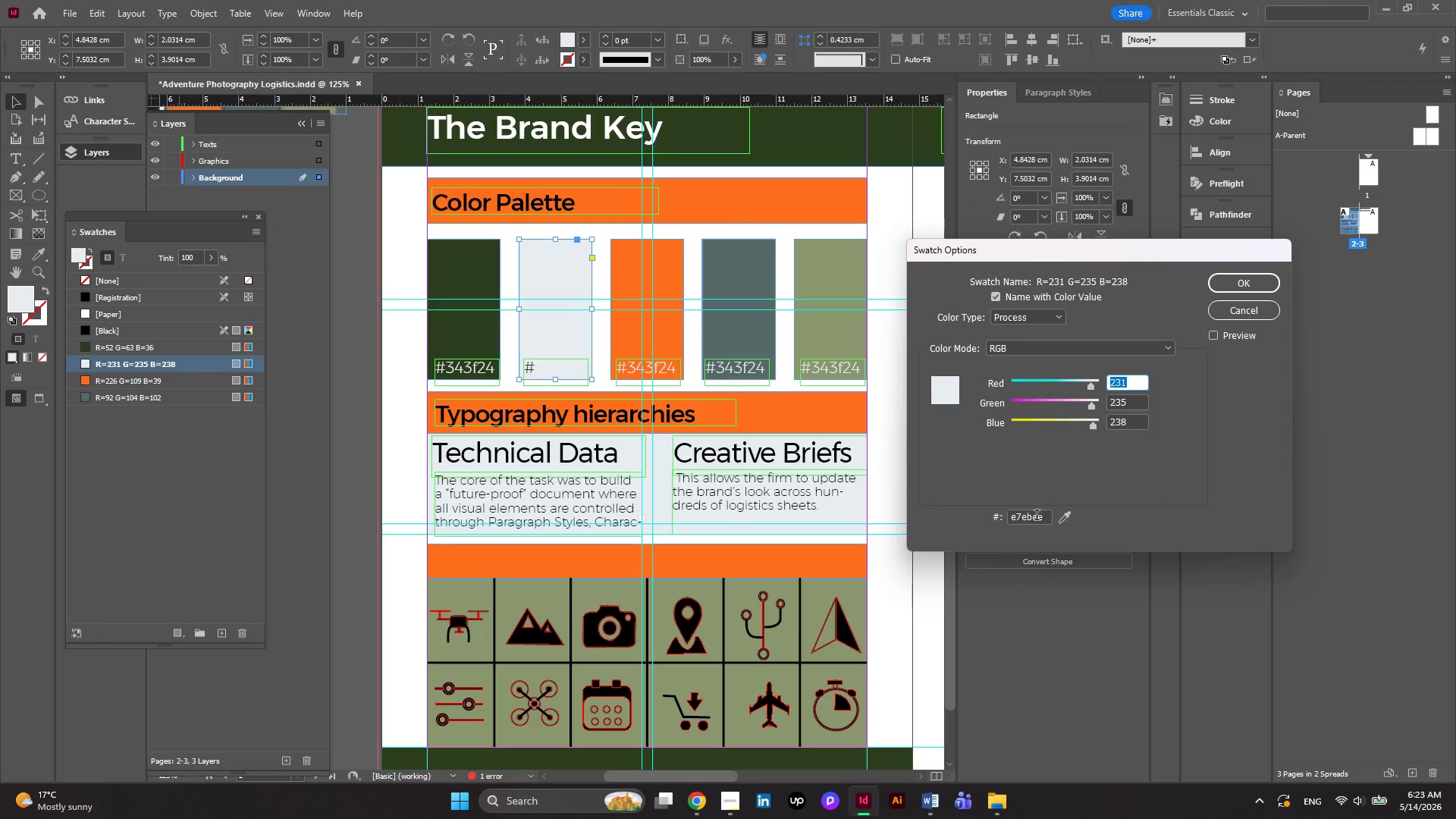 
left_click_drag(start_coordinate=[1045, 520], to_coordinate=[1006, 517])
 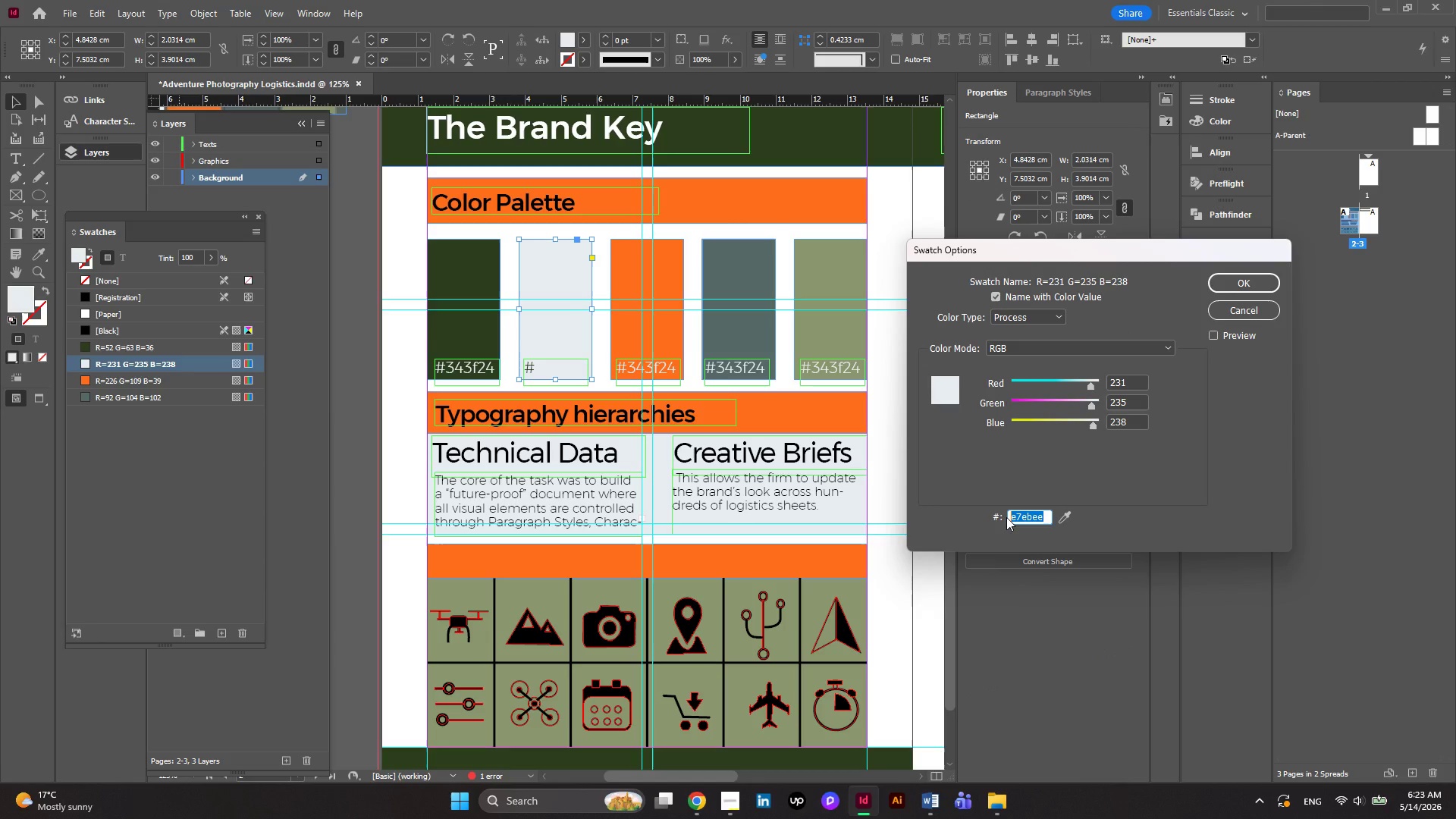 
key(Control+C)
 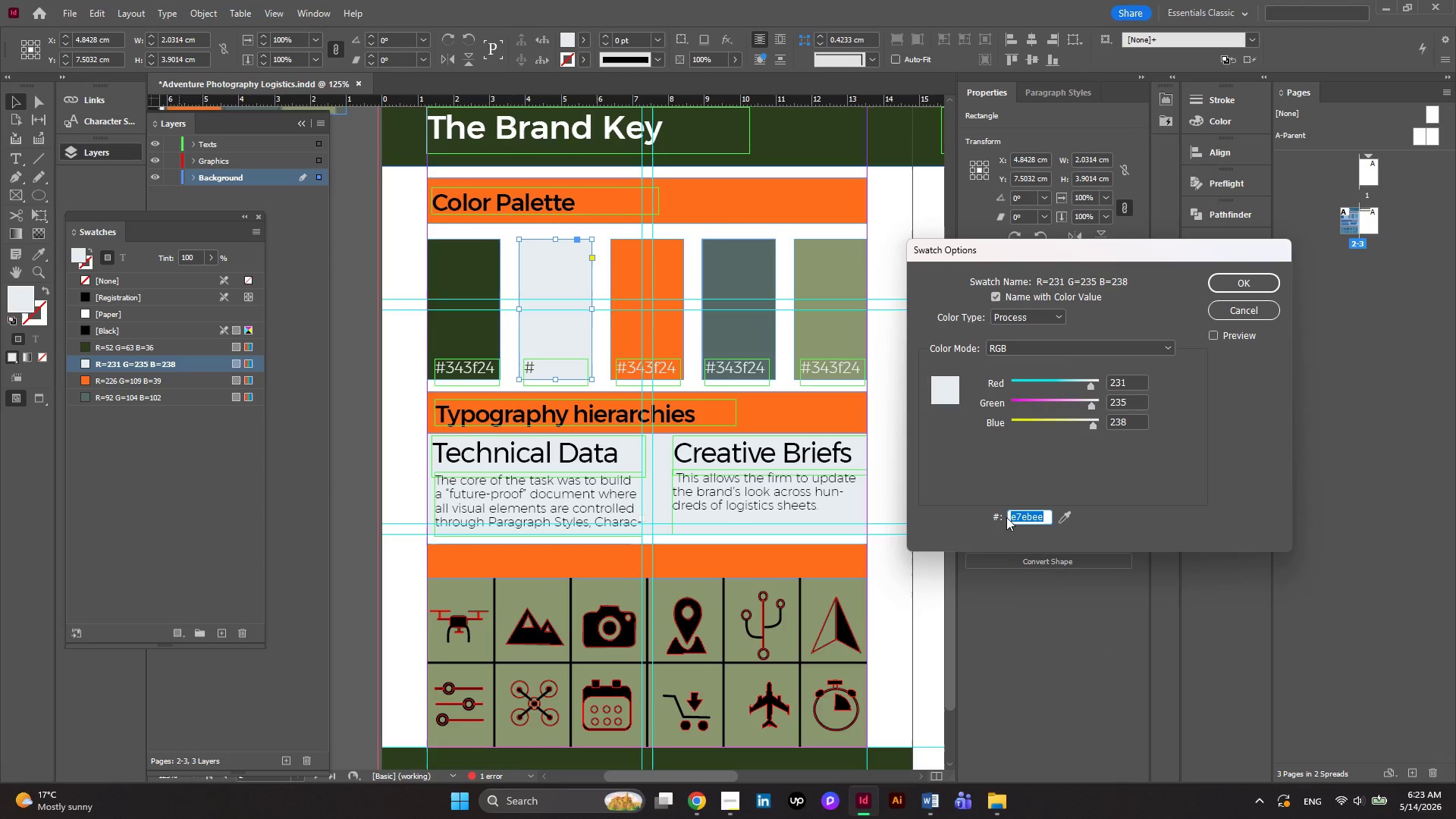 
key(Control+C)
 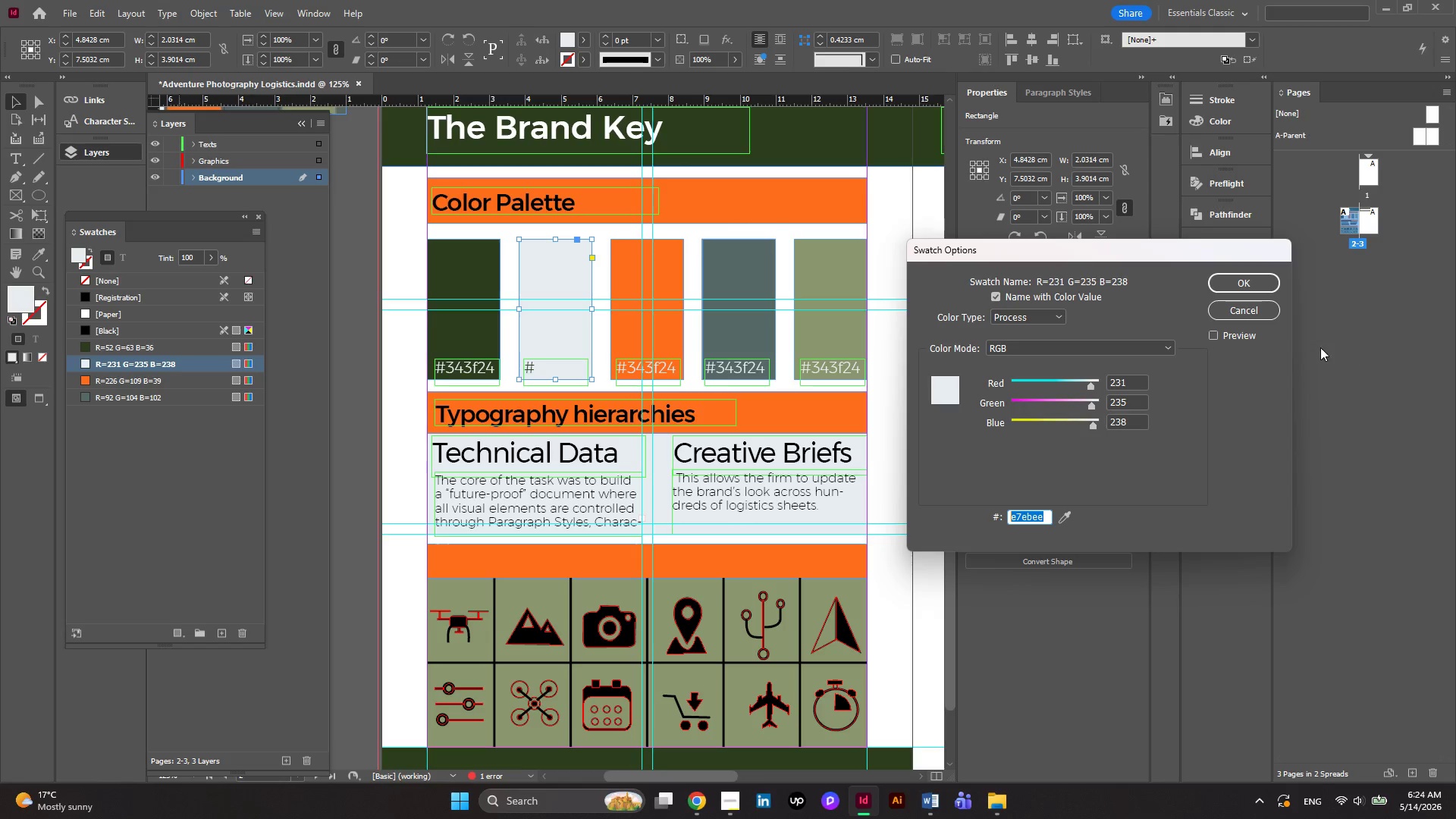 
left_click([1252, 307])
 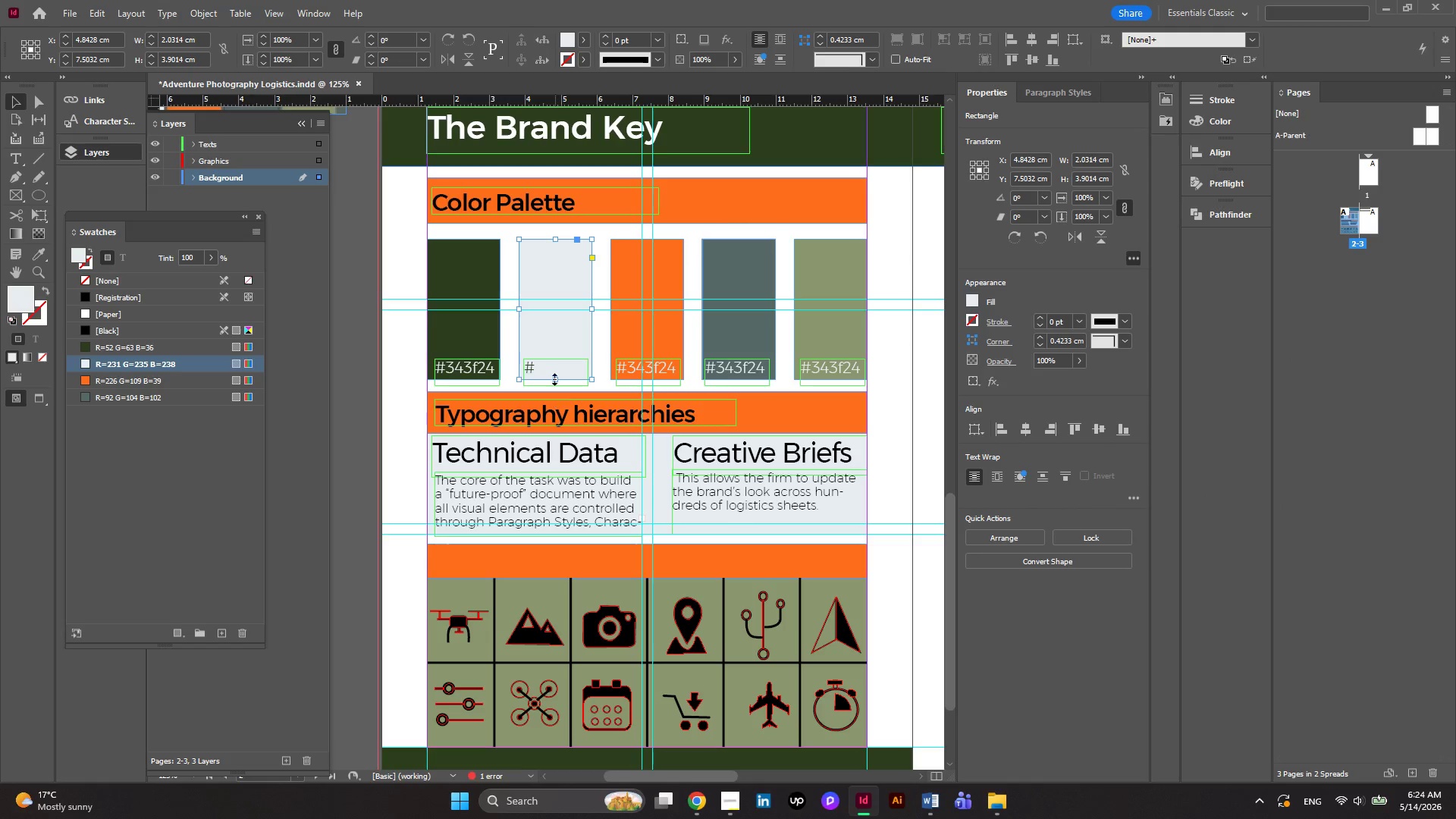 
left_click([548, 371])
 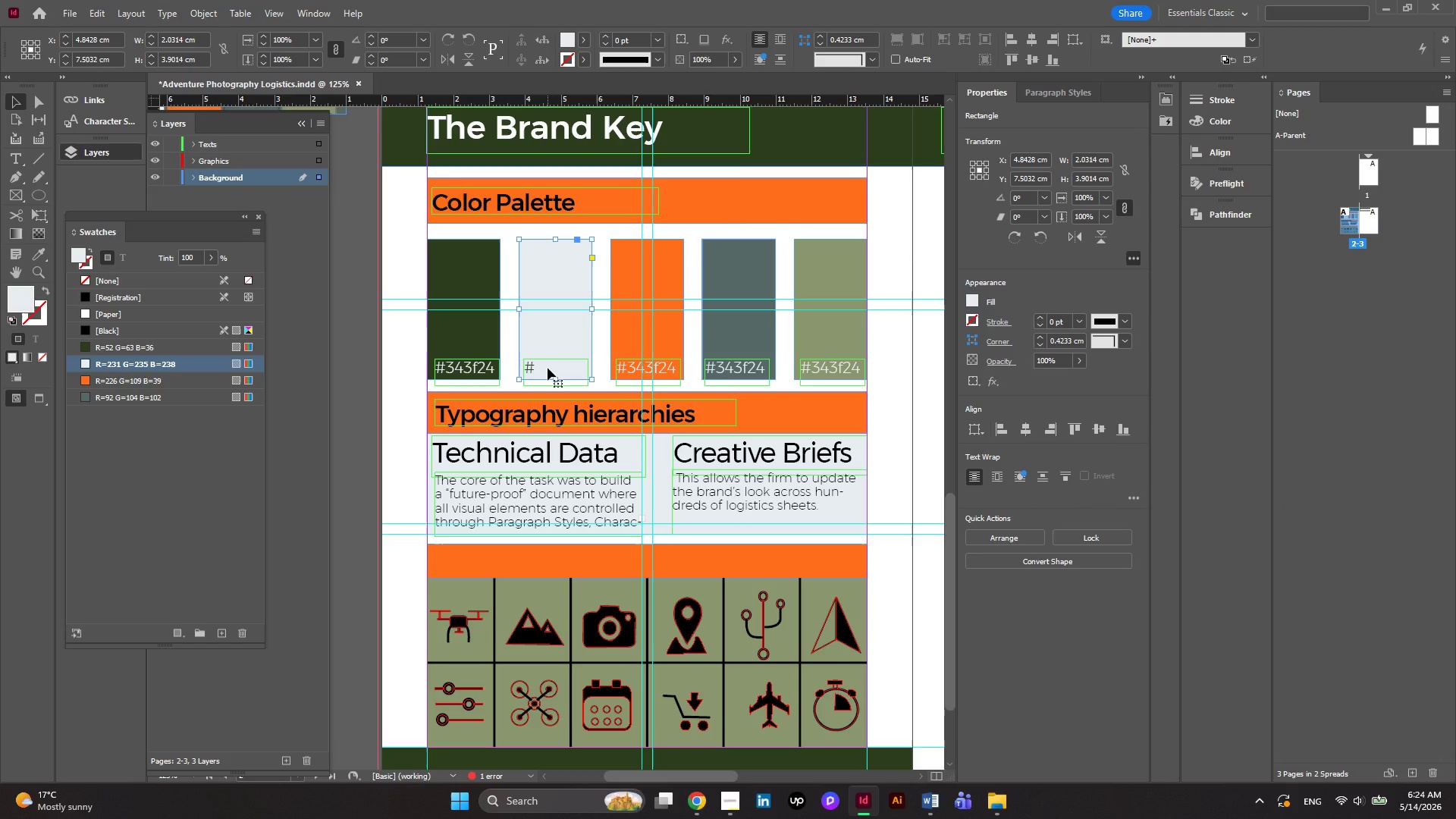 
double_click([548, 368])
 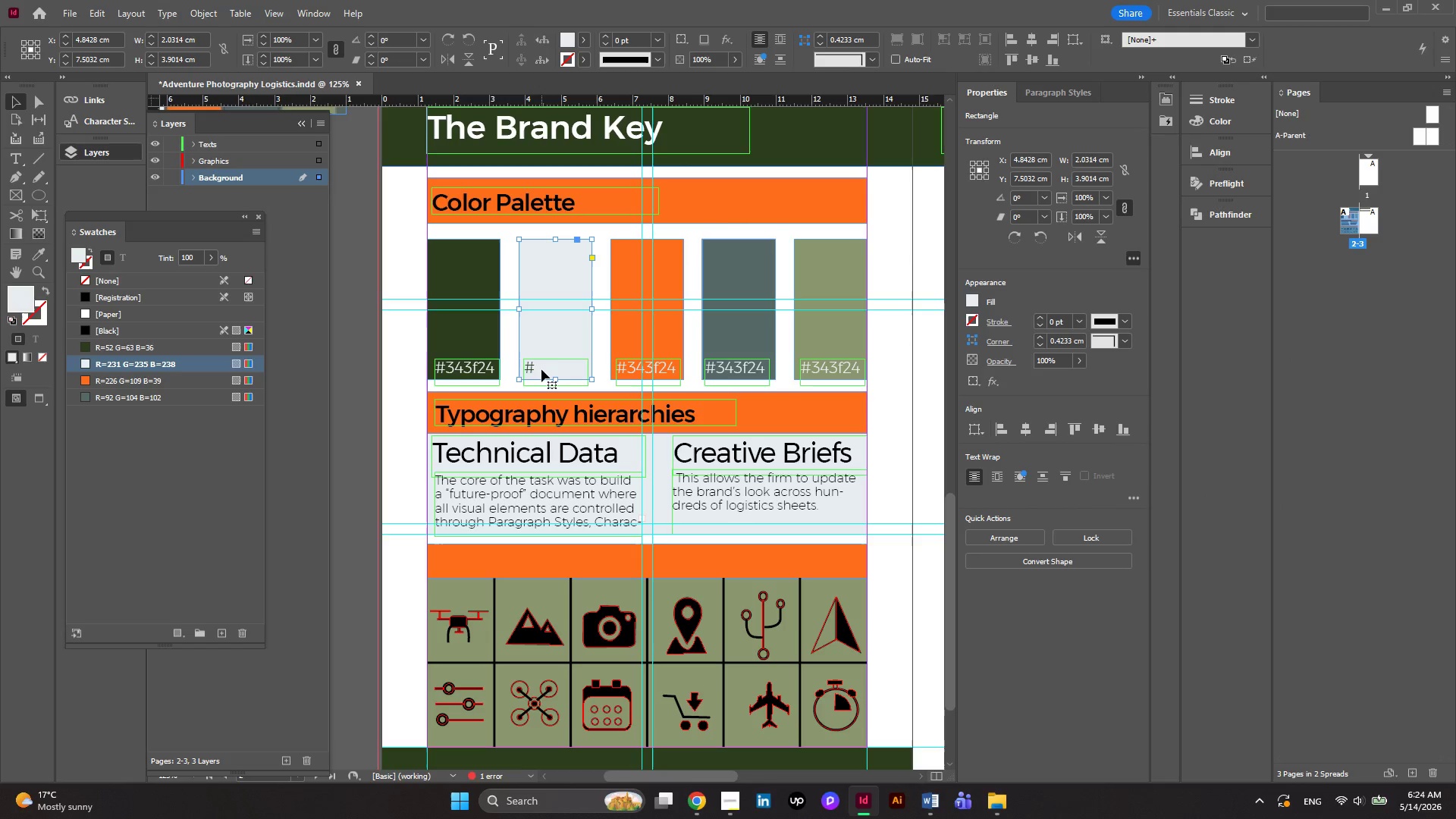 
double_click([541, 369])
 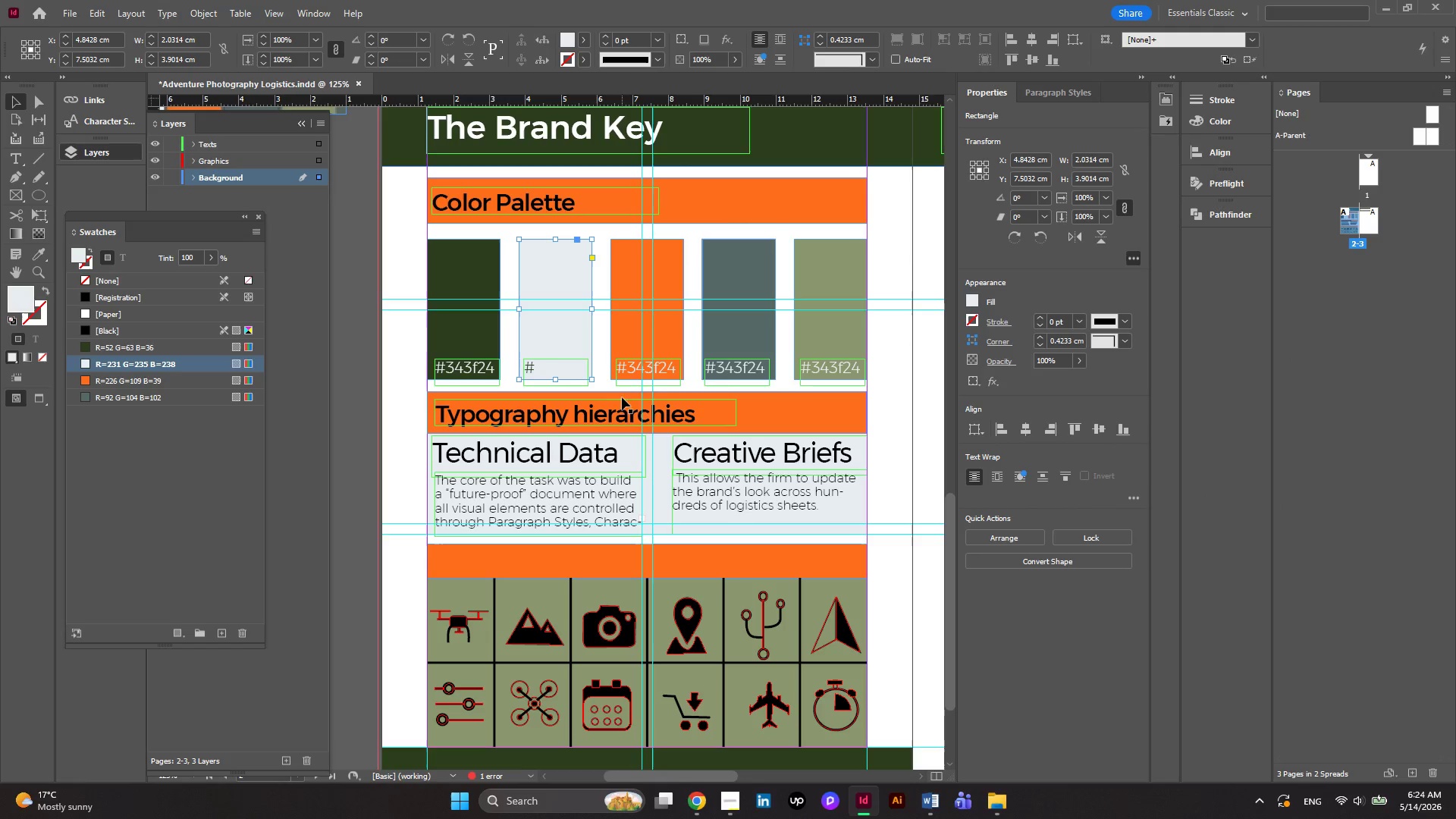 
left_click([604, 384])
 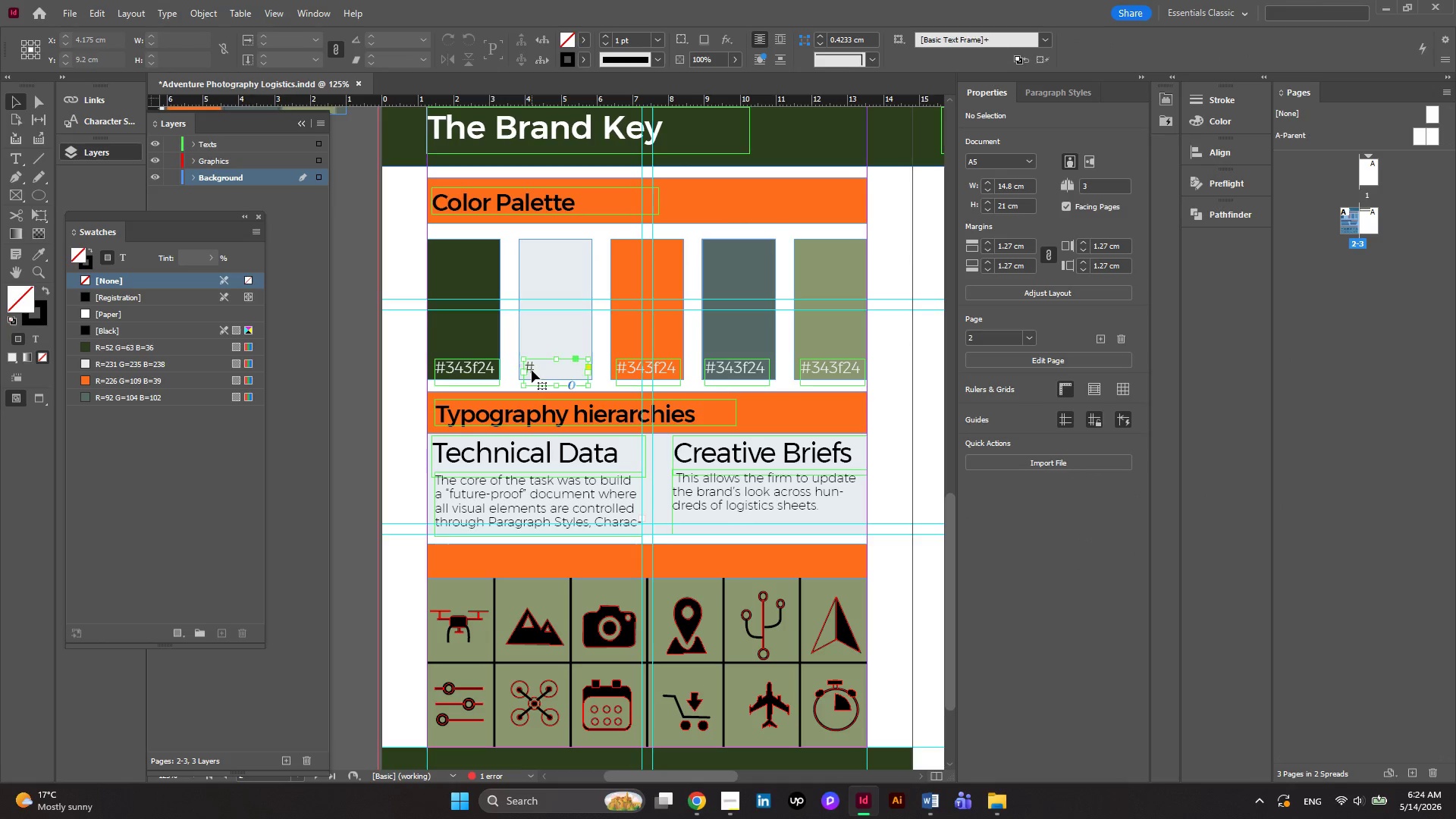 
double_click([529, 369])
 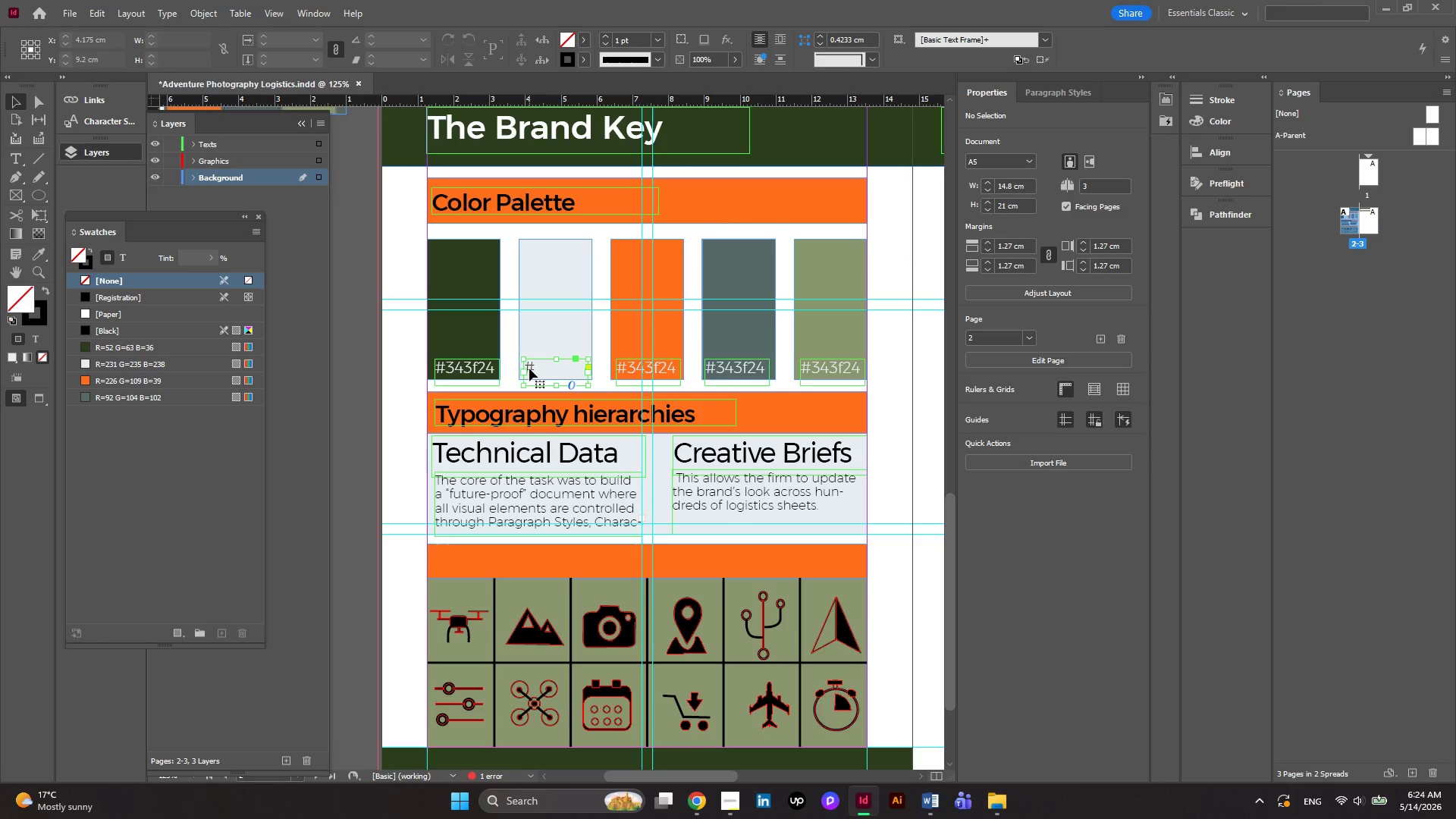 
triple_click([529, 369])
 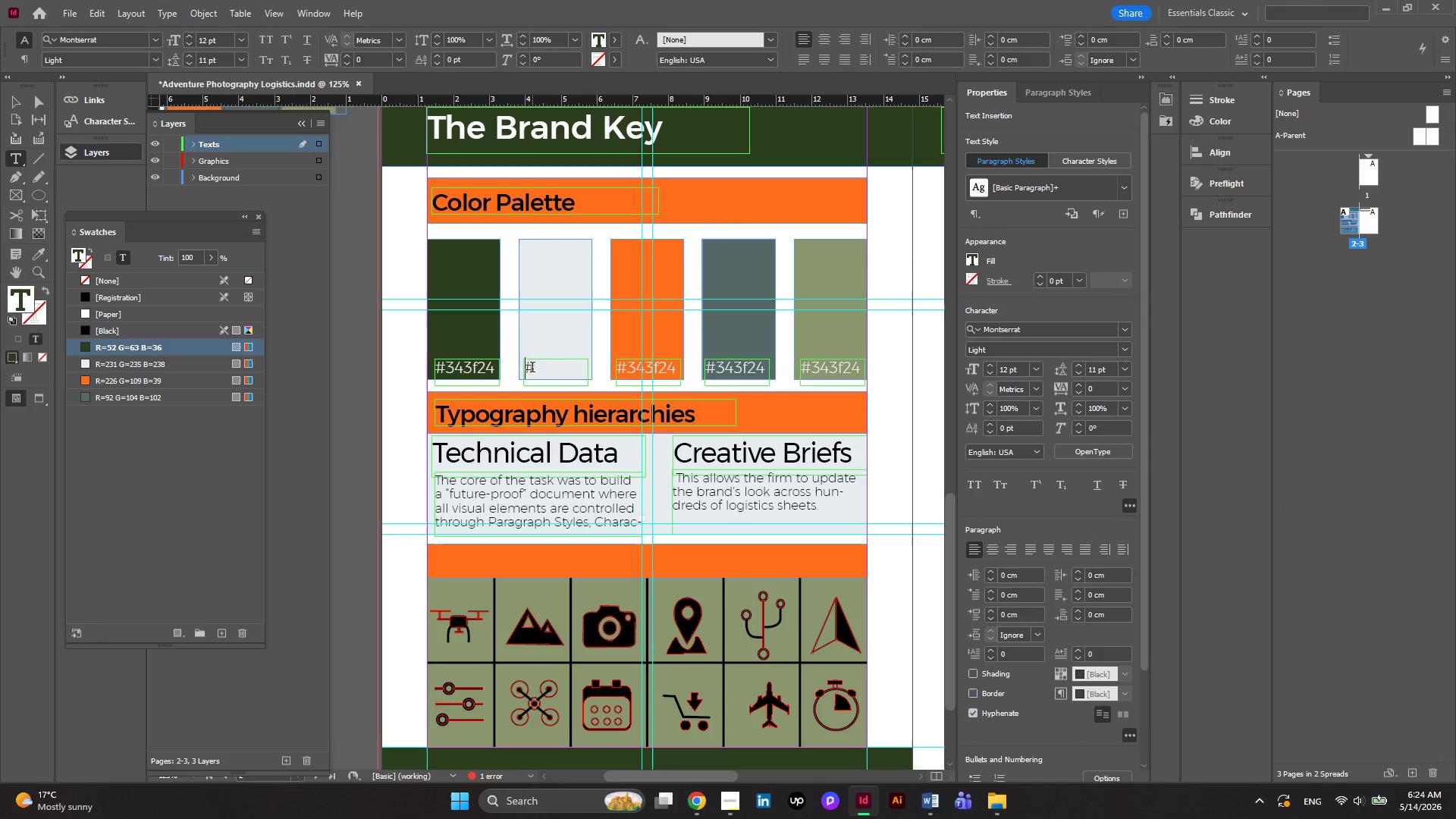 
left_click([537, 367])
 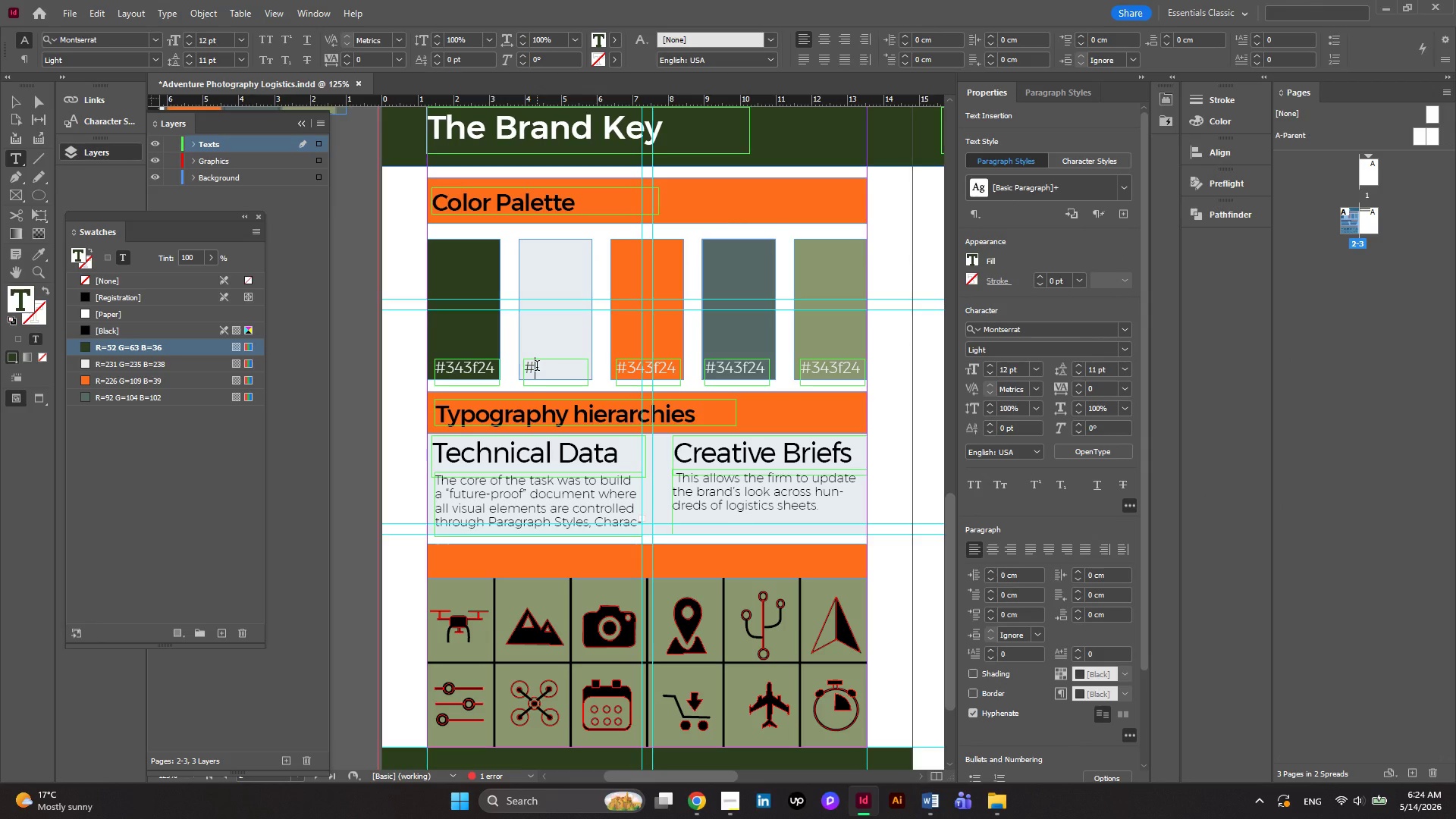 
key(Control+V)
 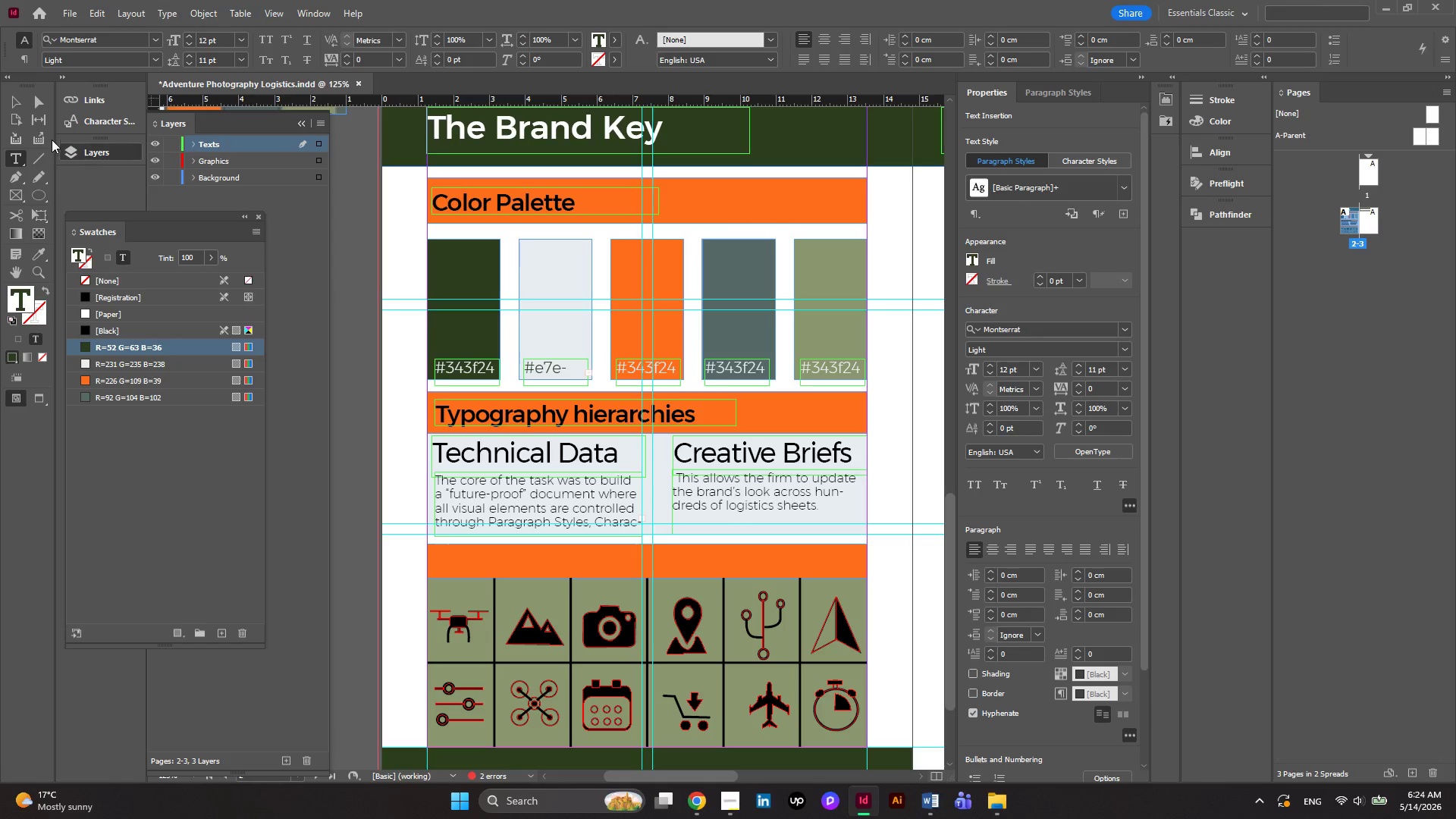 
left_click([26, 107])
 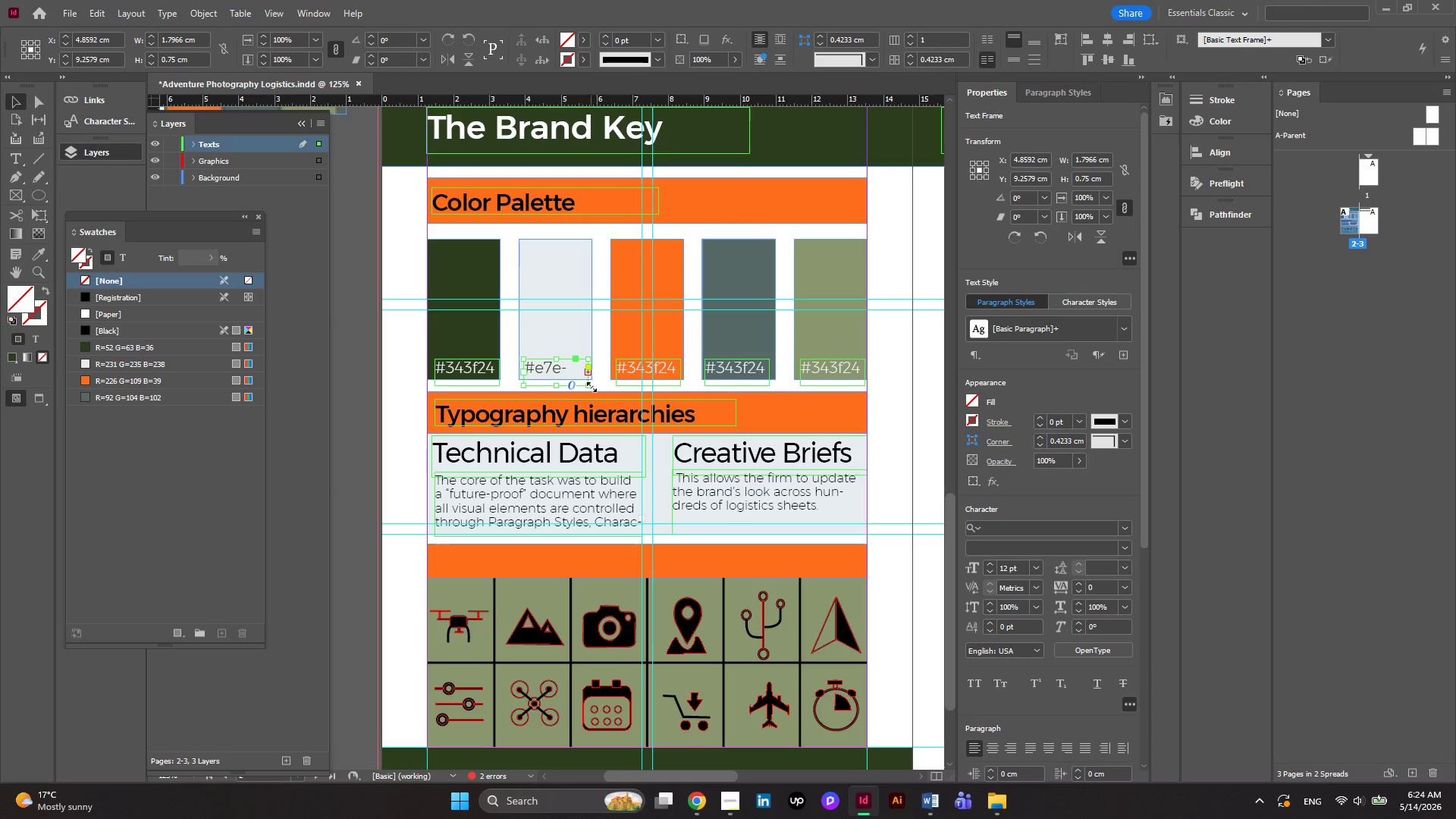 
left_click_drag(start_coordinate=[592, 387], to_coordinate=[597, 387])
 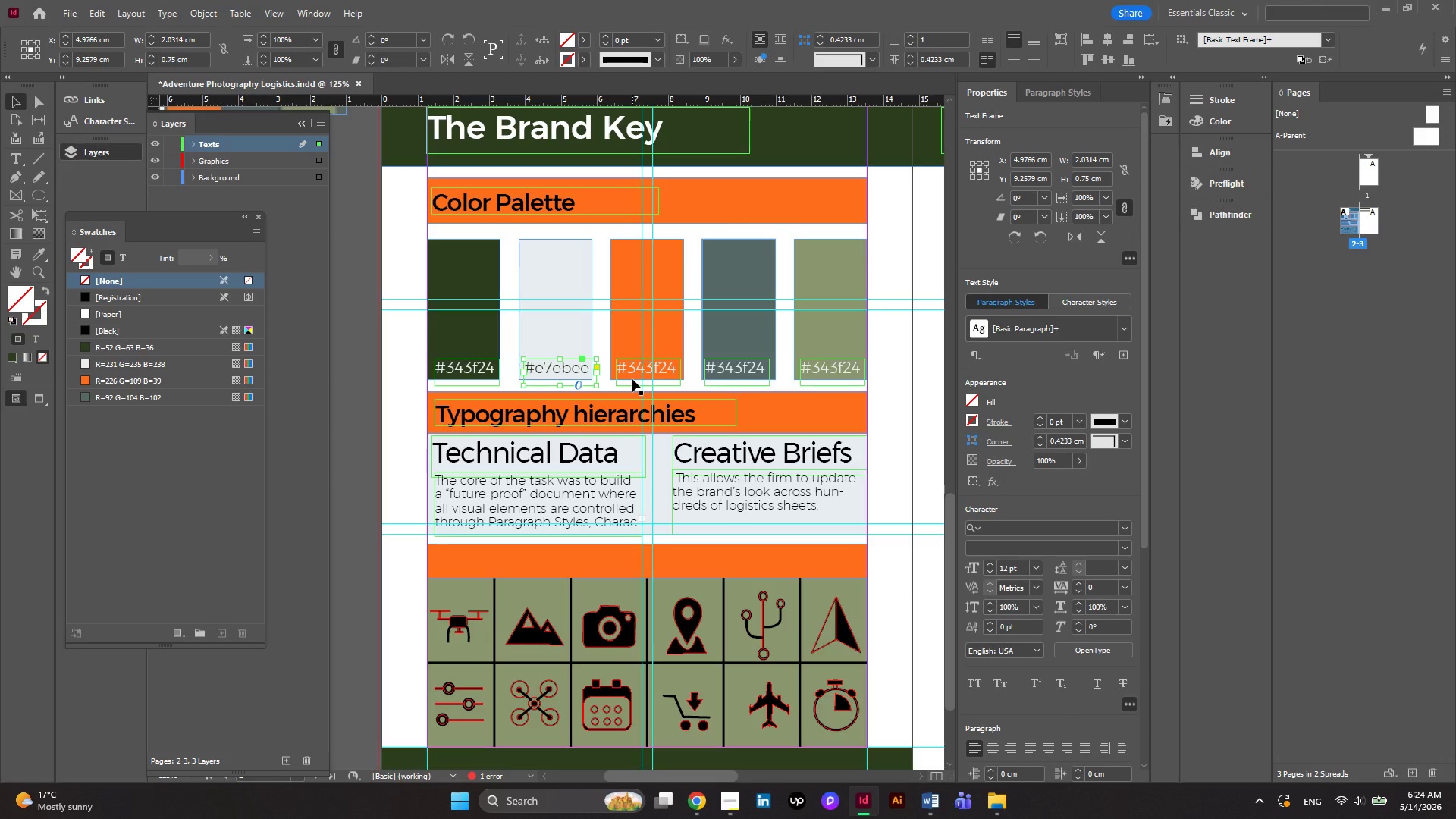 
key(ArrowLeft)
 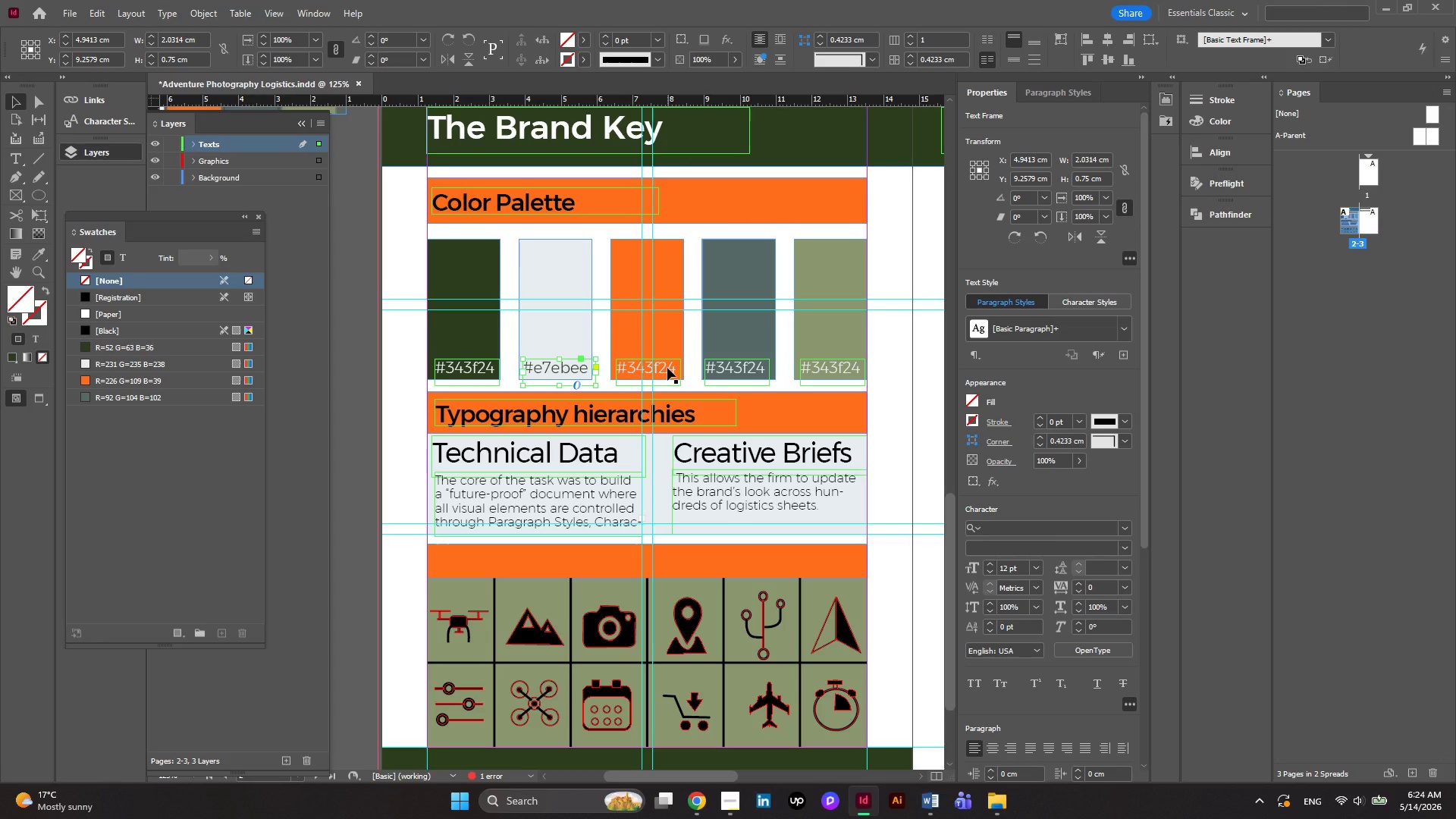 
wait(13.47)
 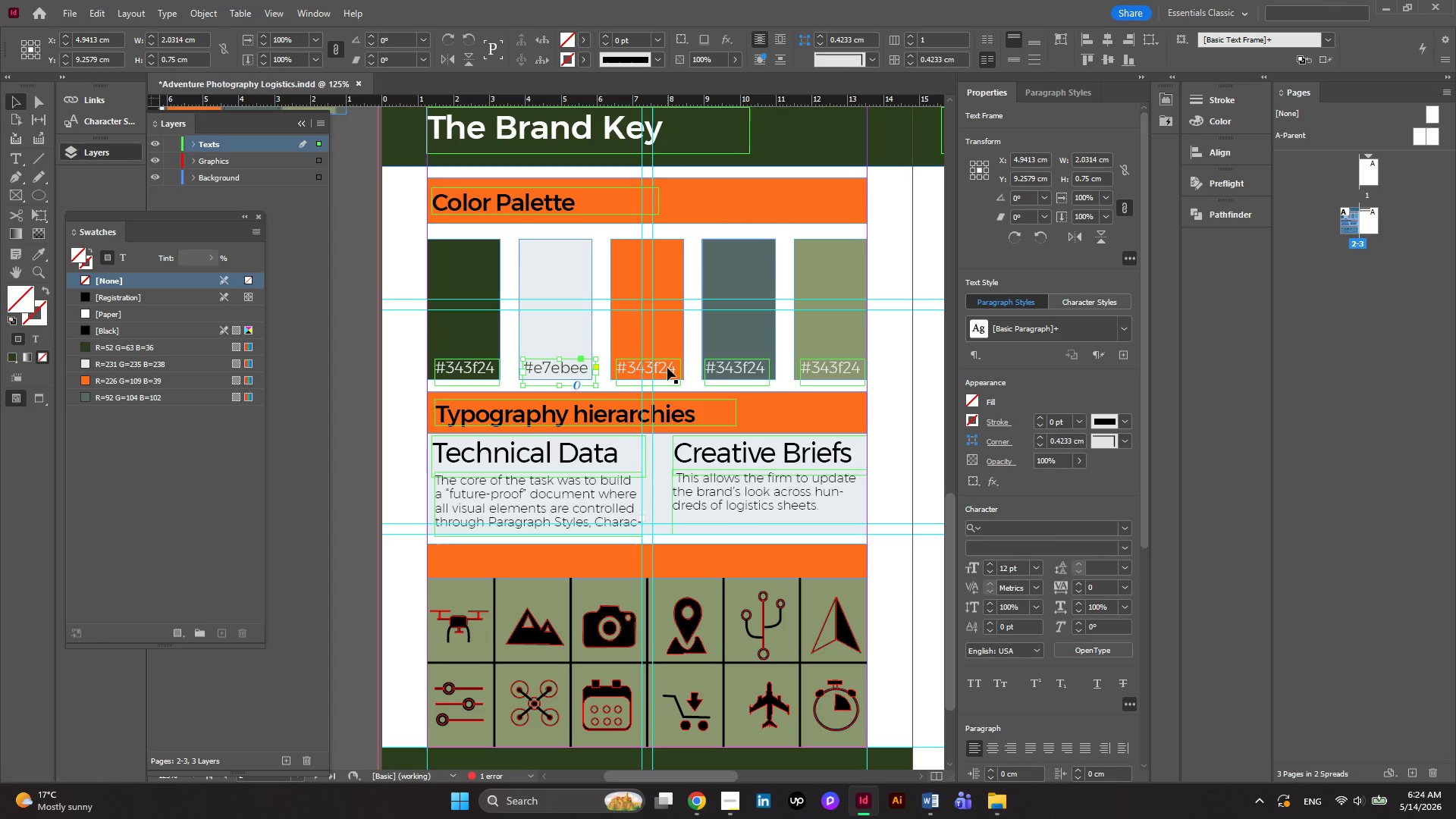 
left_click([670, 329])
 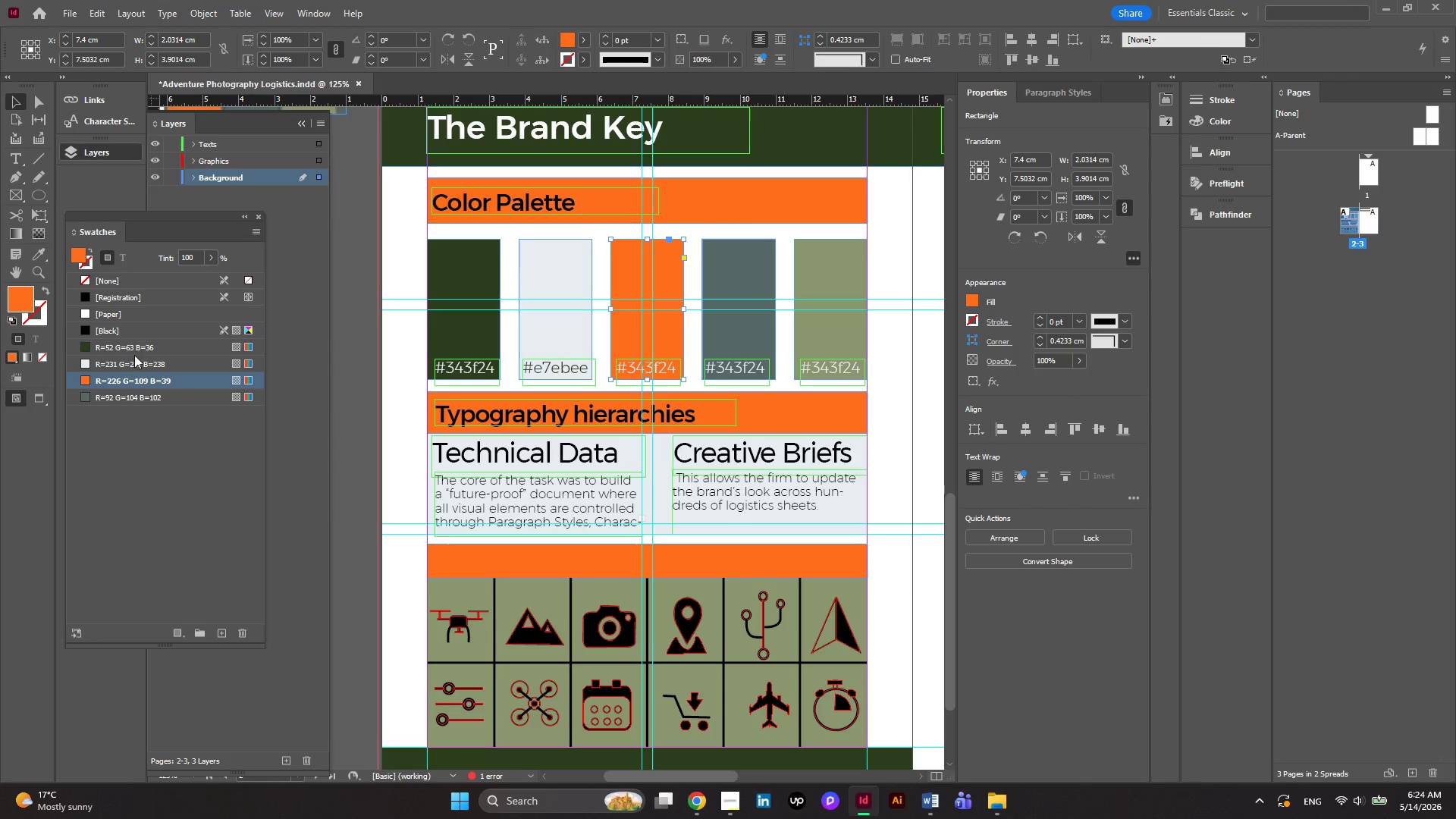 
double_click([132, 375])
 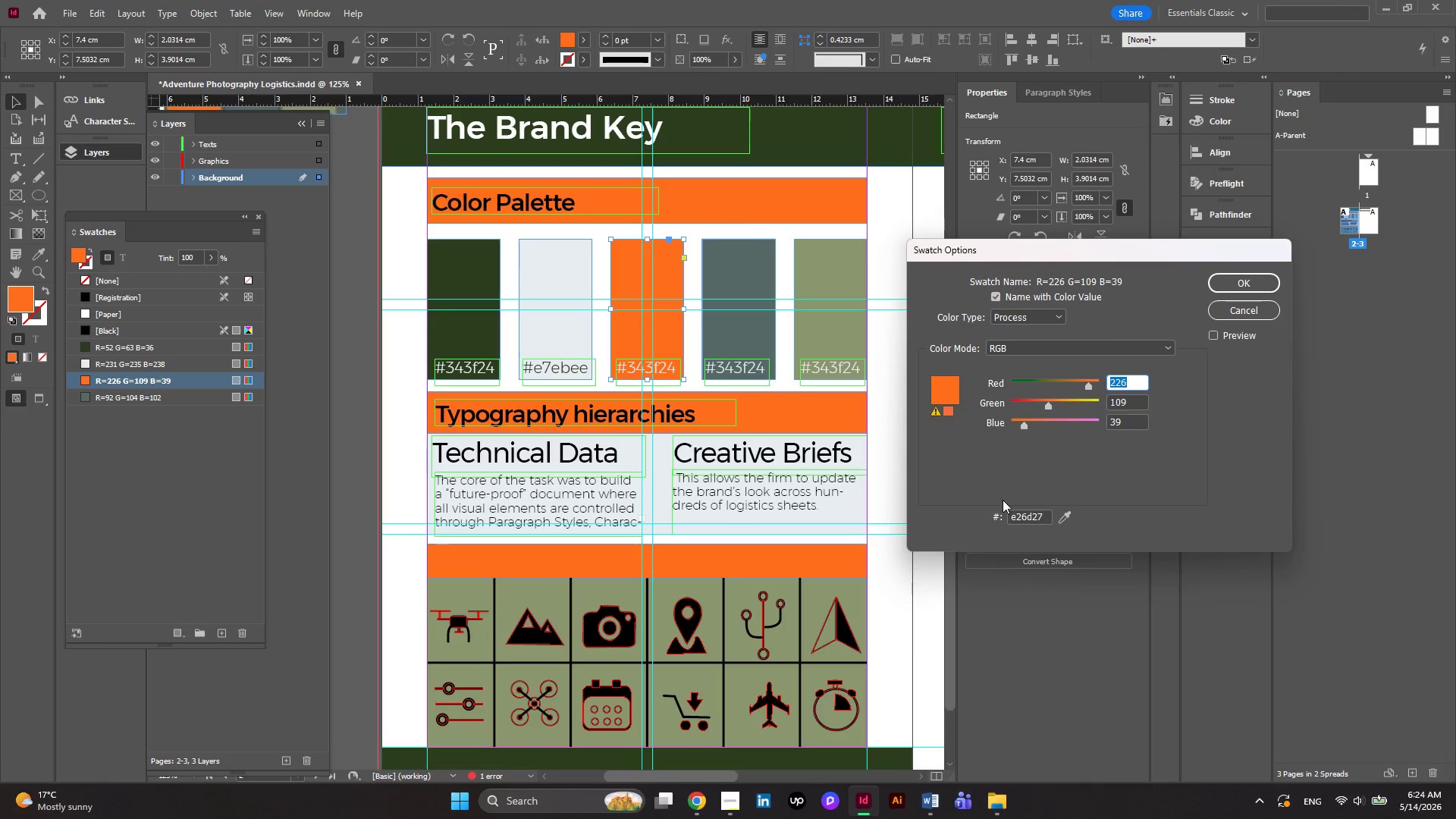 
left_click([1034, 522])
 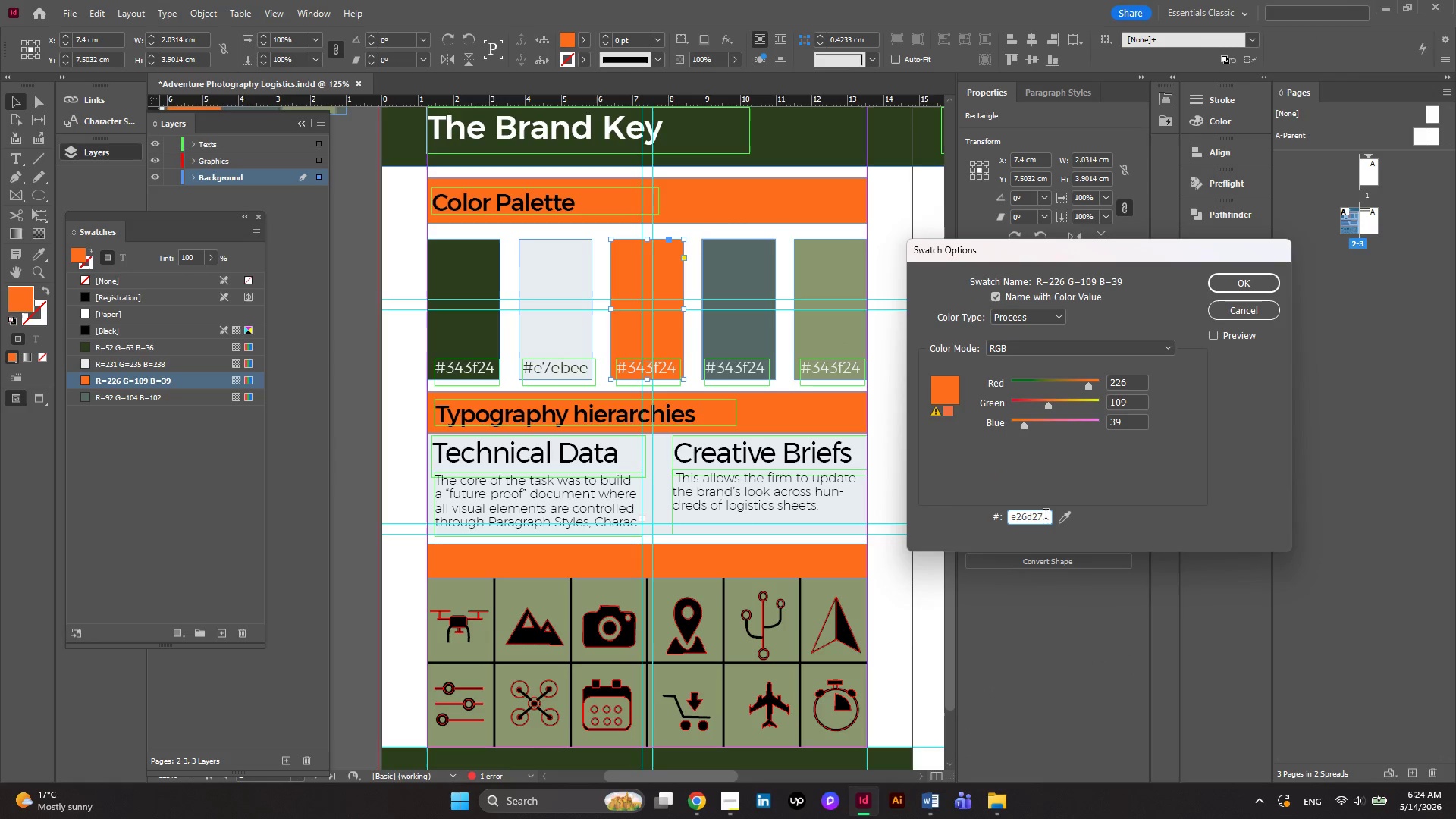 
left_click_drag(start_coordinate=[1046, 516], to_coordinate=[1012, 526])
 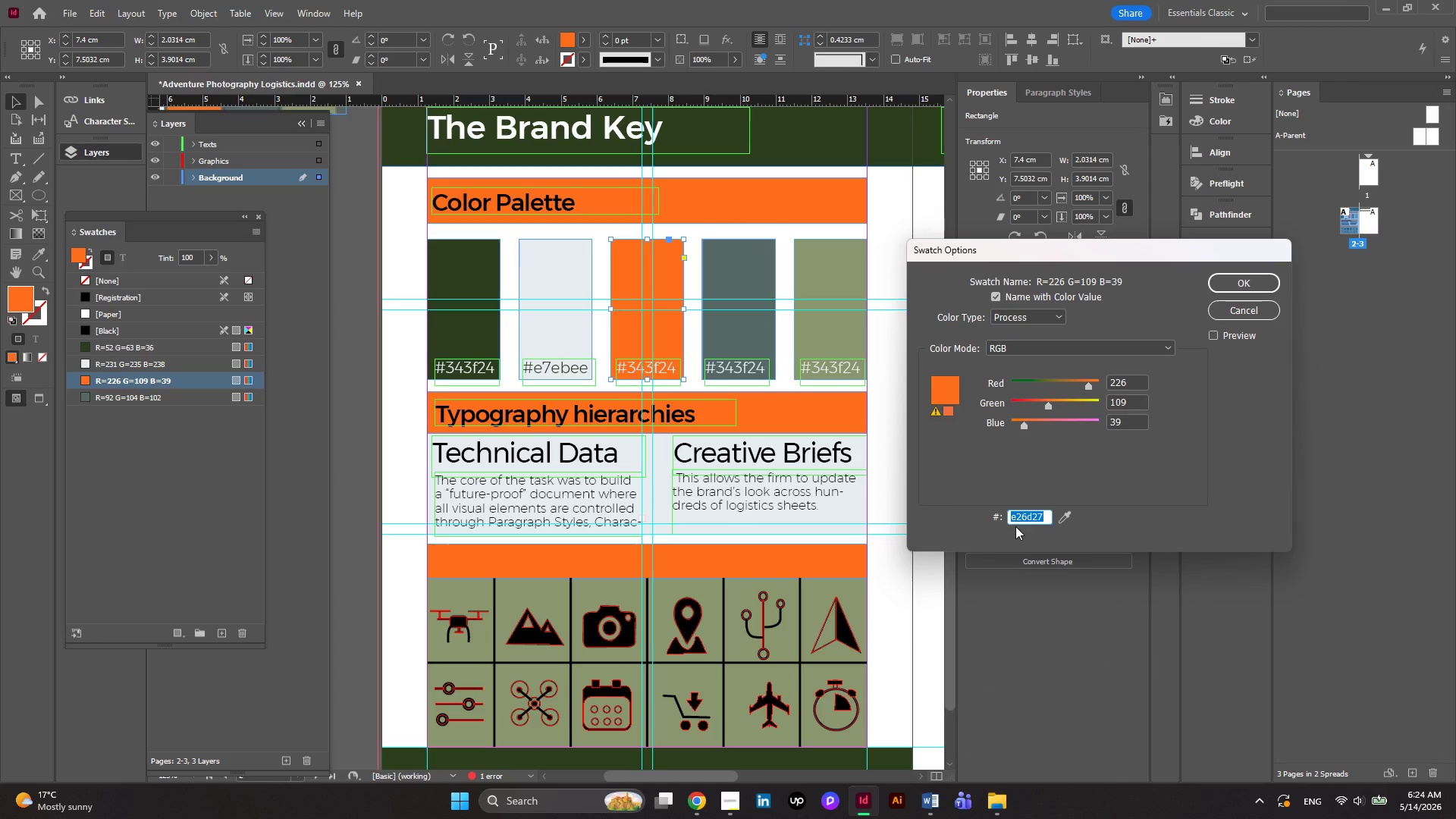 
key(Control+C)
 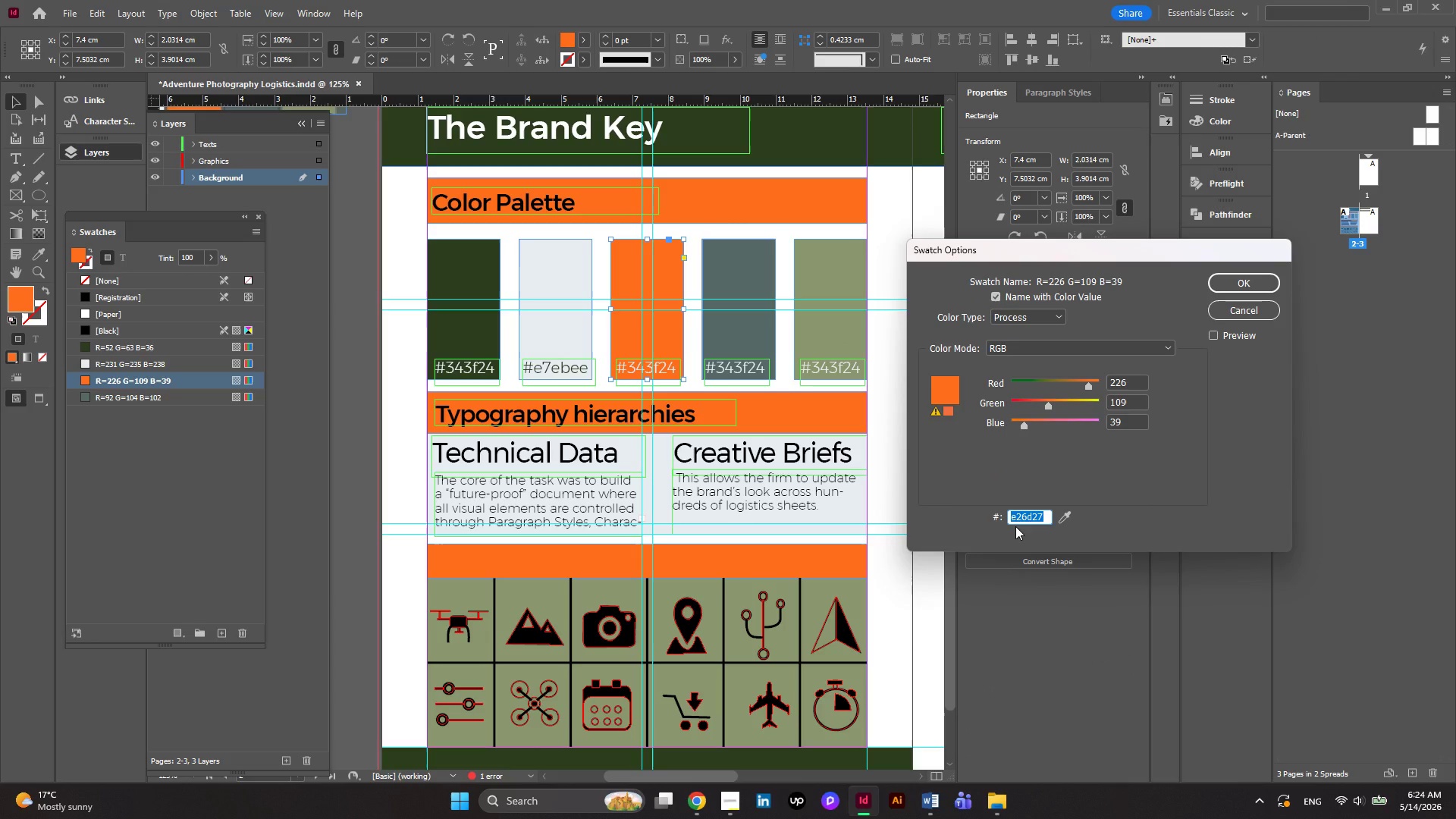 
key(Control+C)
 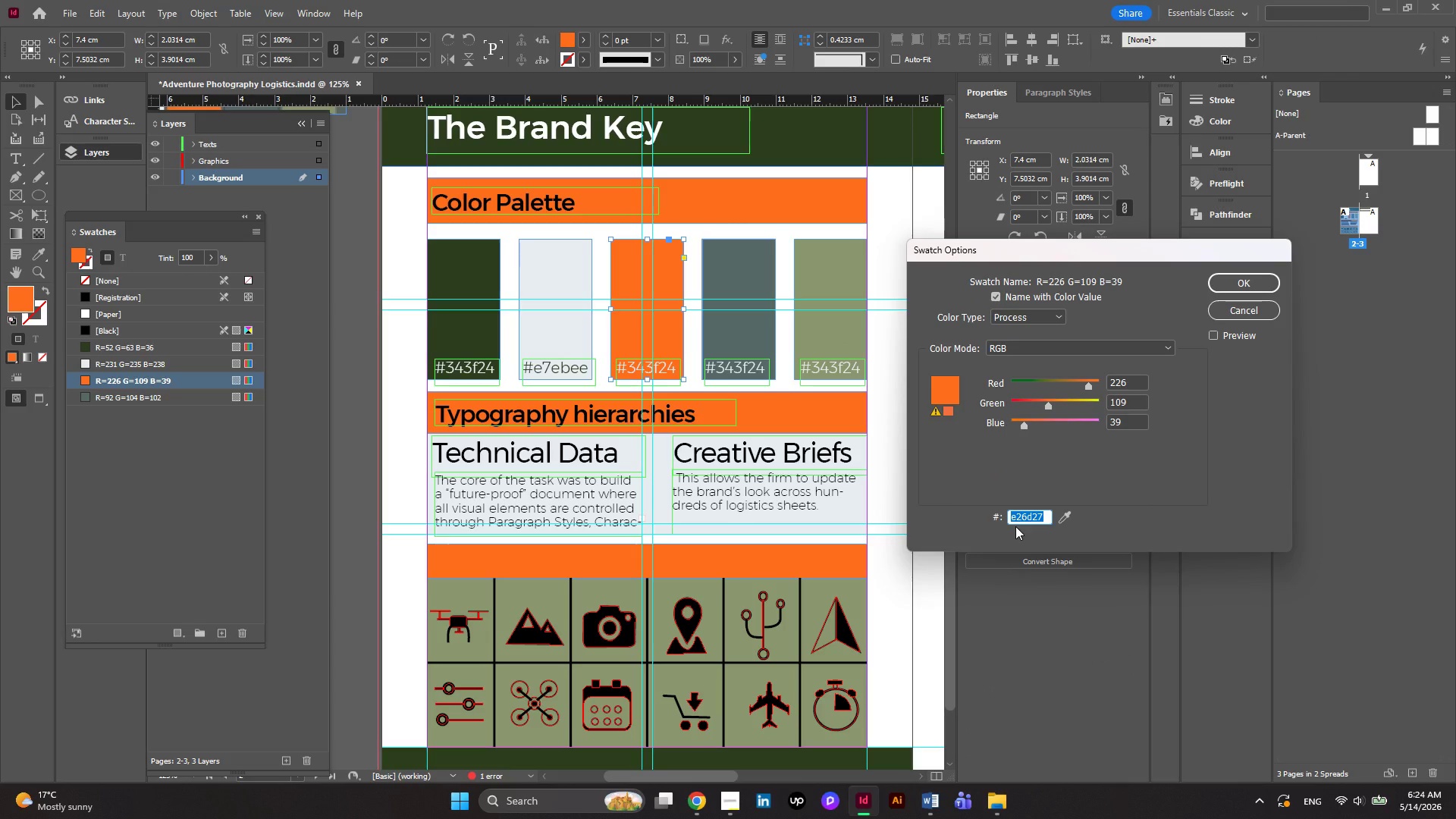 
key(Control+C)
 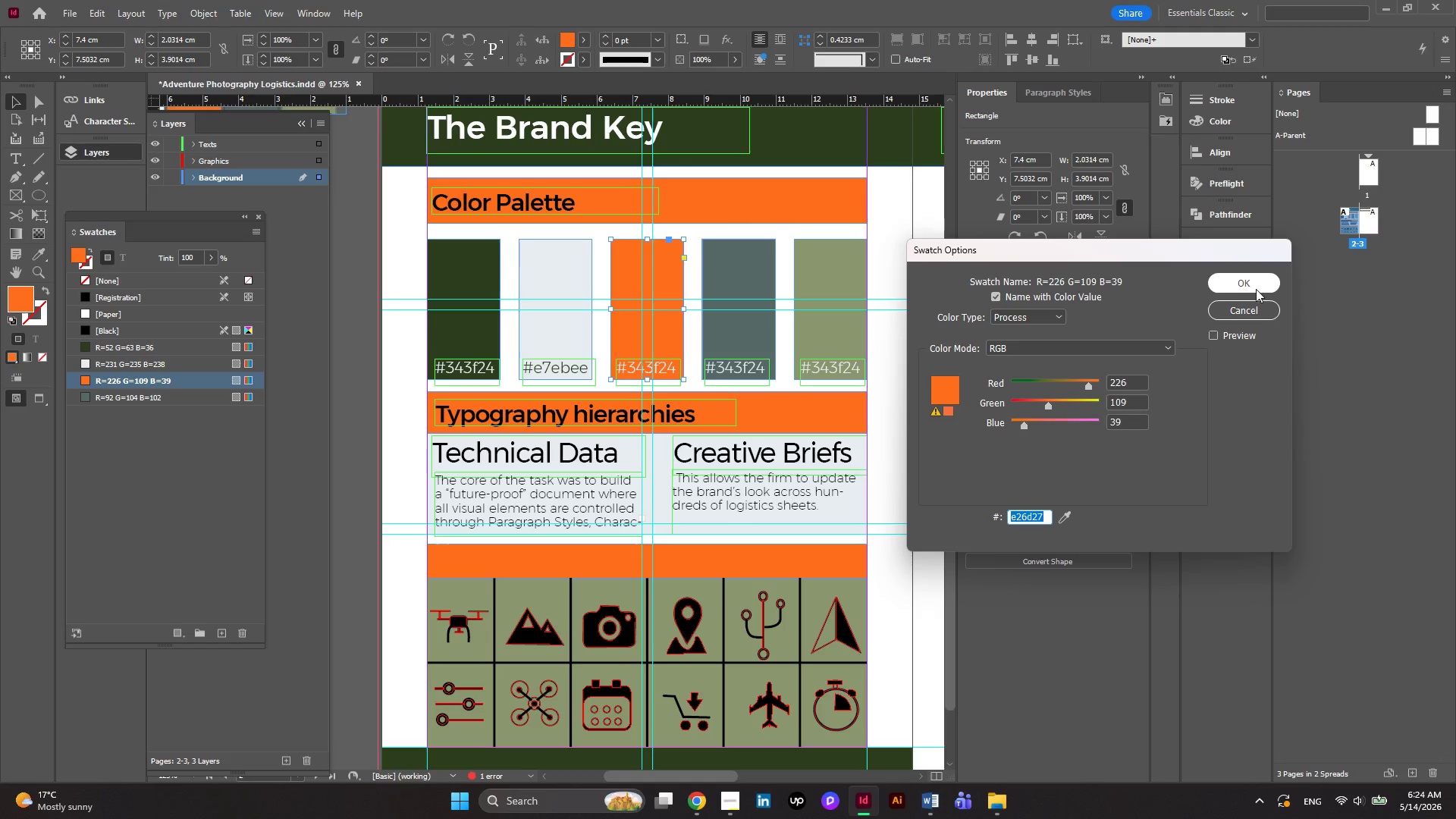 
left_click([1225, 306])
 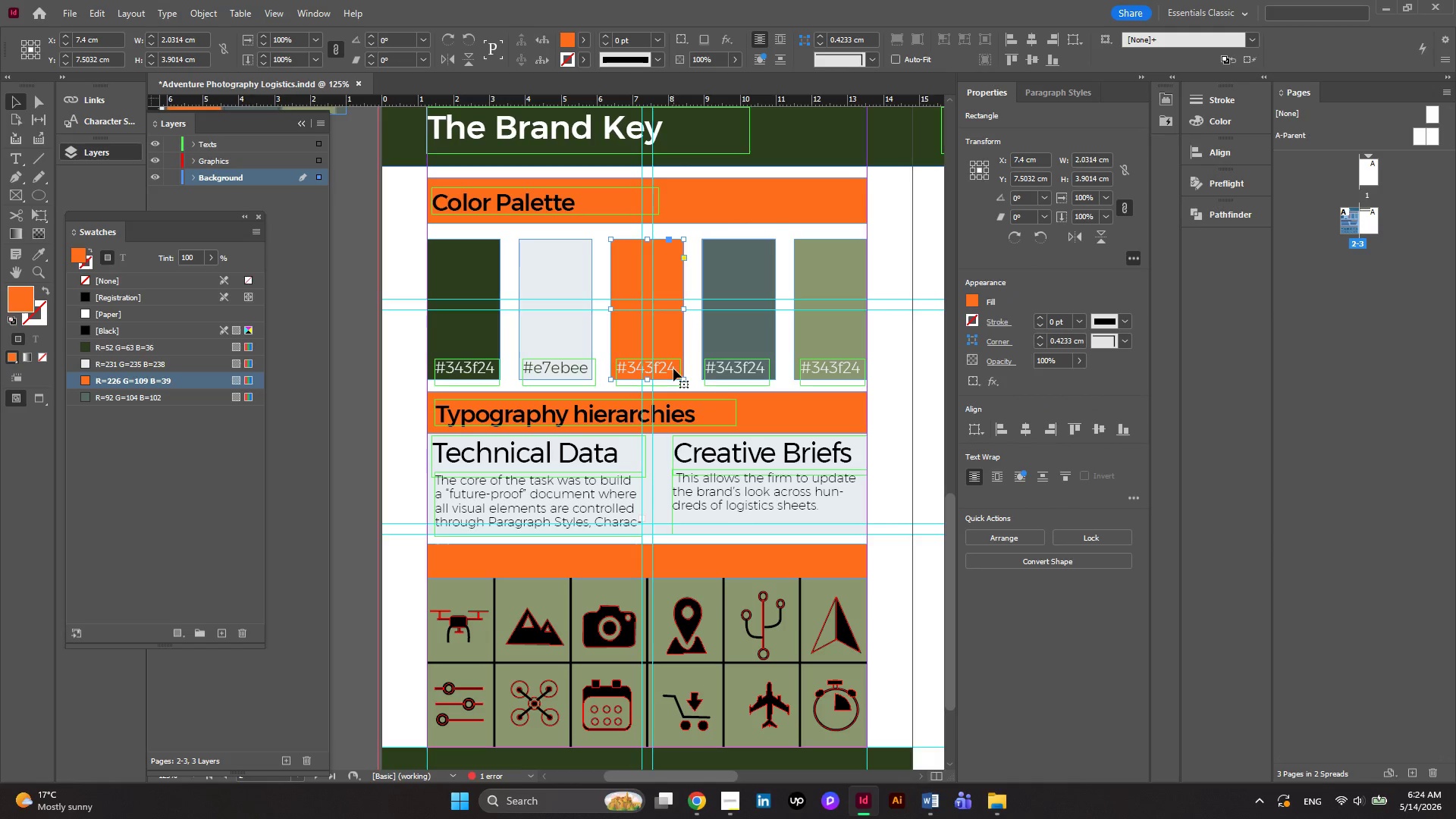 
double_click([673, 369])
 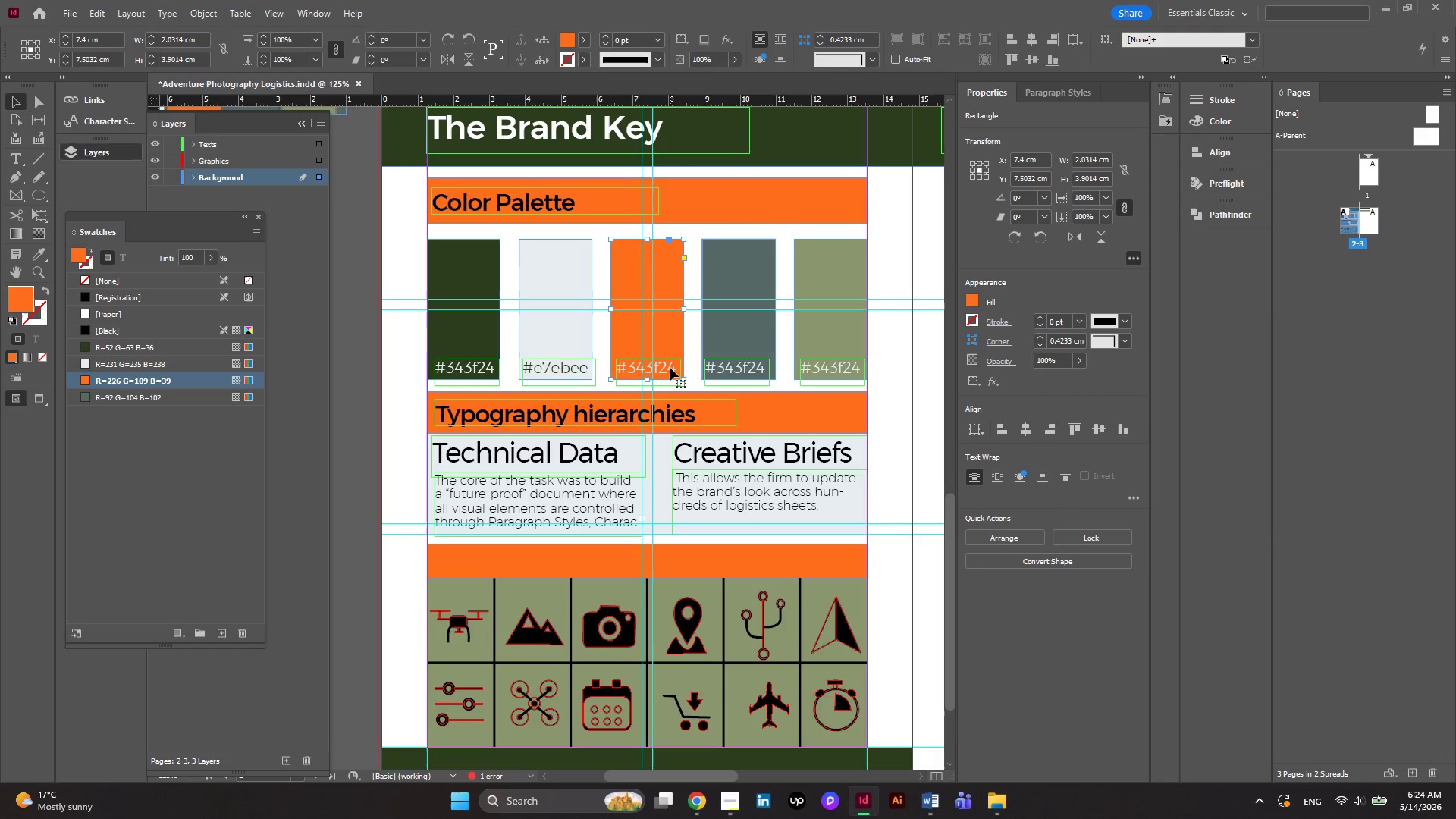 
double_click([670, 368])
 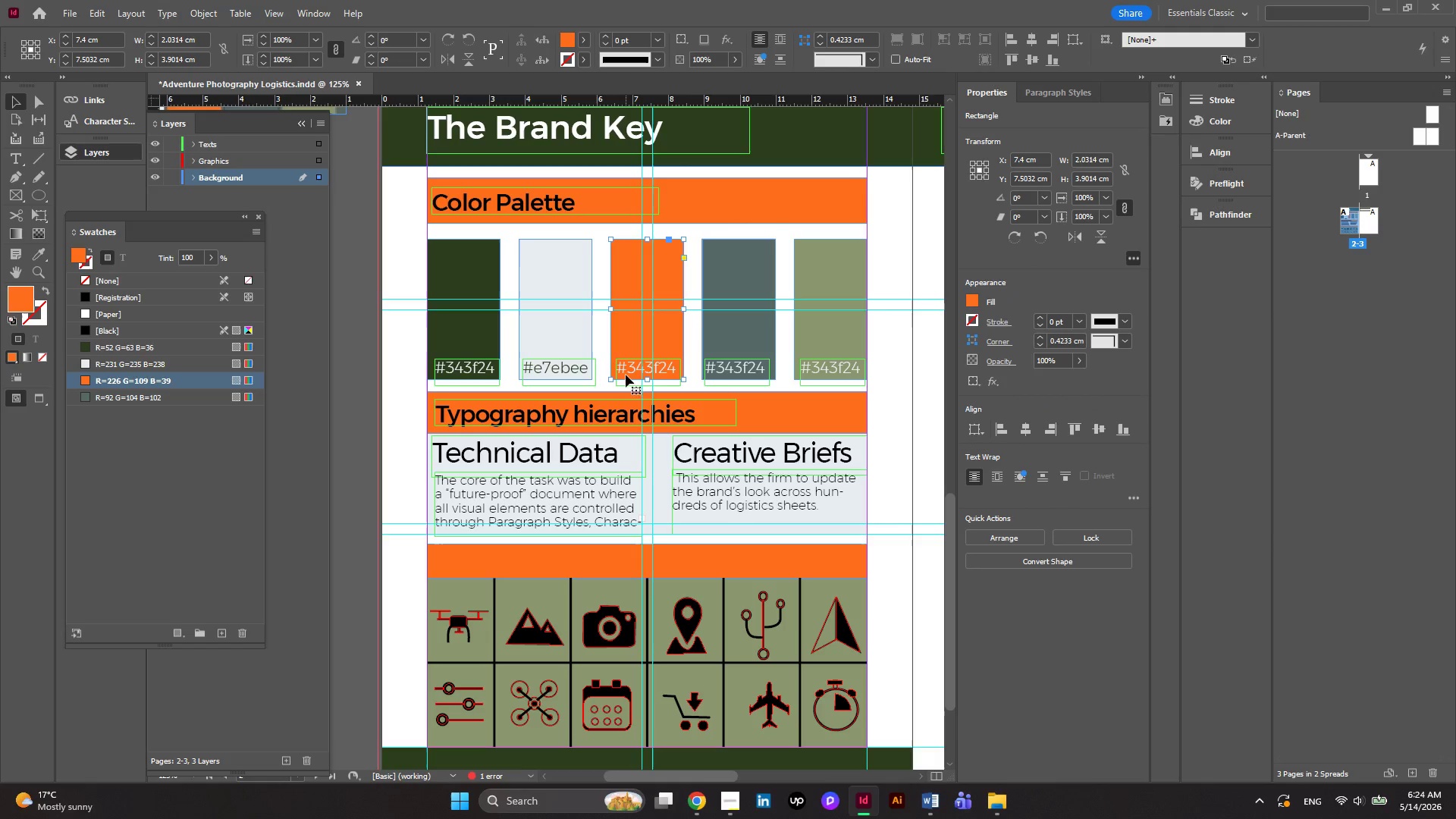 
left_click([623, 381])
 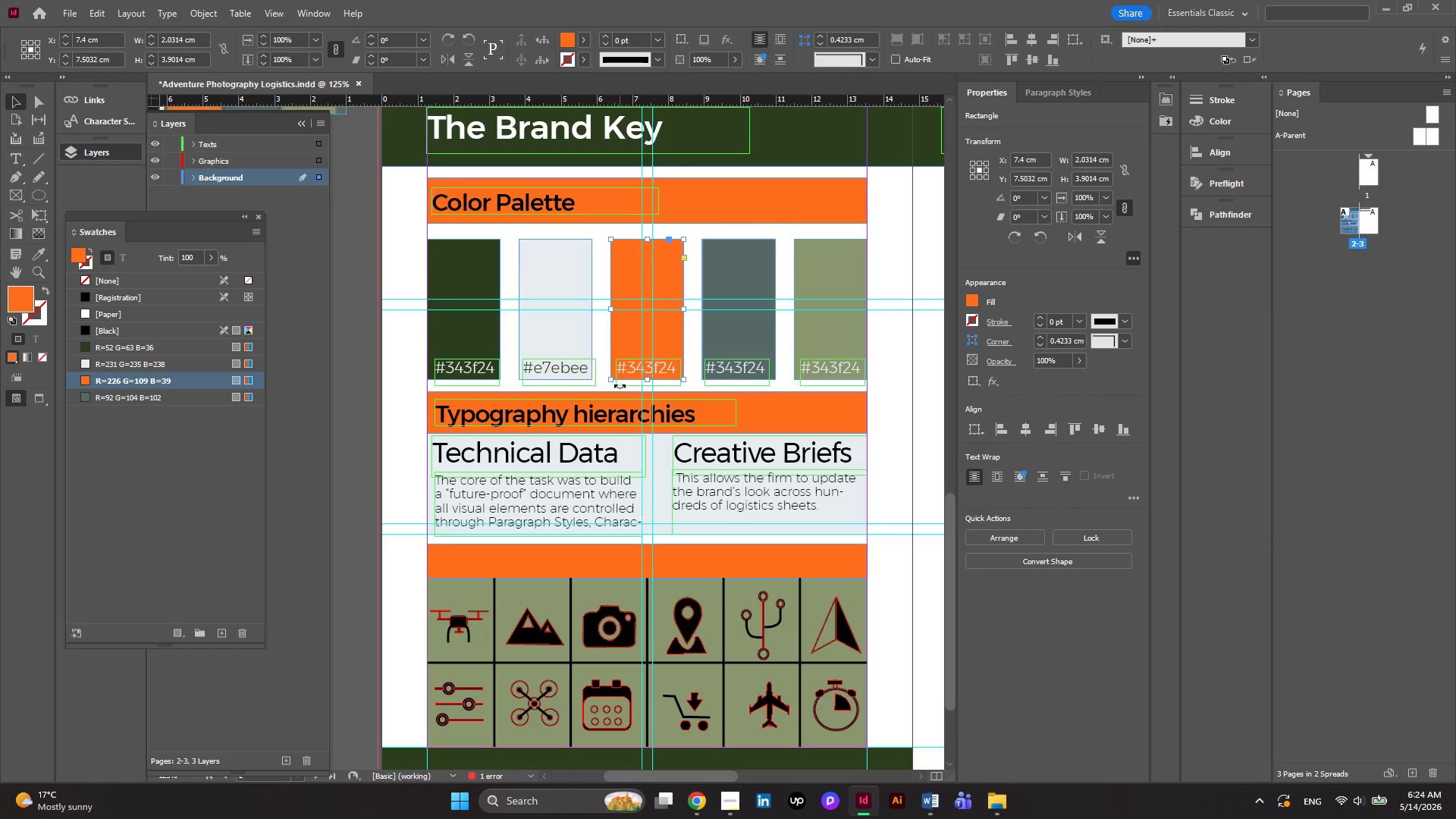 
left_click([620, 387])
 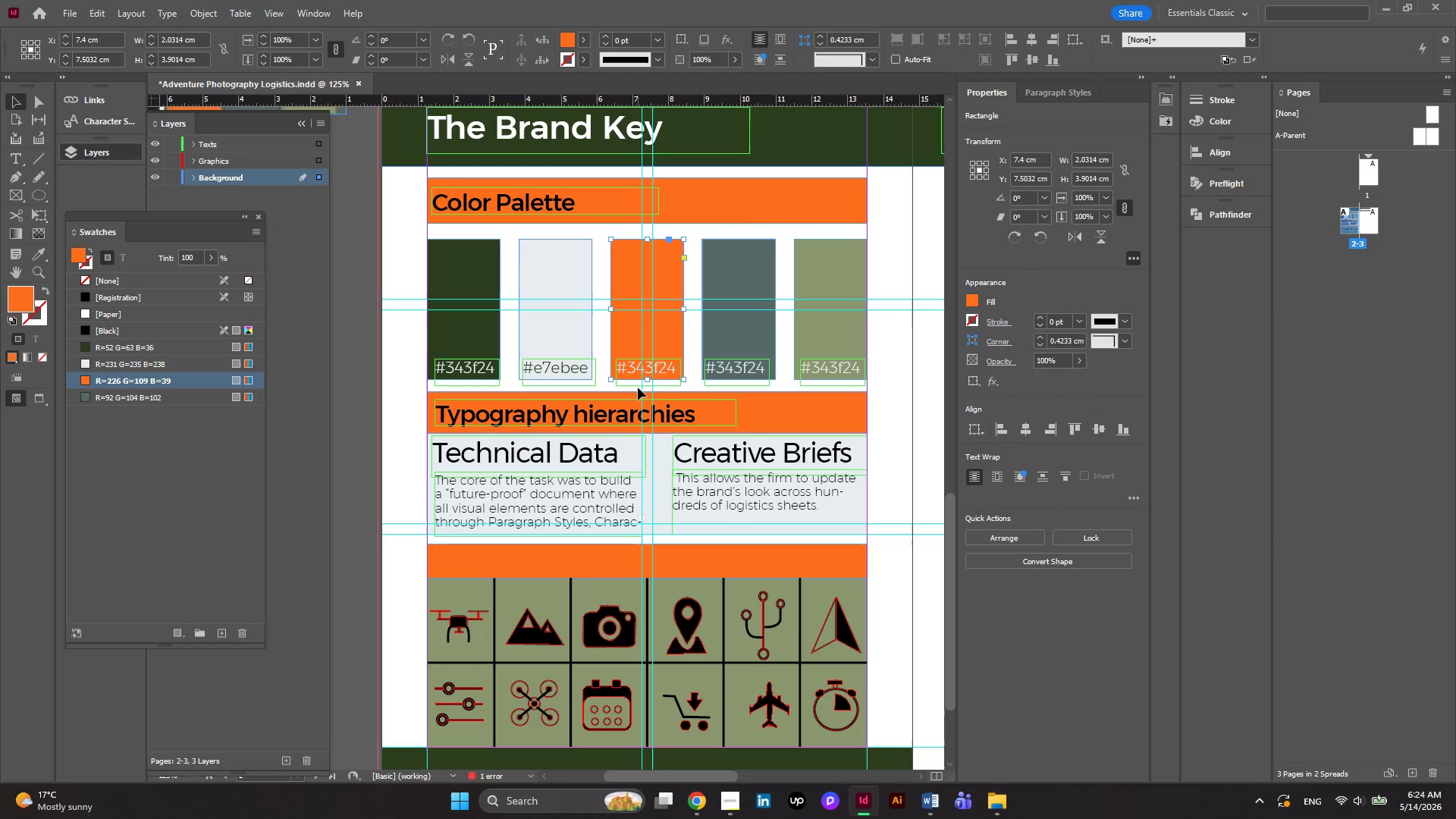 
left_click([638, 388])
 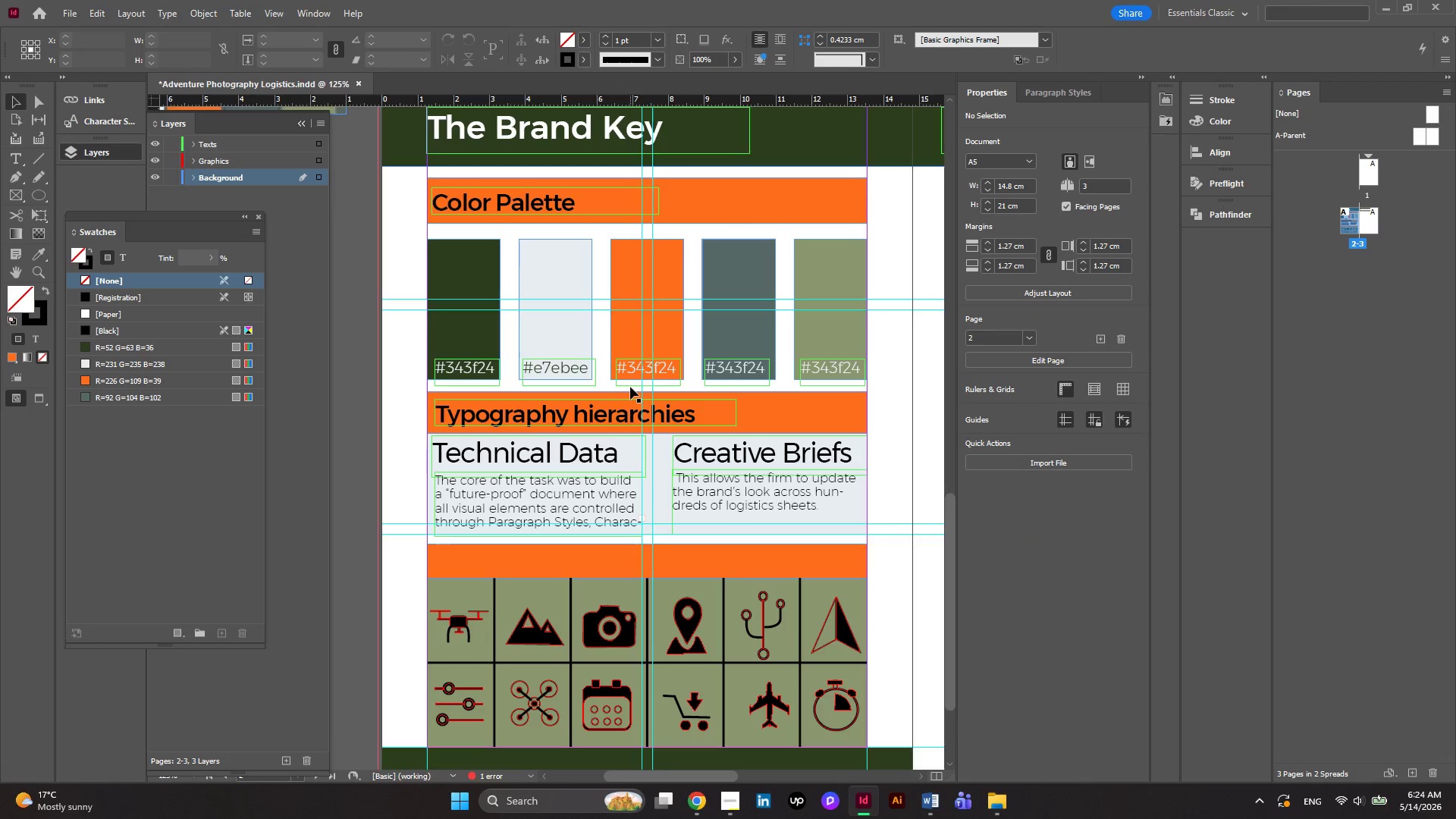 
left_click([639, 383])
 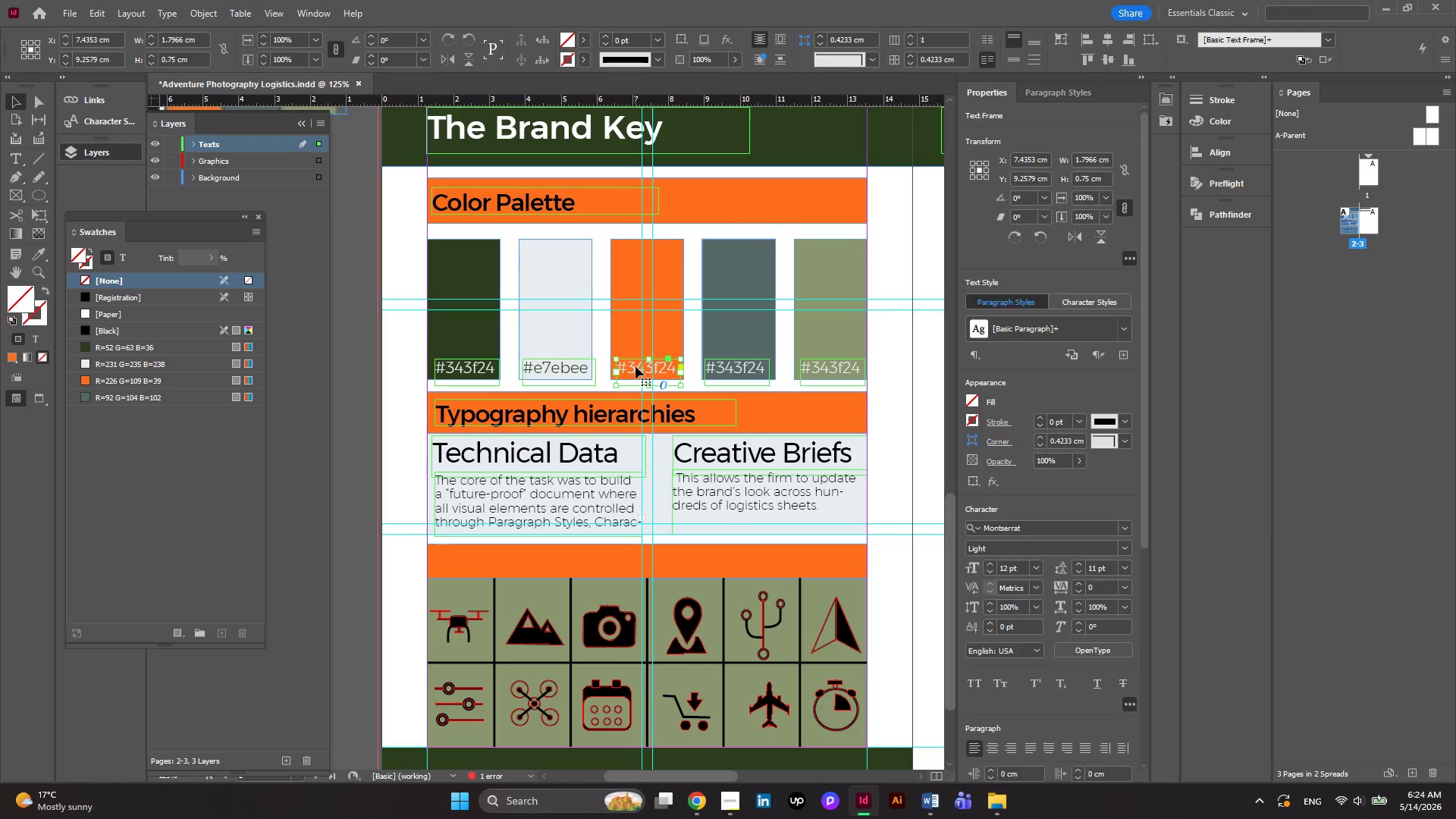 
double_click([635, 366])
 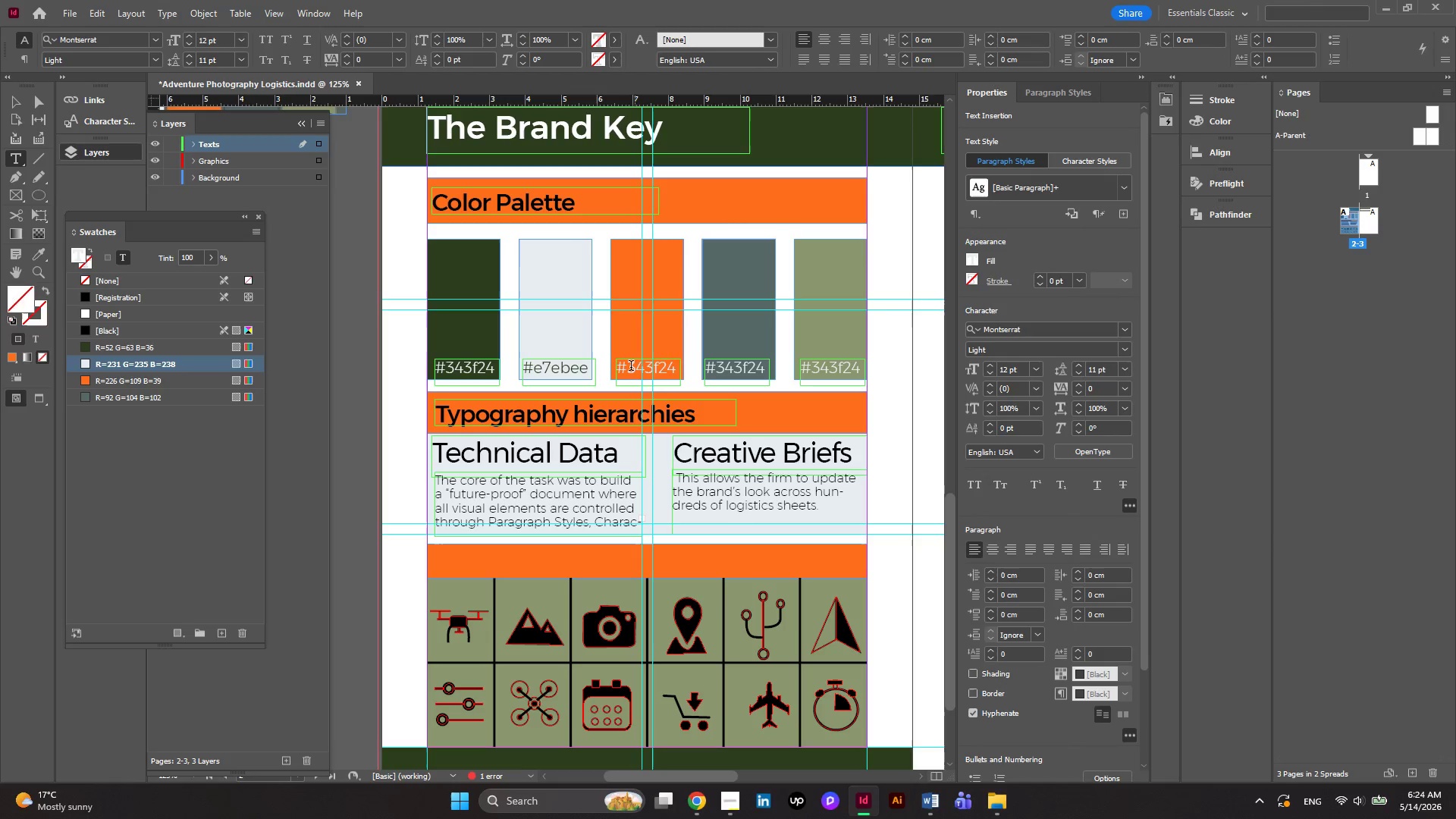 
left_click_drag(start_coordinate=[631, 367], to_coordinate=[668, 377])
 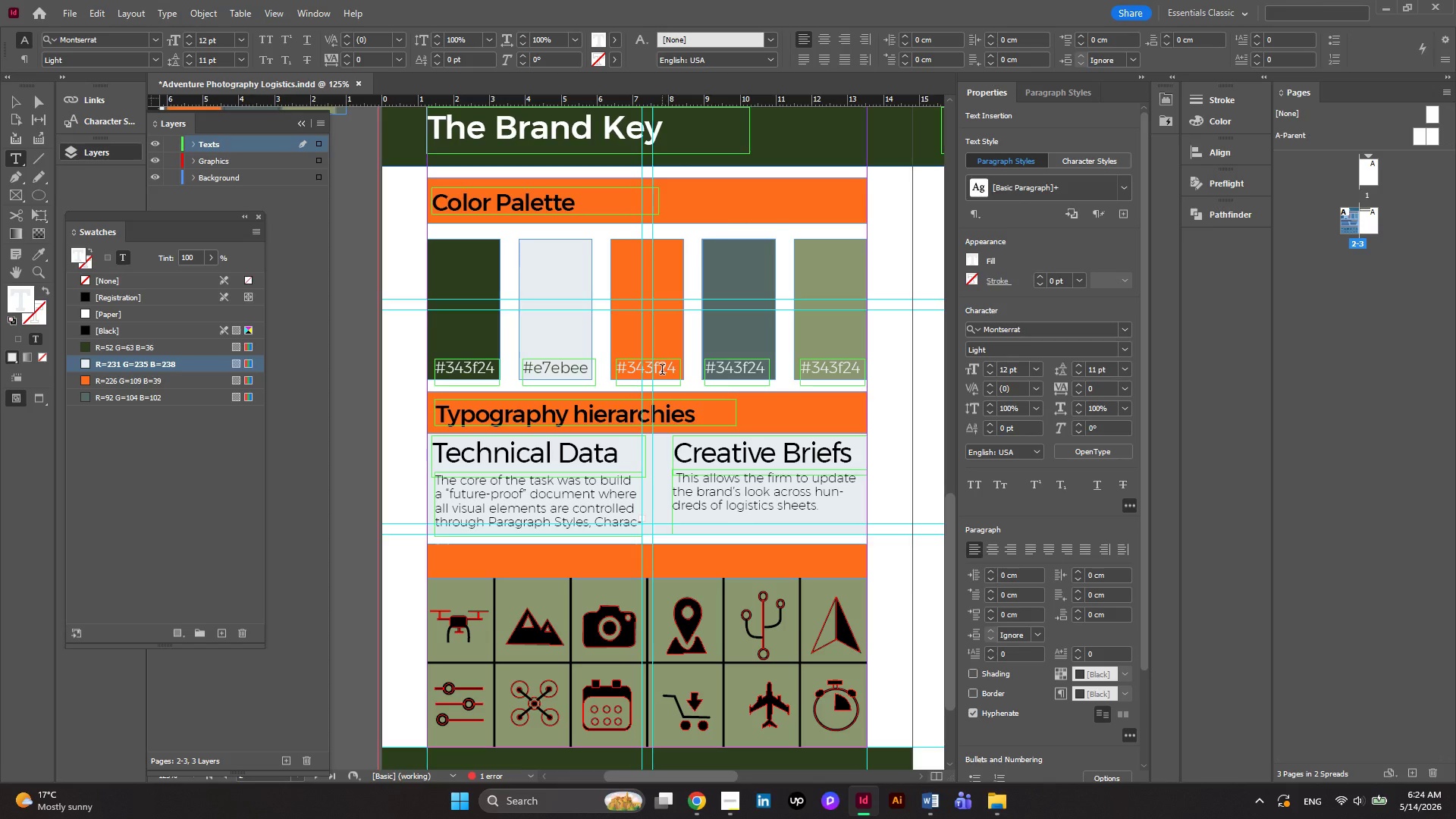 
left_click_drag(start_coordinate=[629, 371], to_coordinate=[675, 378])
 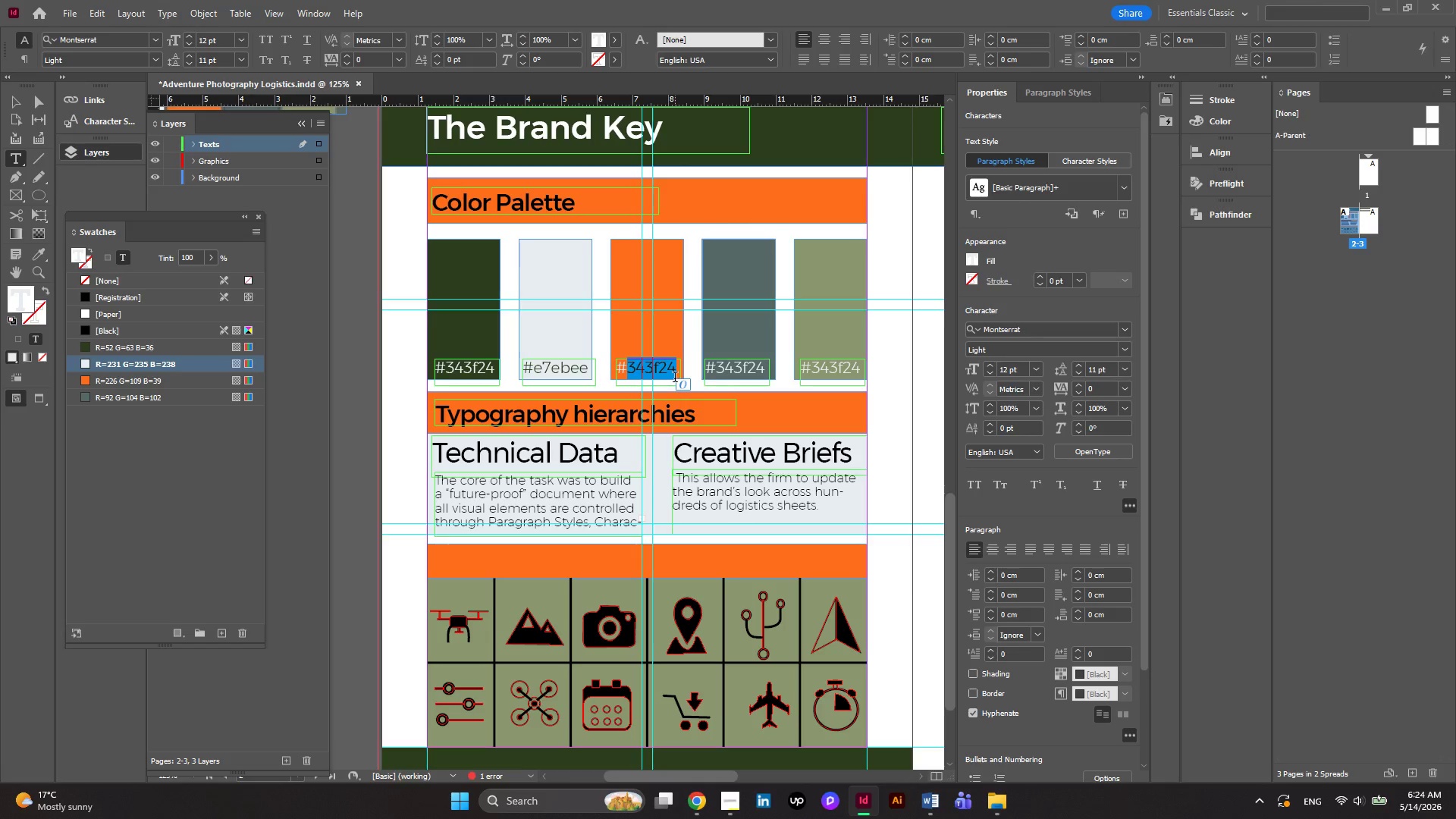 
key(Control+V)
 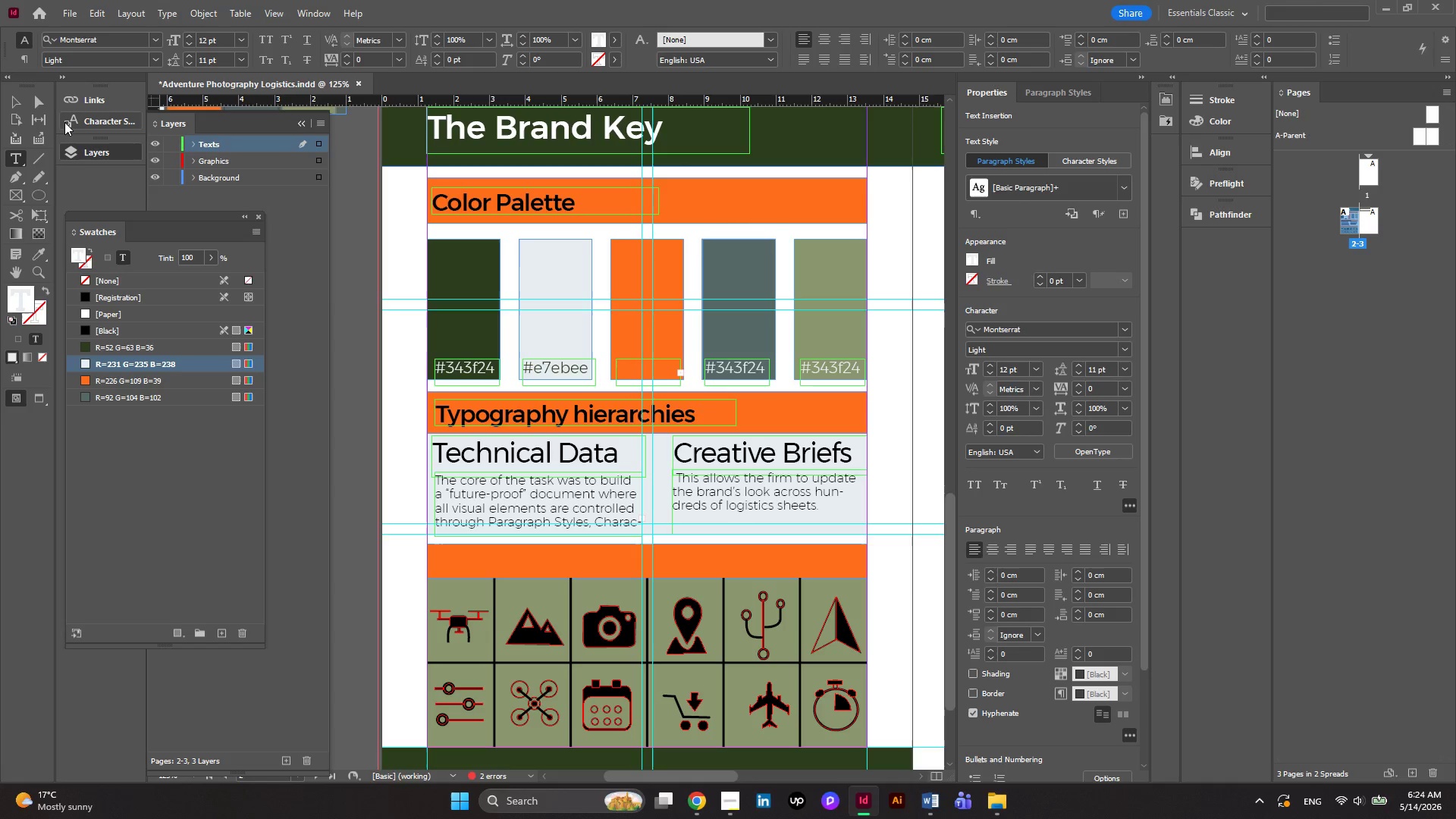 
left_click([14, 105])
 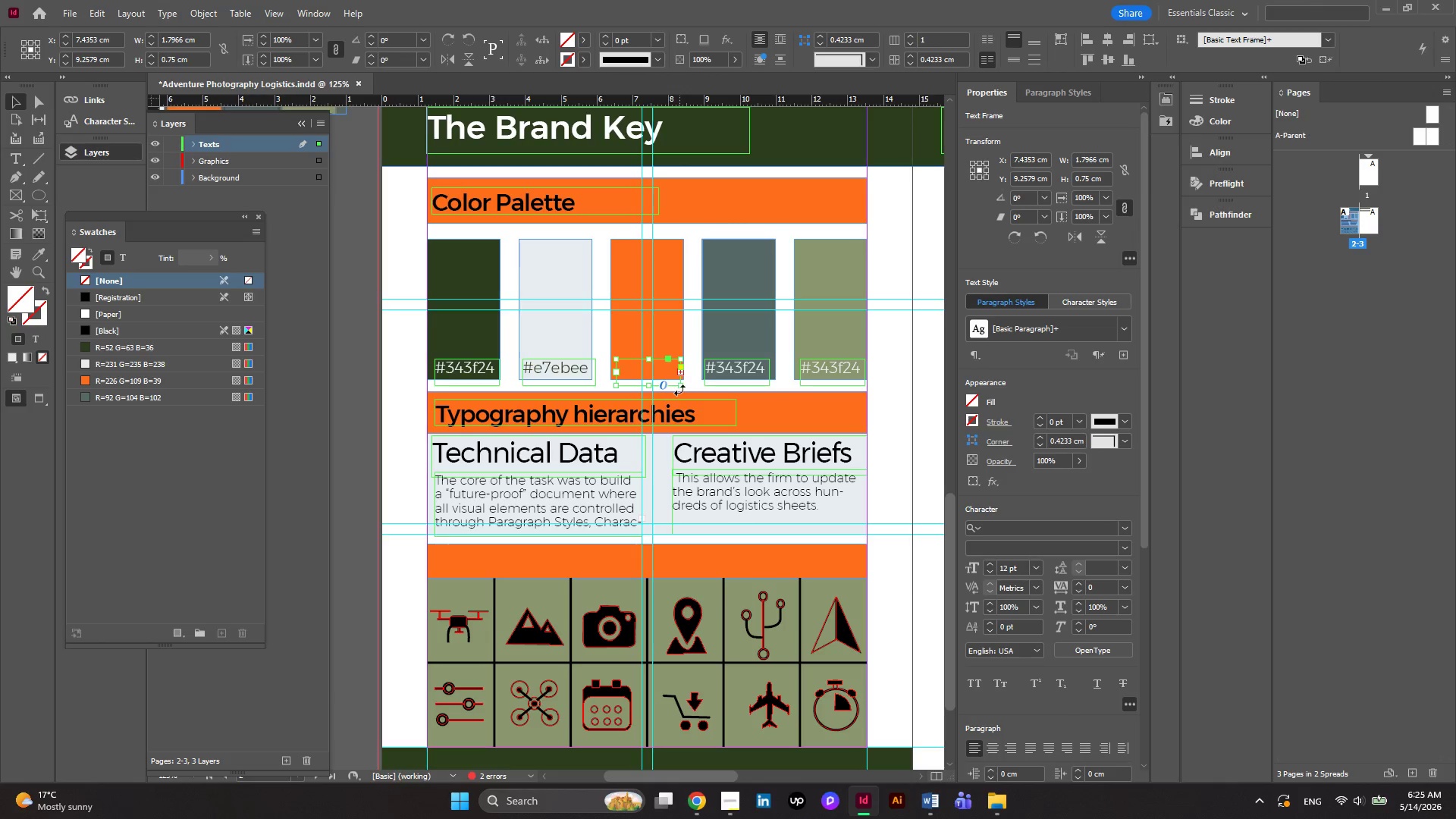 
left_click_drag(start_coordinate=[681, 388], to_coordinate=[686, 389])
 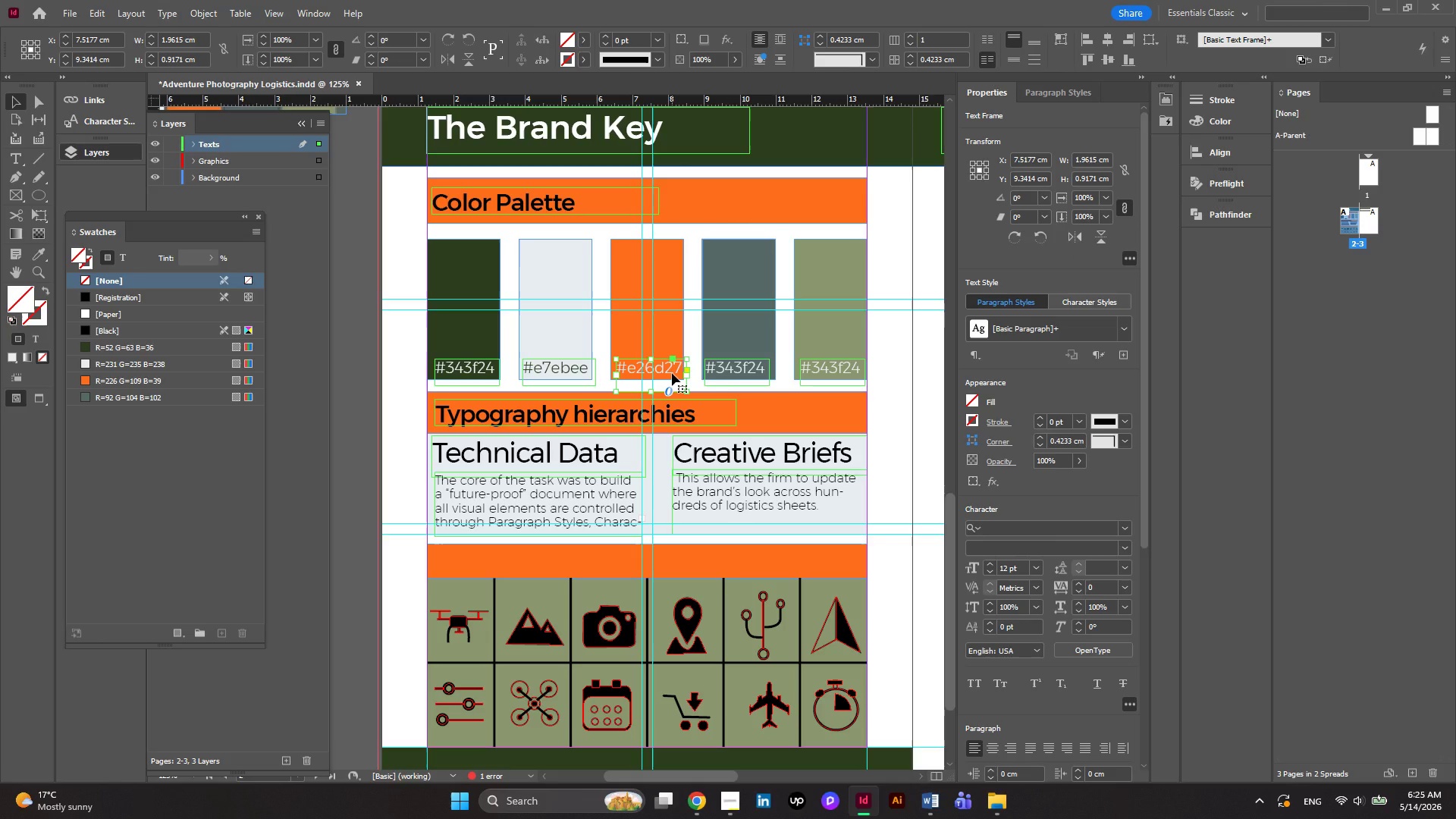 
key(ArrowLeft)
 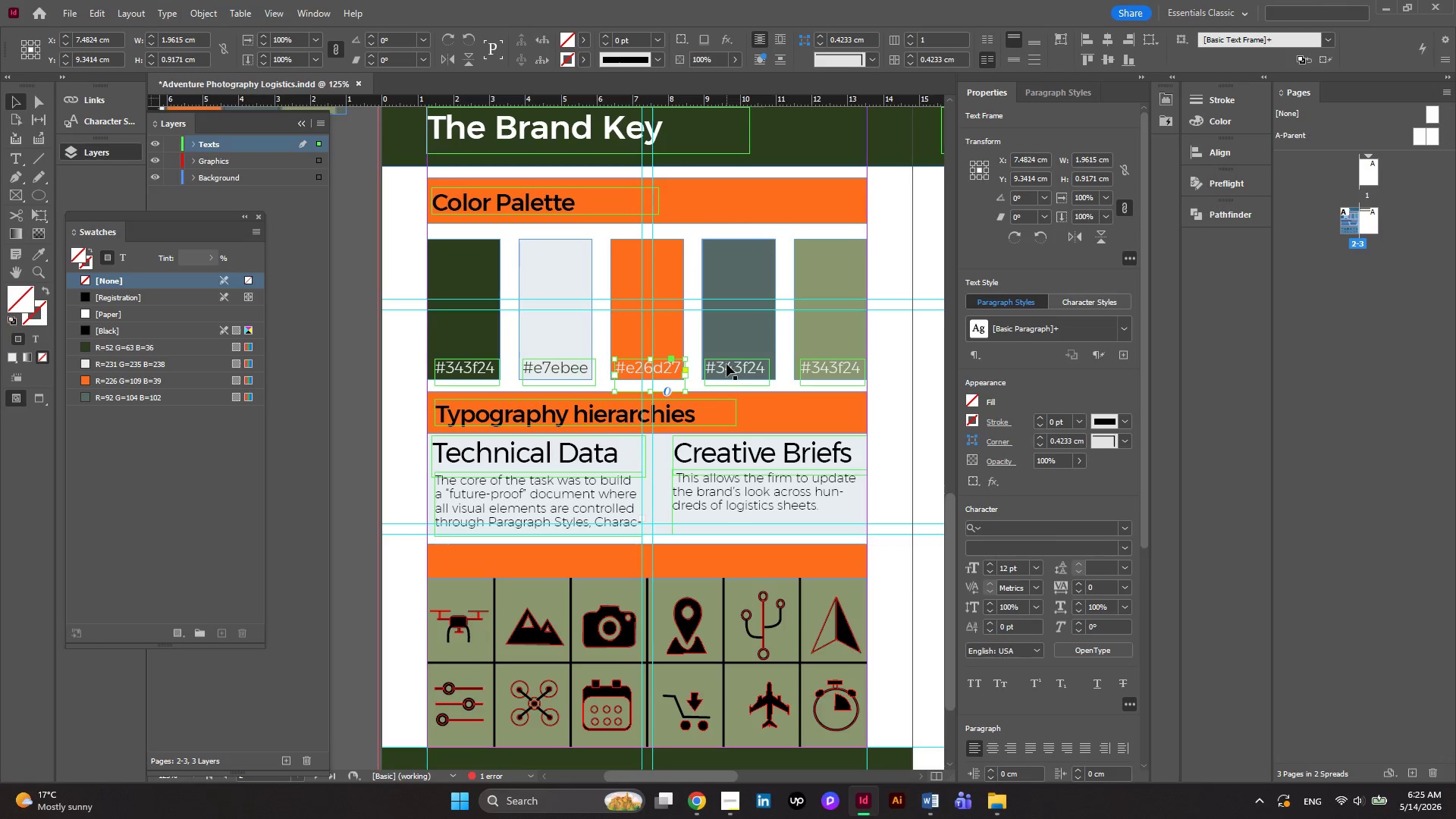 
left_click([752, 324])
 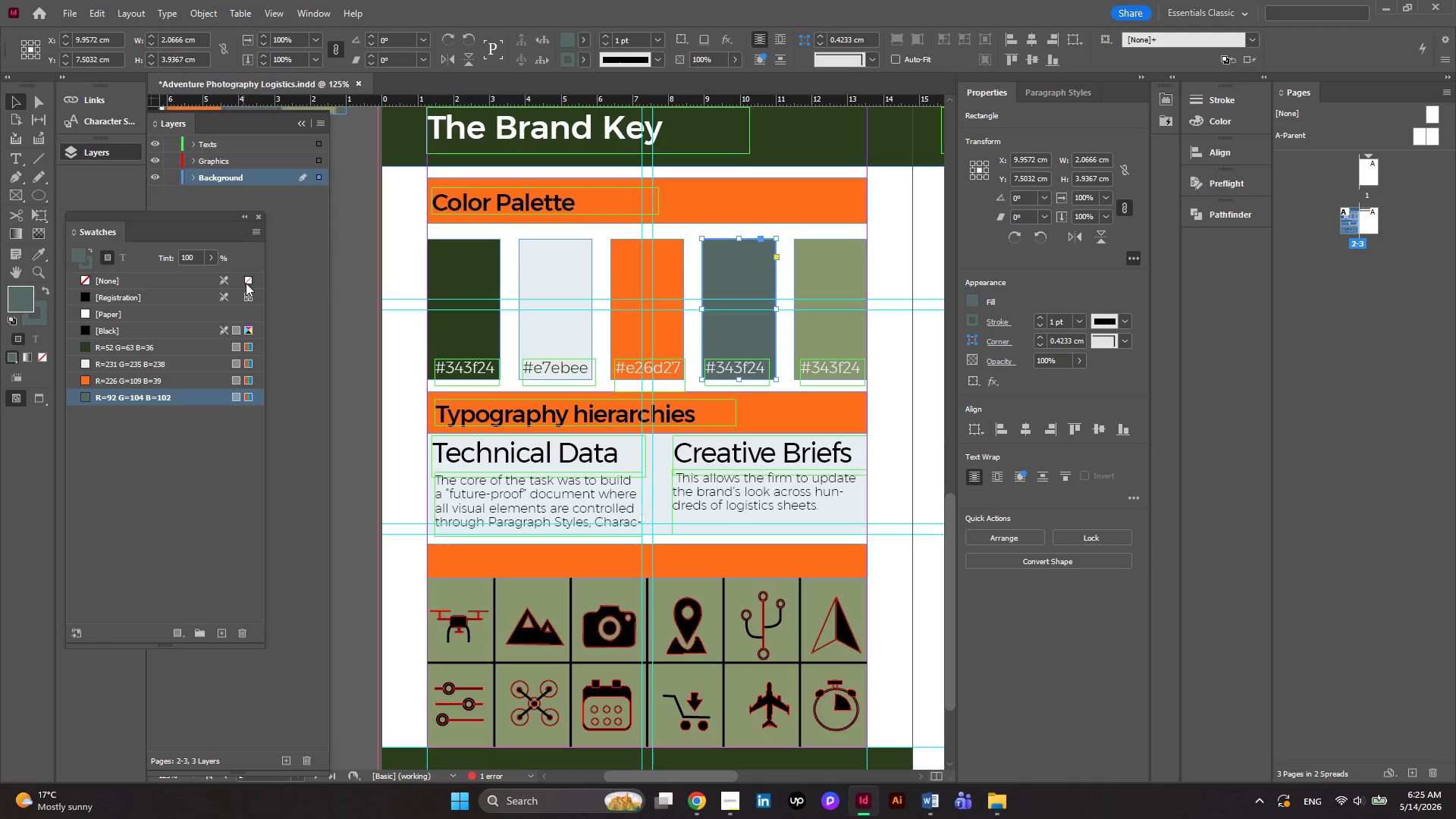 
double_click([132, 394])
 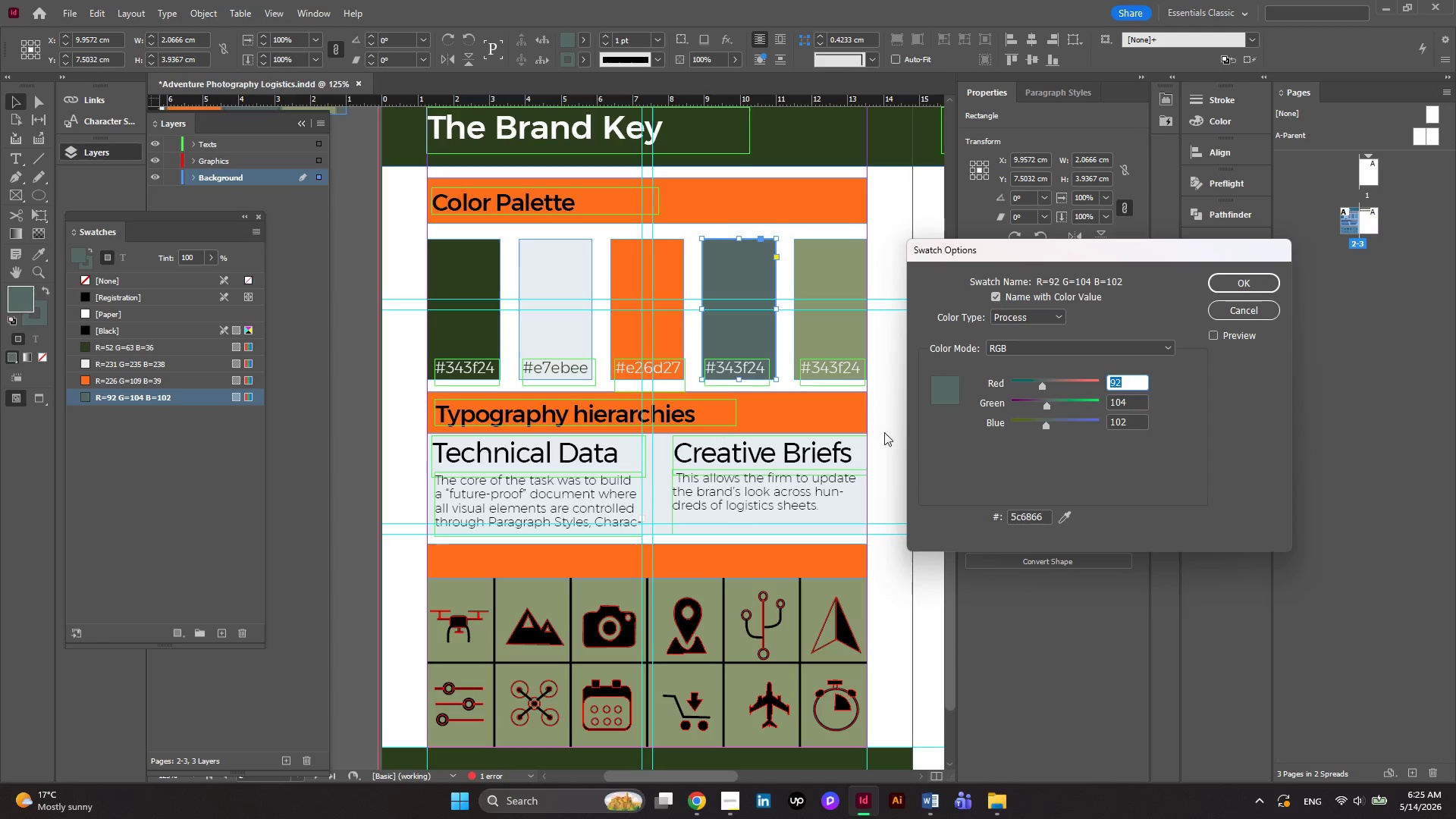 
wait(5.78)
 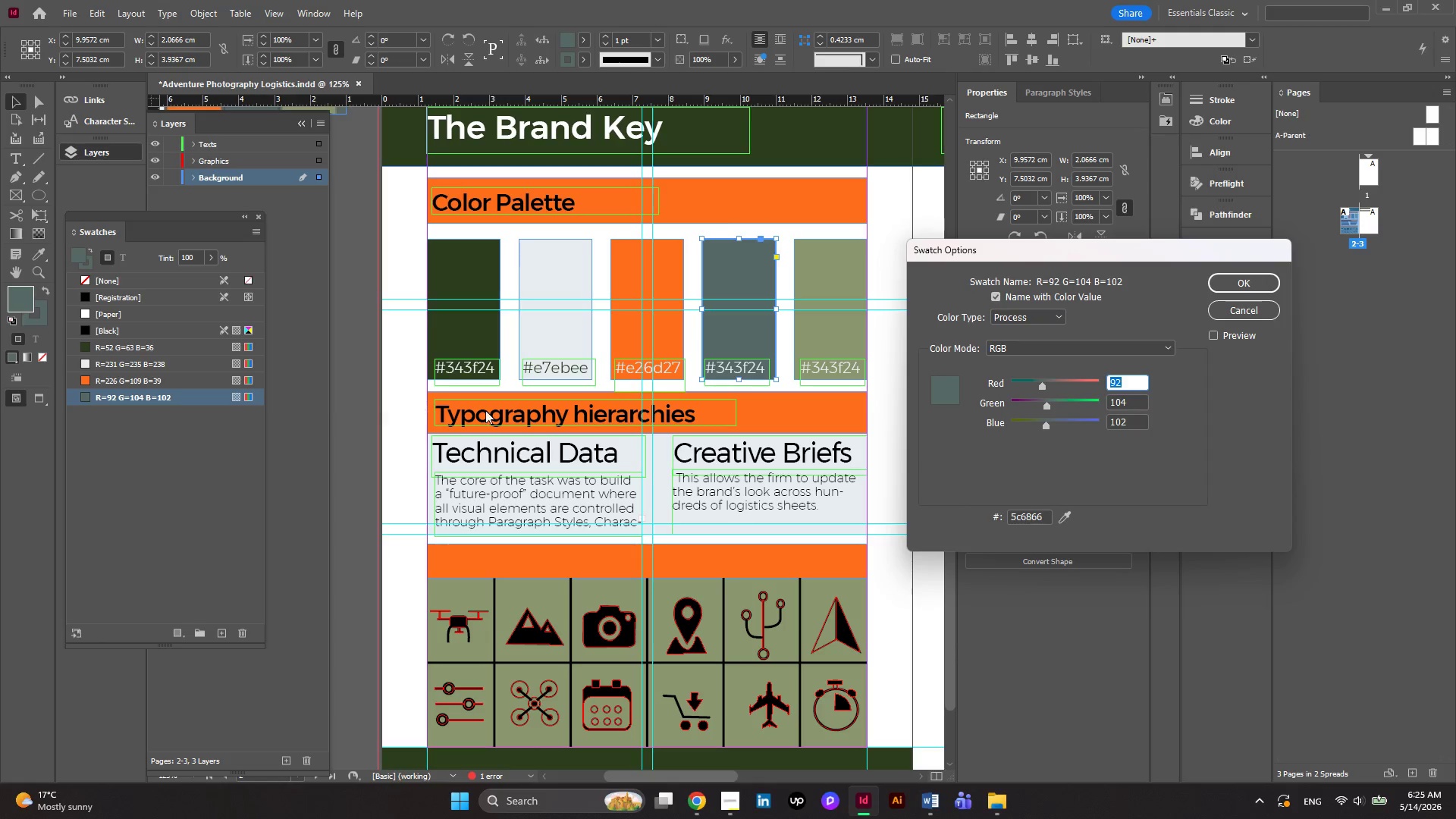 
left_click_drag(start_coordinate=[1043, 512], to_coordinate=[1004, 514])
 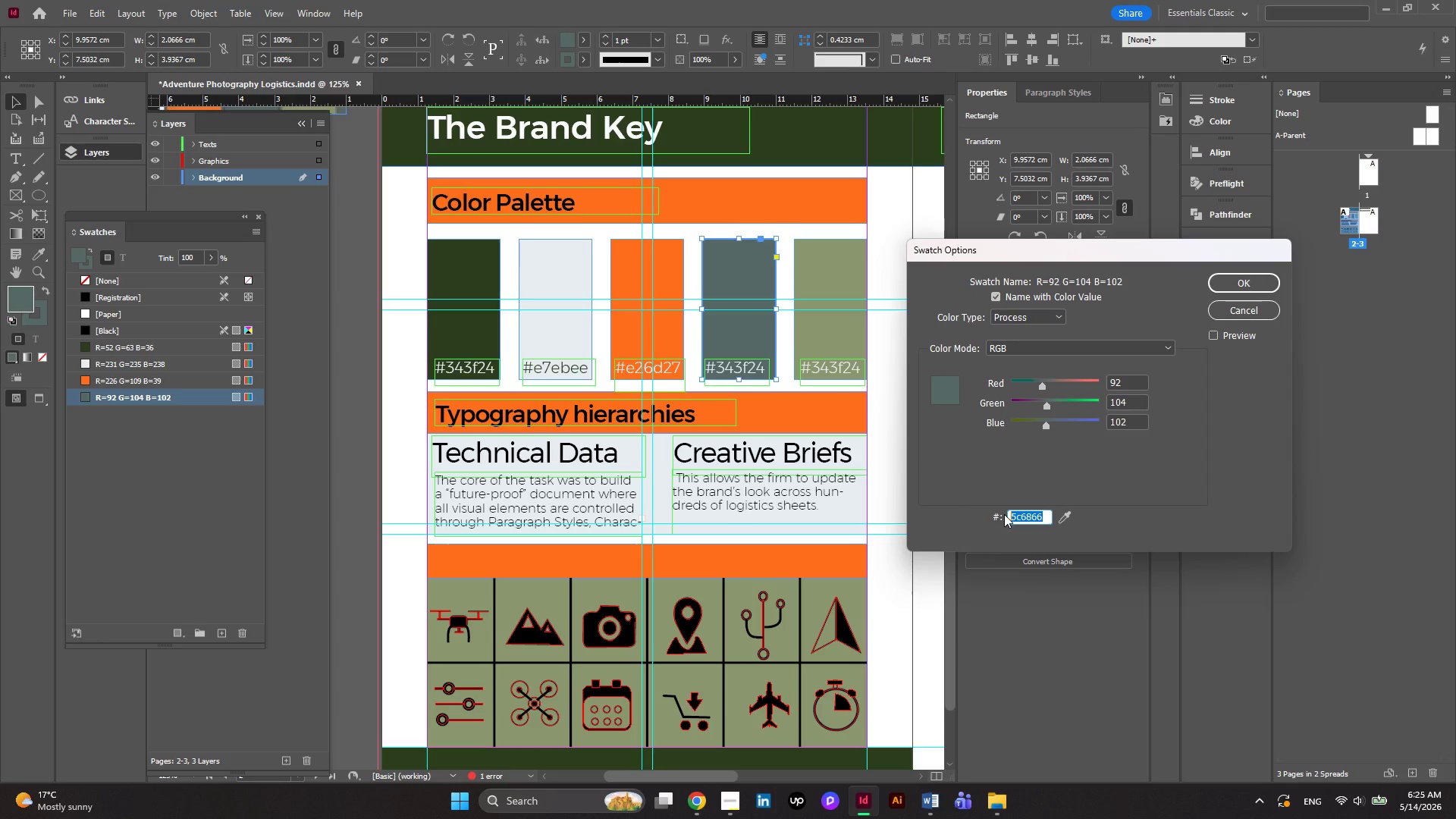 
key(Control+C)
 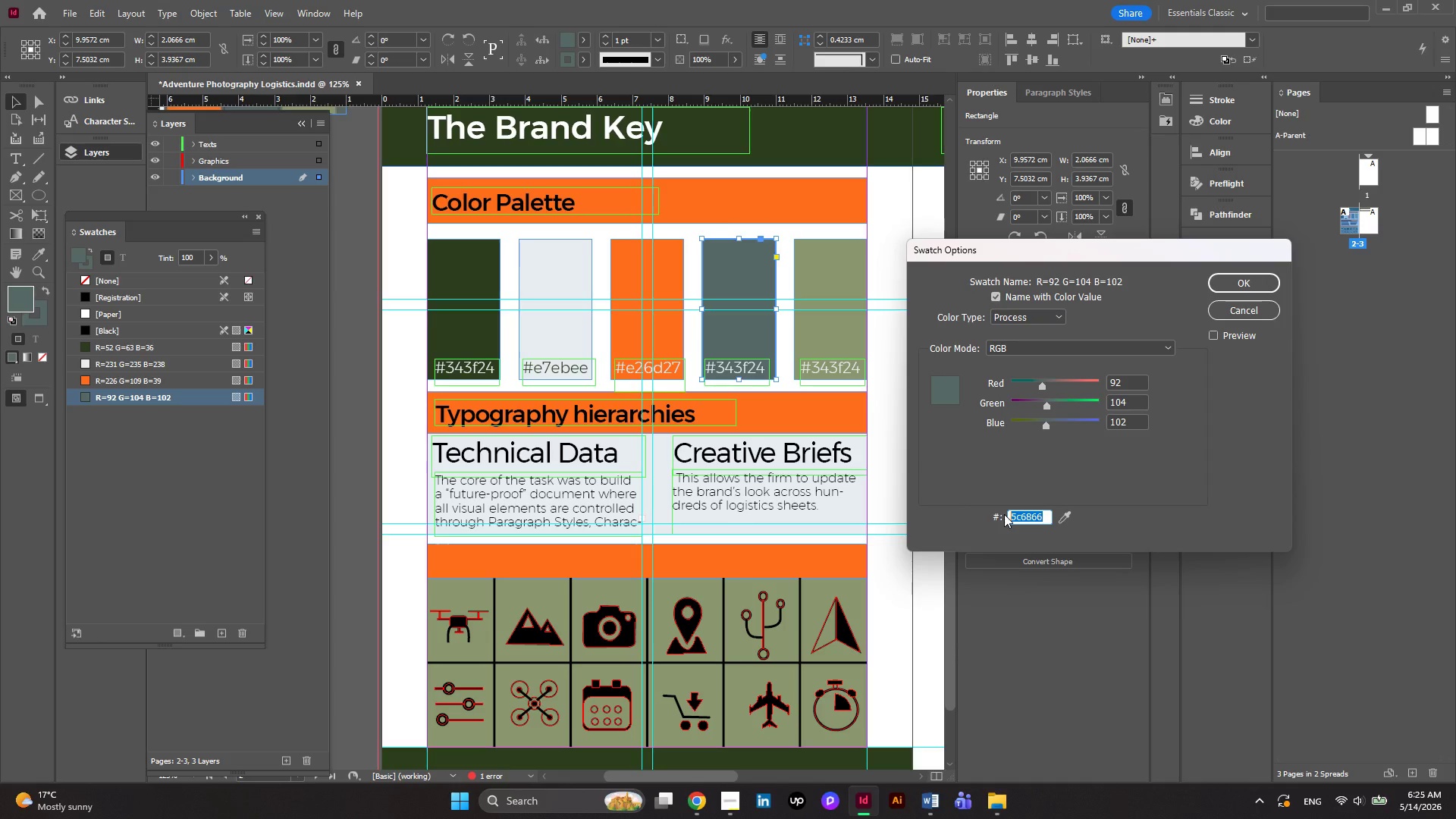 
key(Control+C)
 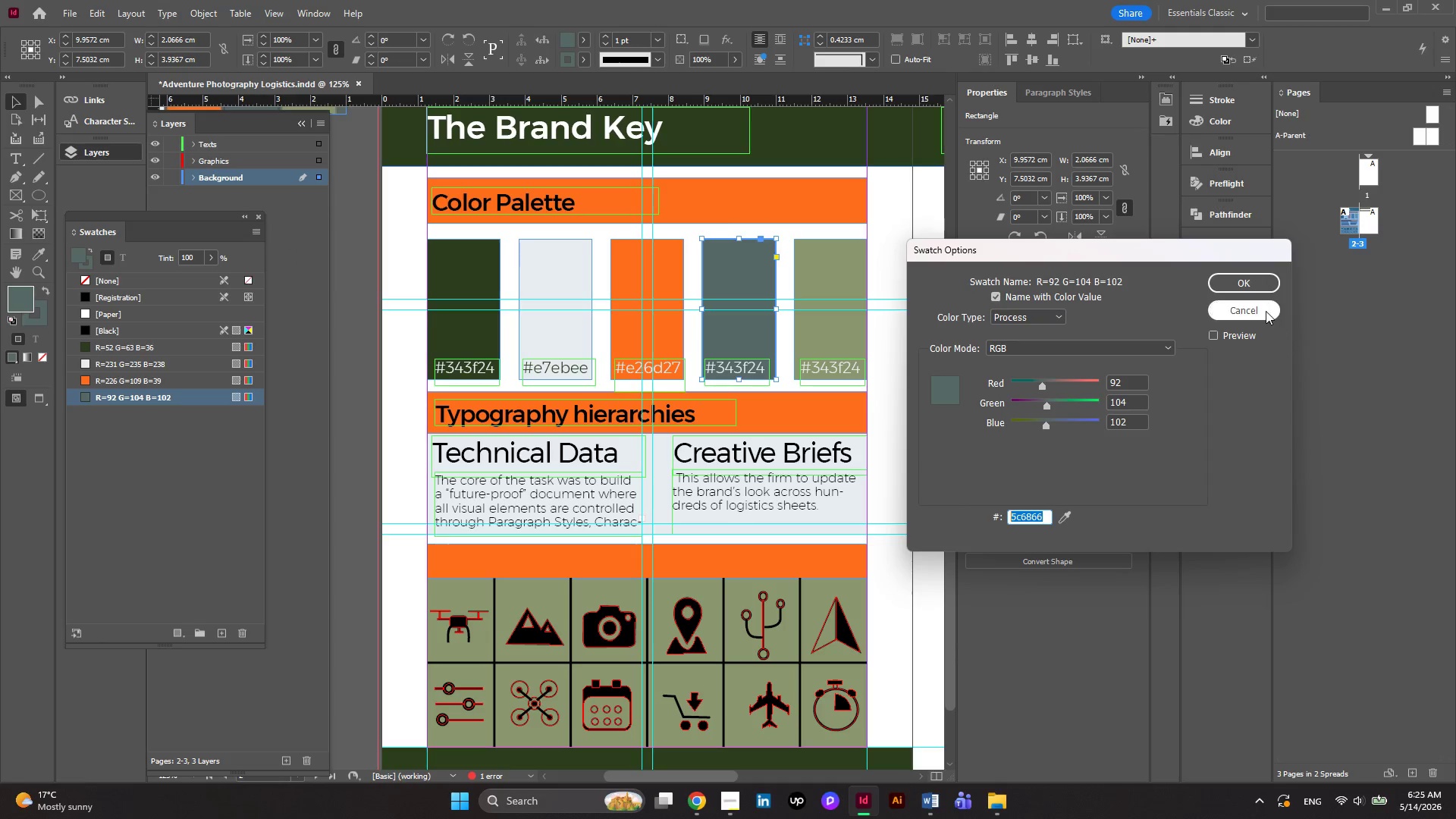 
left_click([1263, 311])
 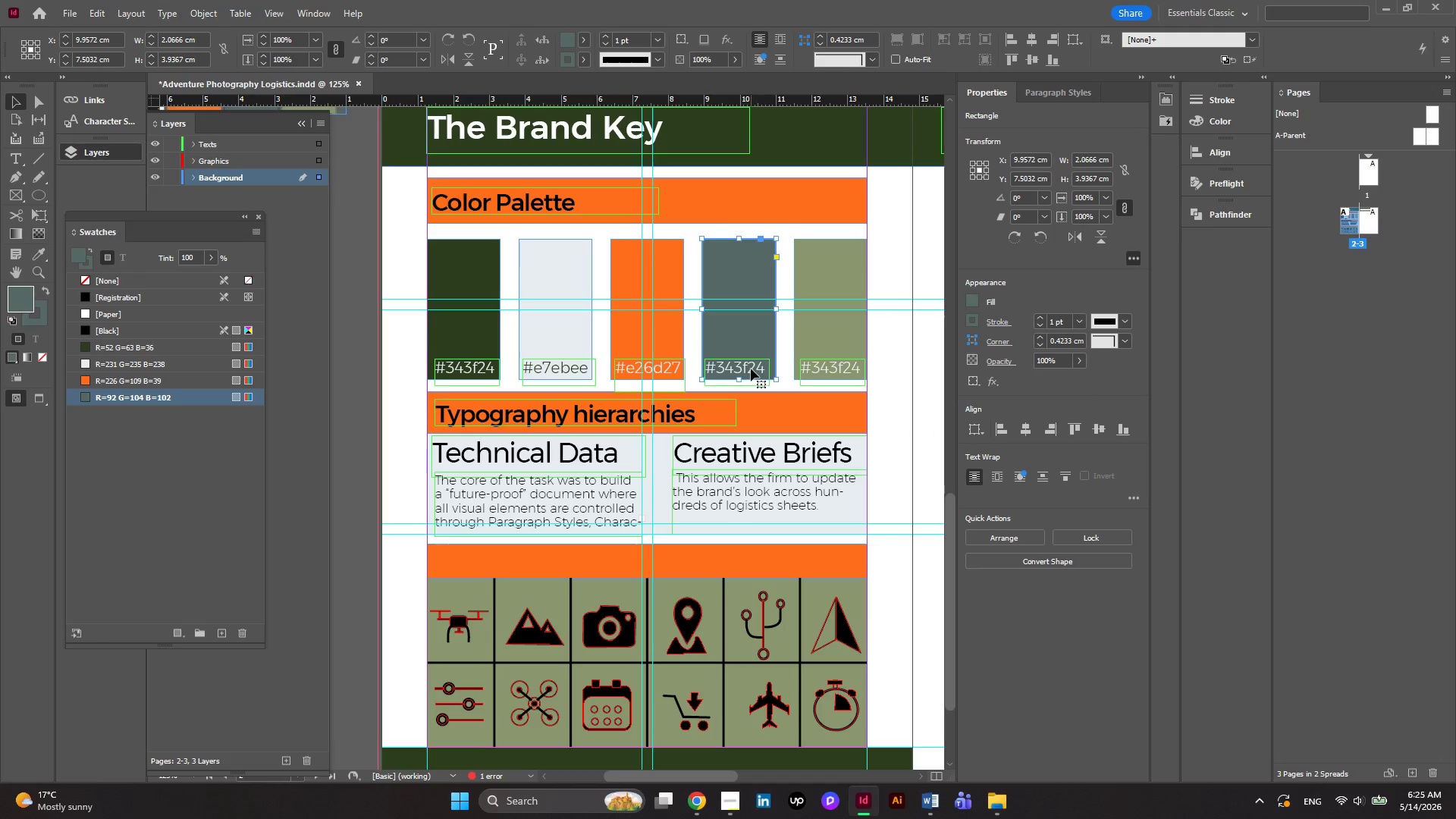 
double_click([751, 369])
 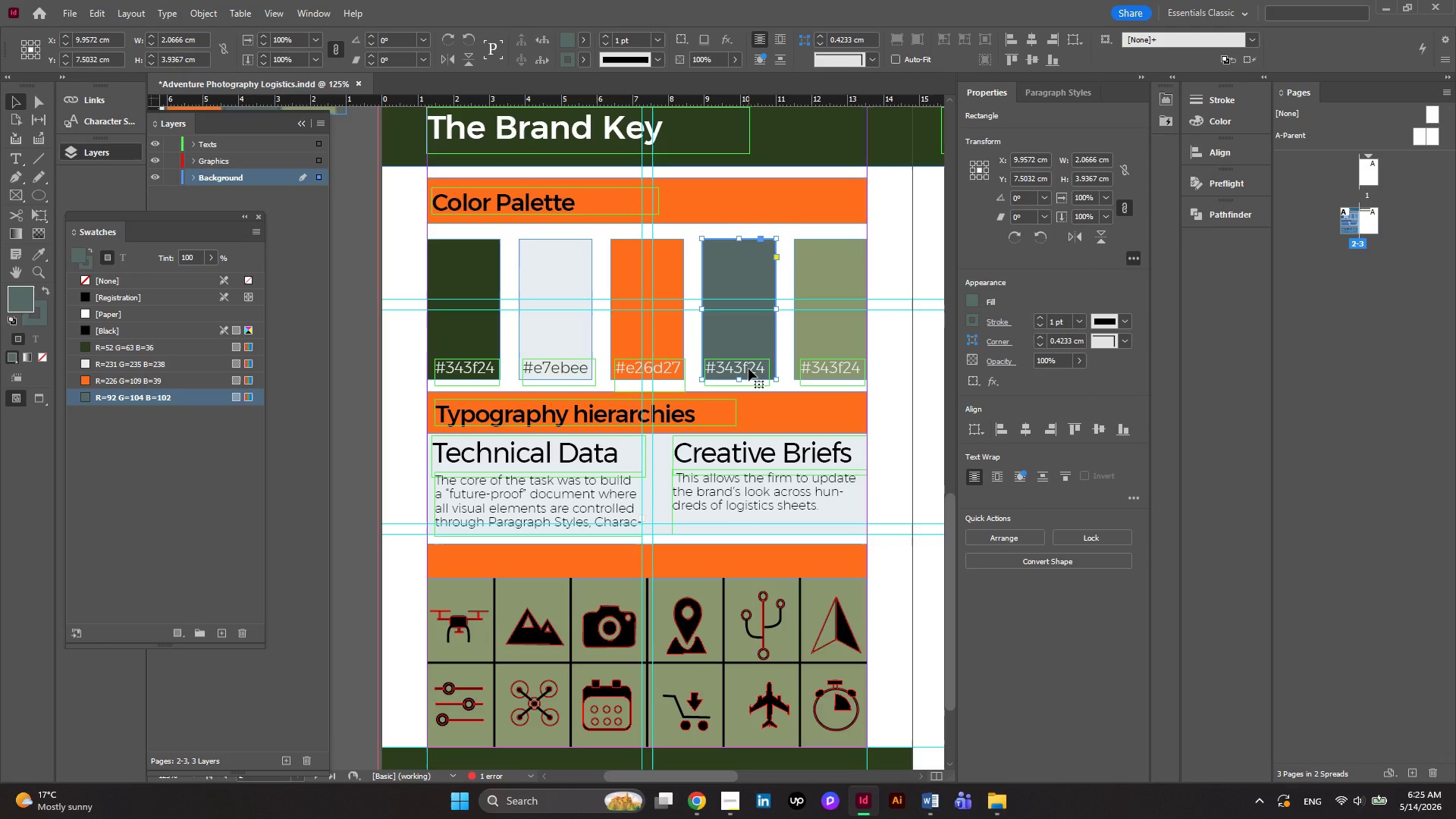 
double_click([748, 369])
 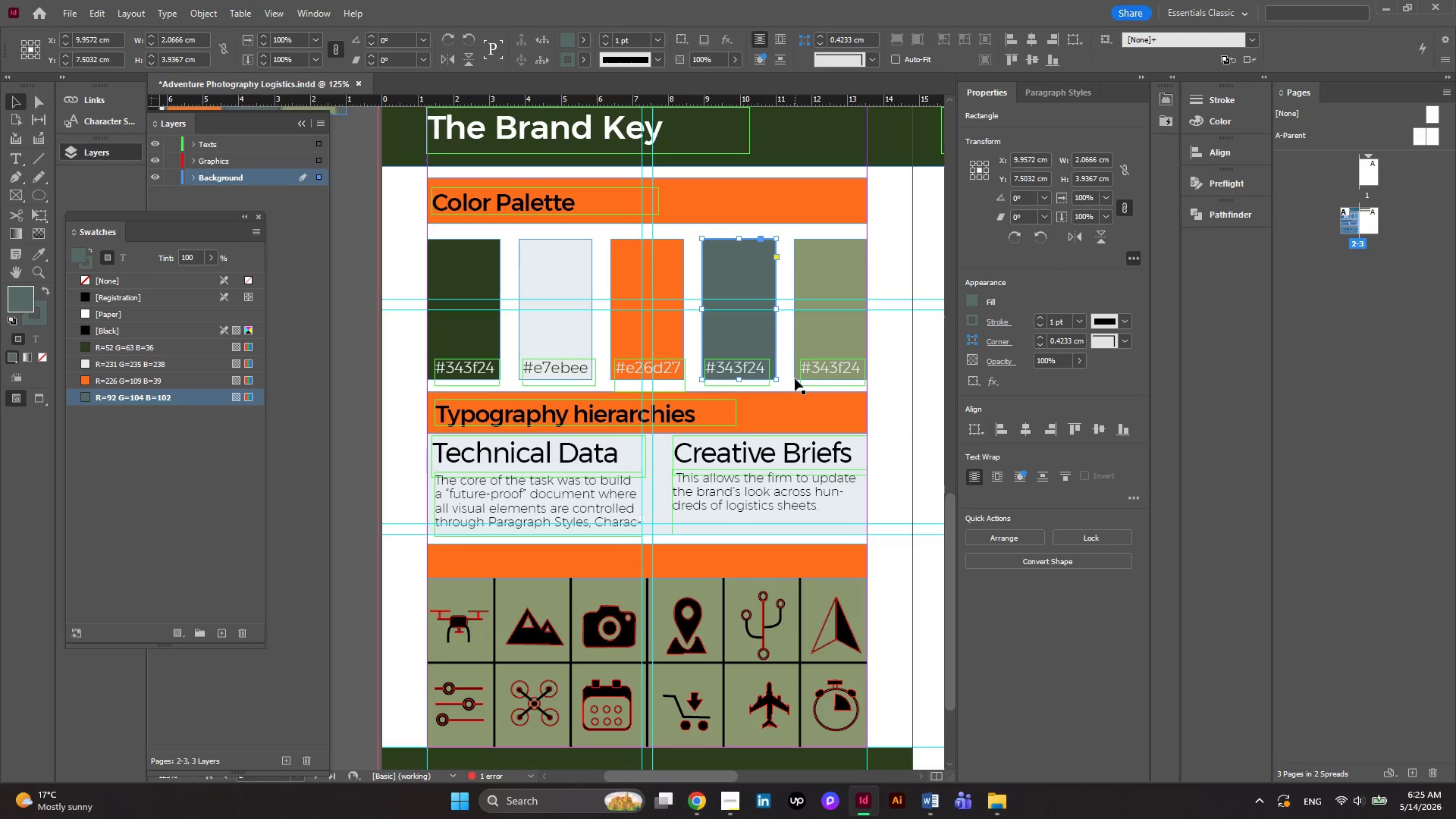 
left_click([786, 382])
 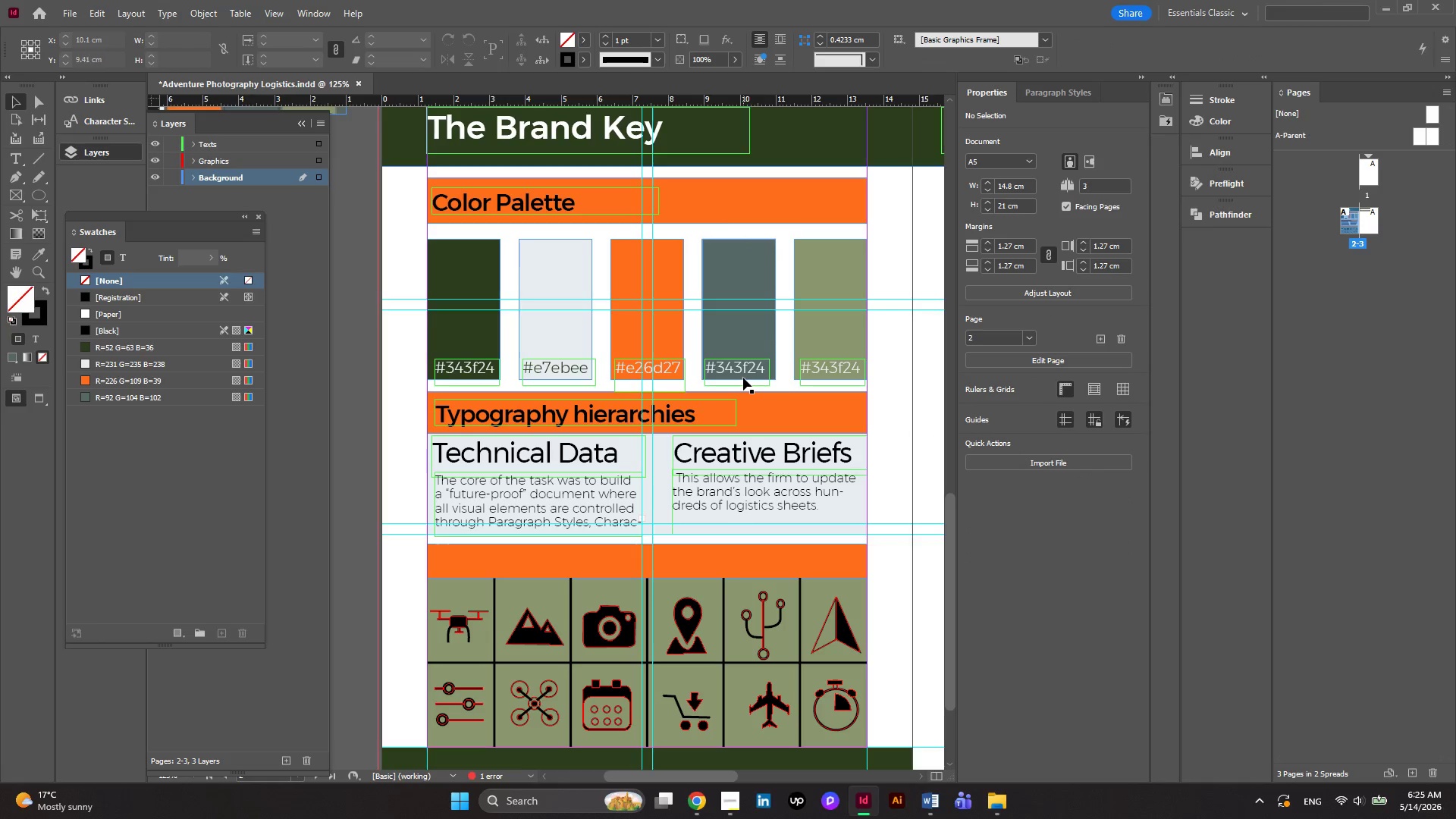 
left_click([743, 378])
 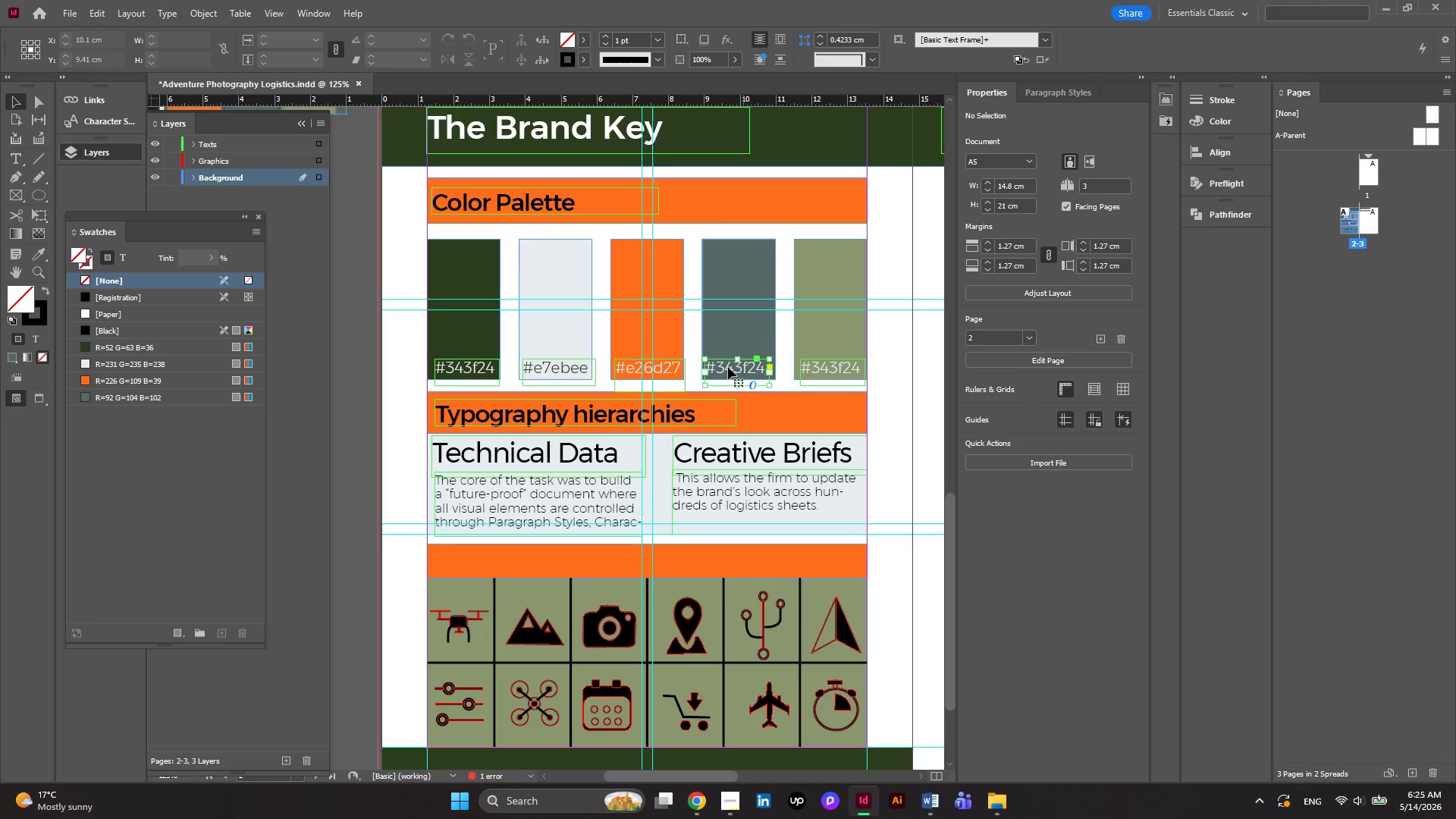 
double_click([728, 367])
 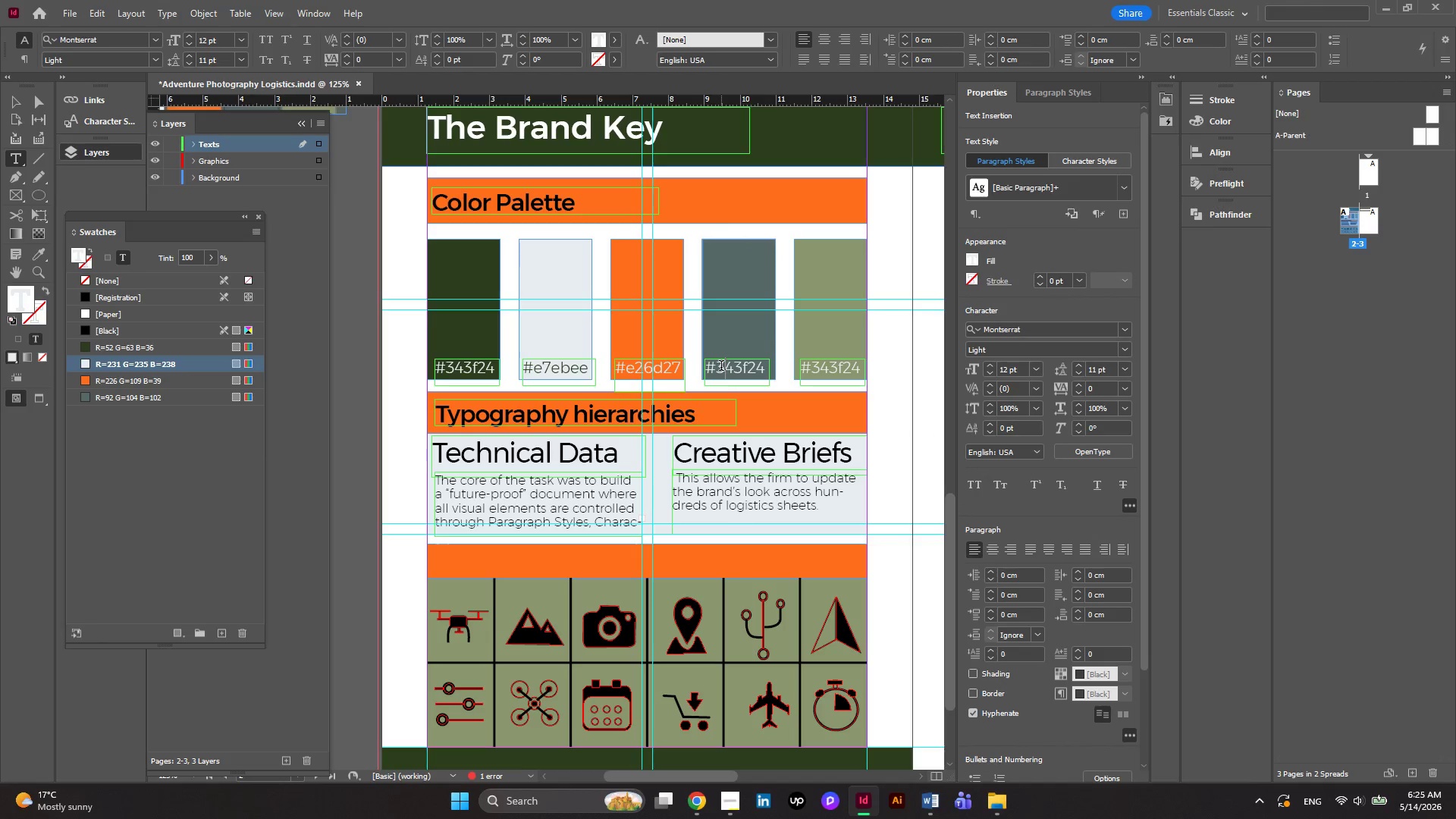 
left_click_drag(start_coordinate=[721, 367], to_coordinate=[748, 372])
 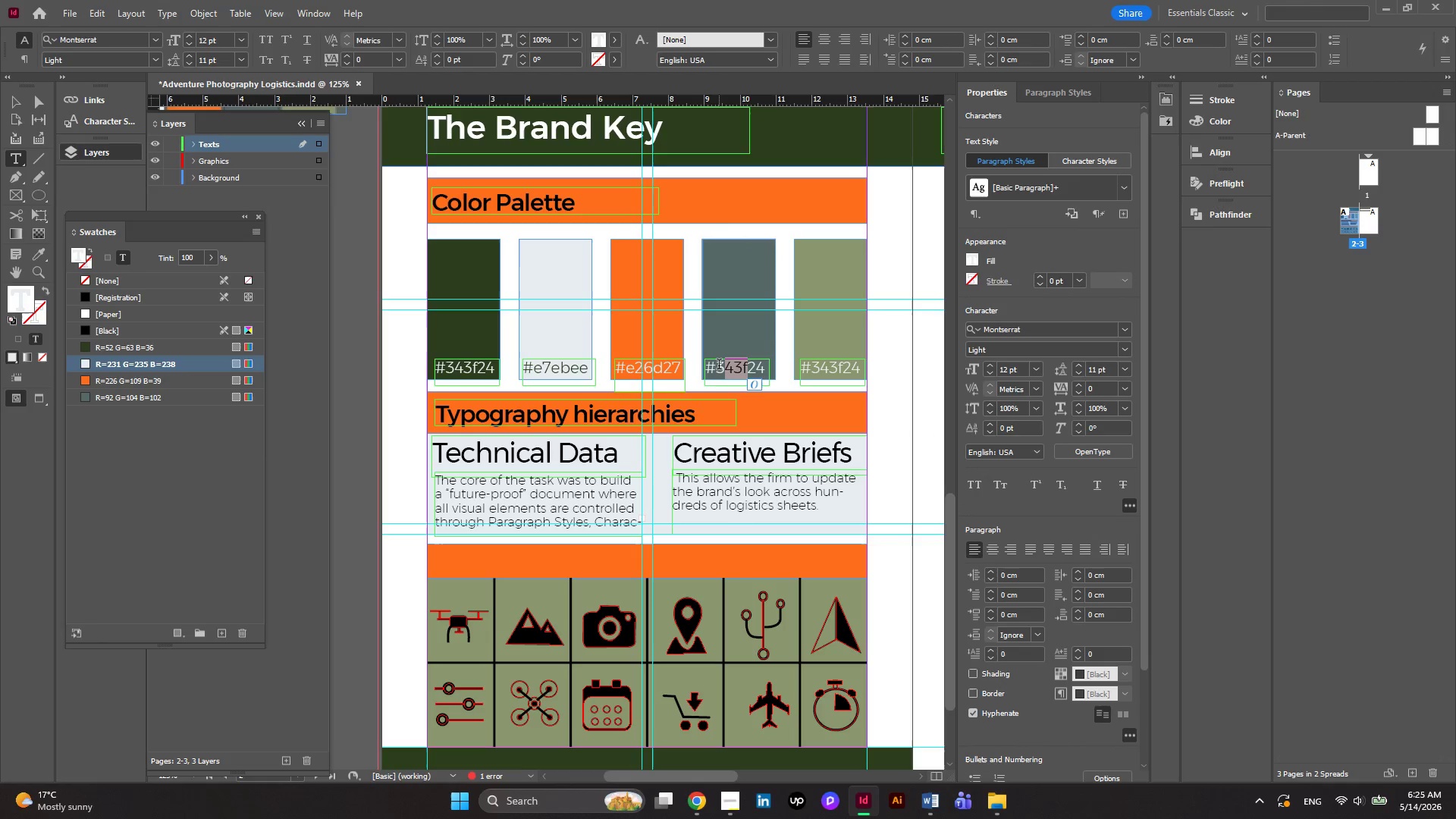 
left_click_drag(start_coordinate=[719, 366], to_coordinate=[767, 378])
 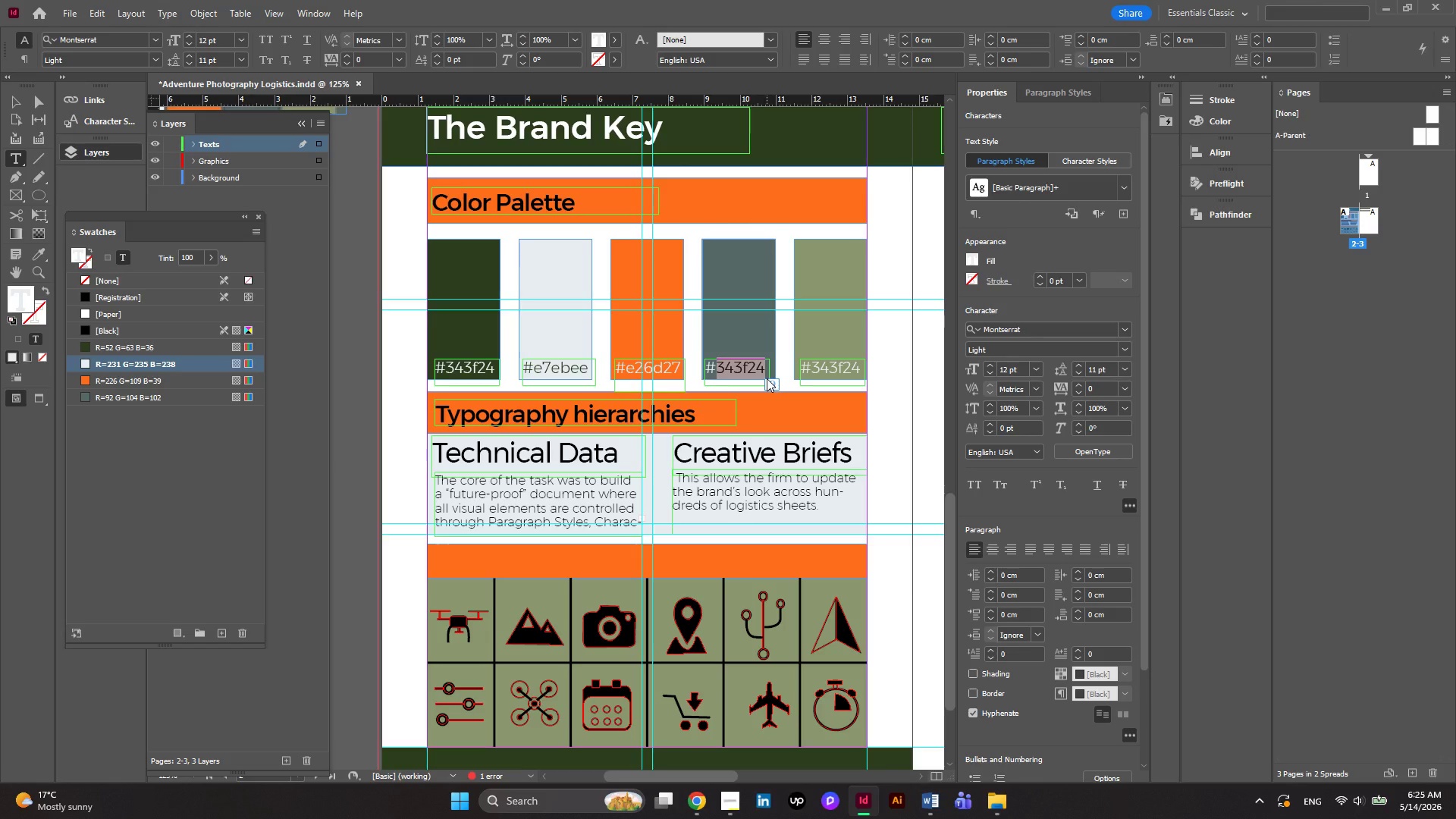 
key(Control+V)
 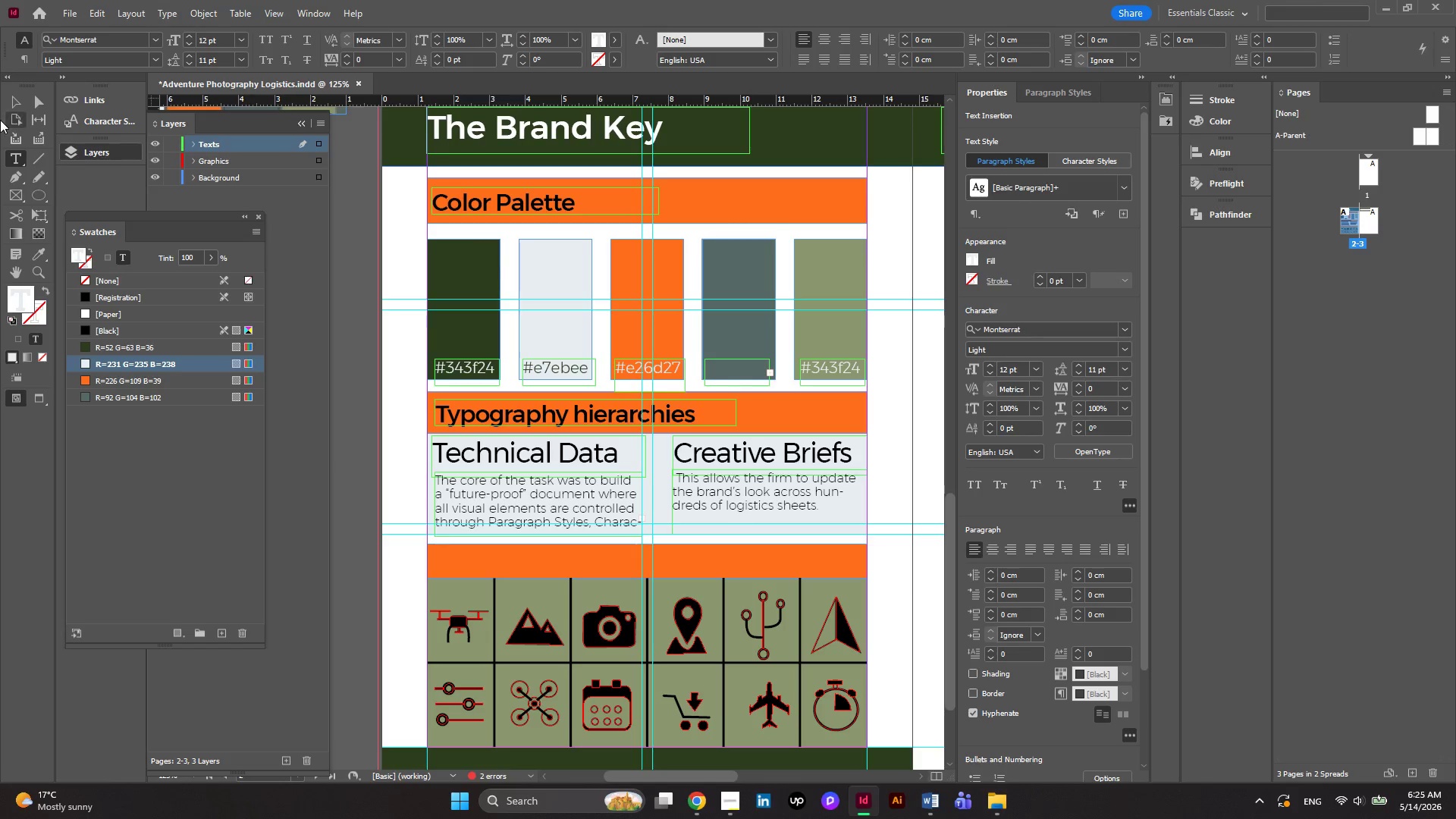 
left_click([19, 102])
 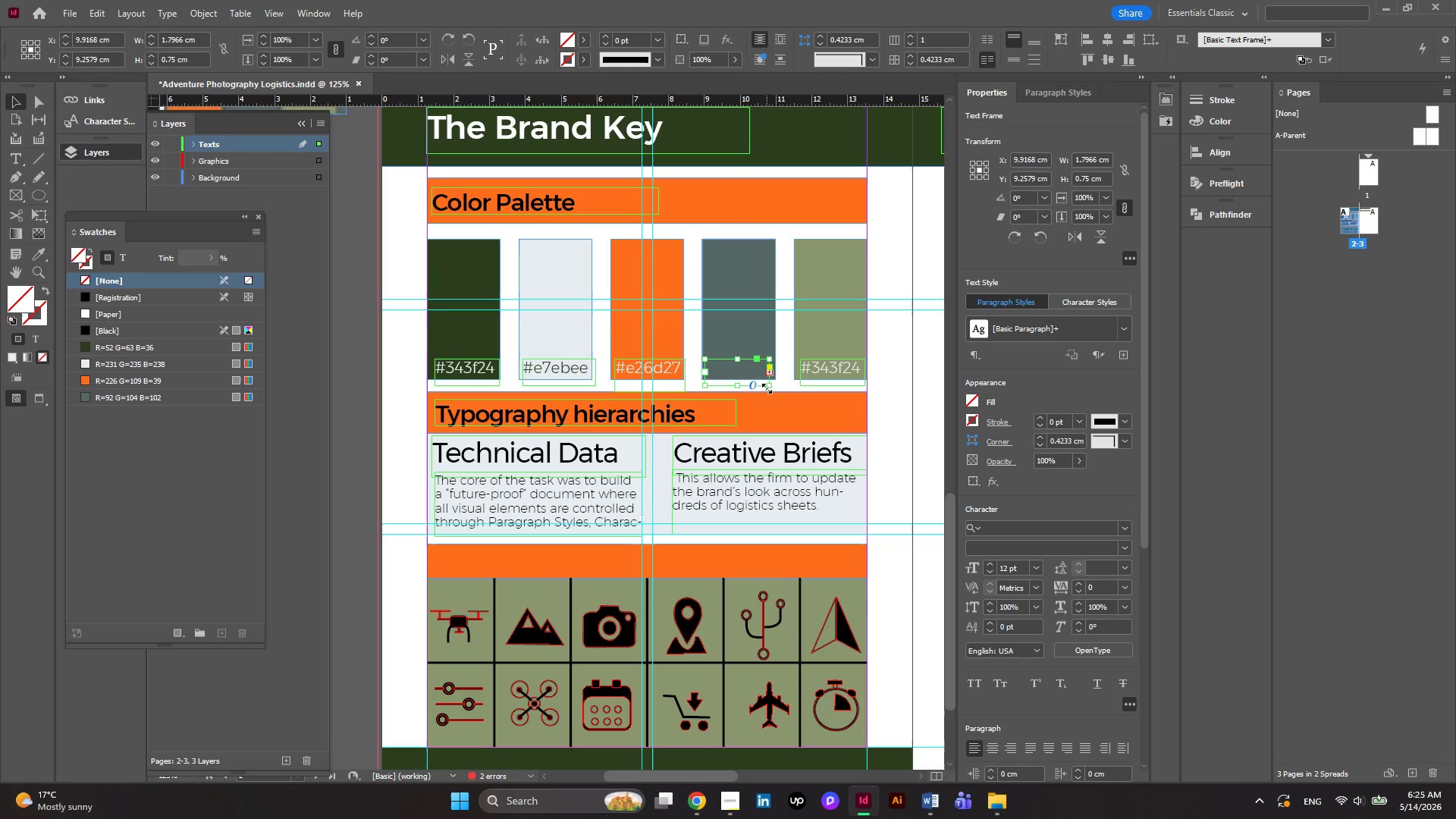 
left_click_drag(start_coordinate=[767, 388], to_coordinate=[770, 389])
 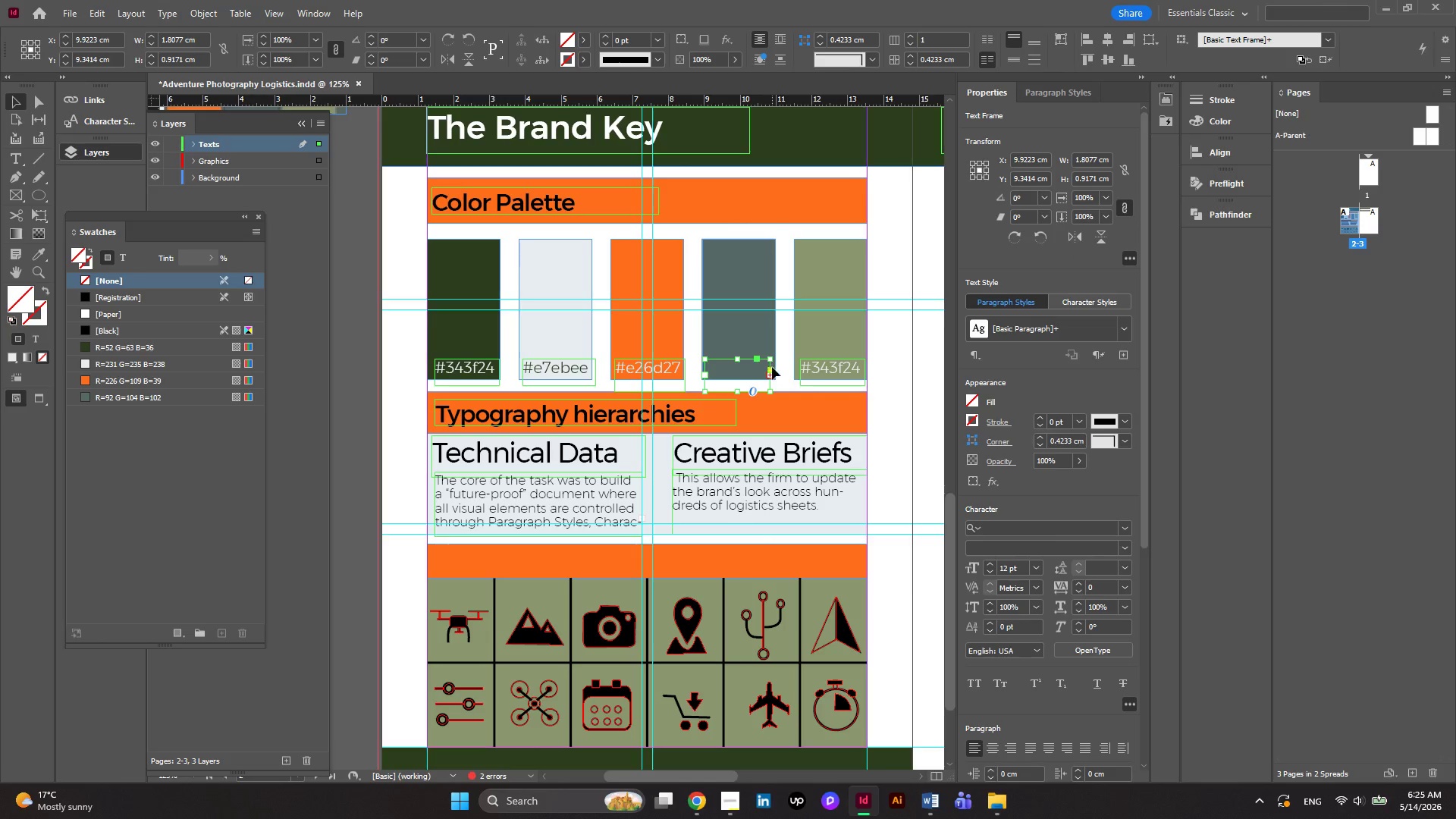 
left_click_drag(start_coordinate=[770, 359], to_coordinate=[784, 357])
 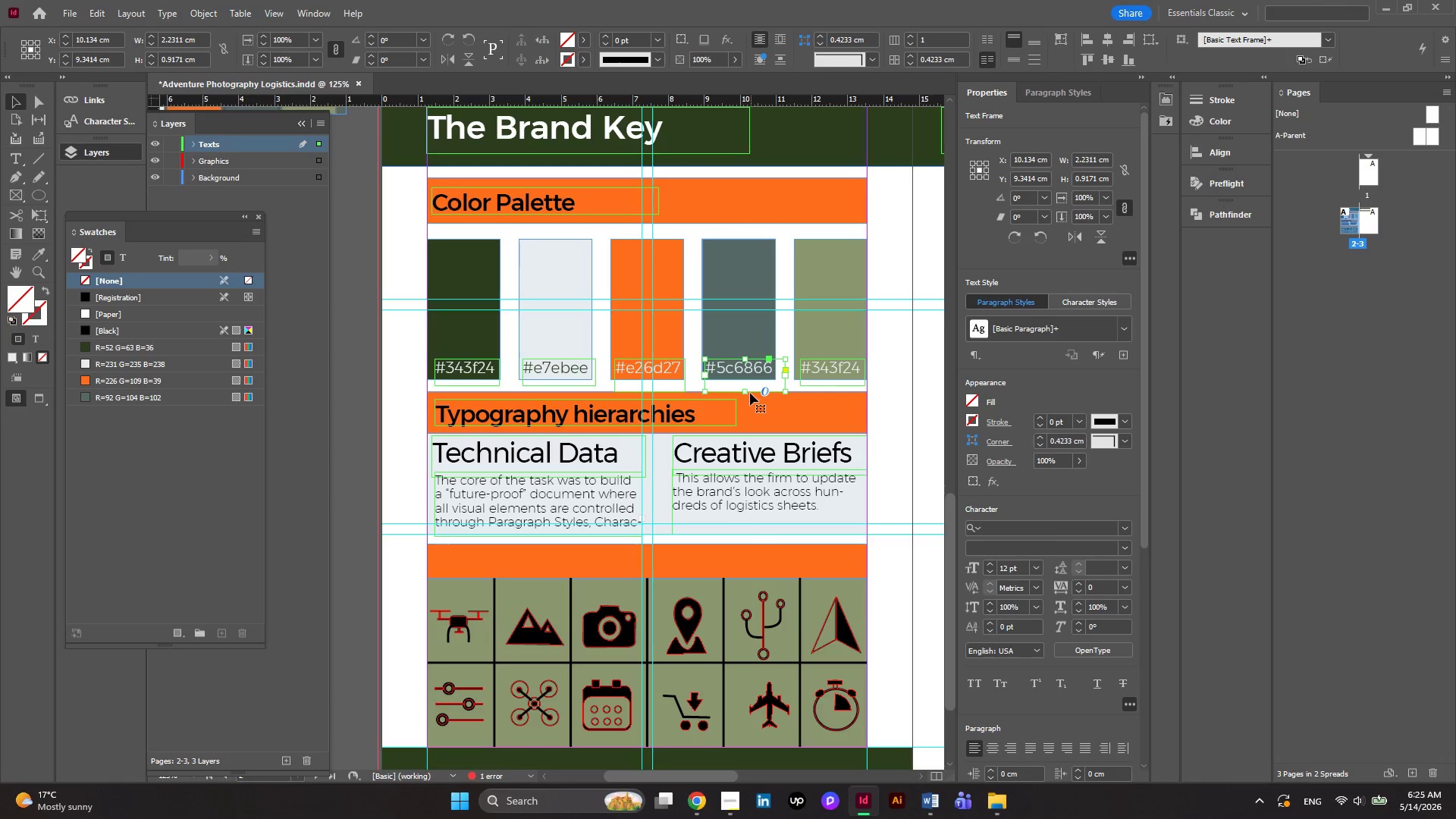 
left_click_drag(start_coordinate=[747, 392], to_coordinate=[747, 388])
 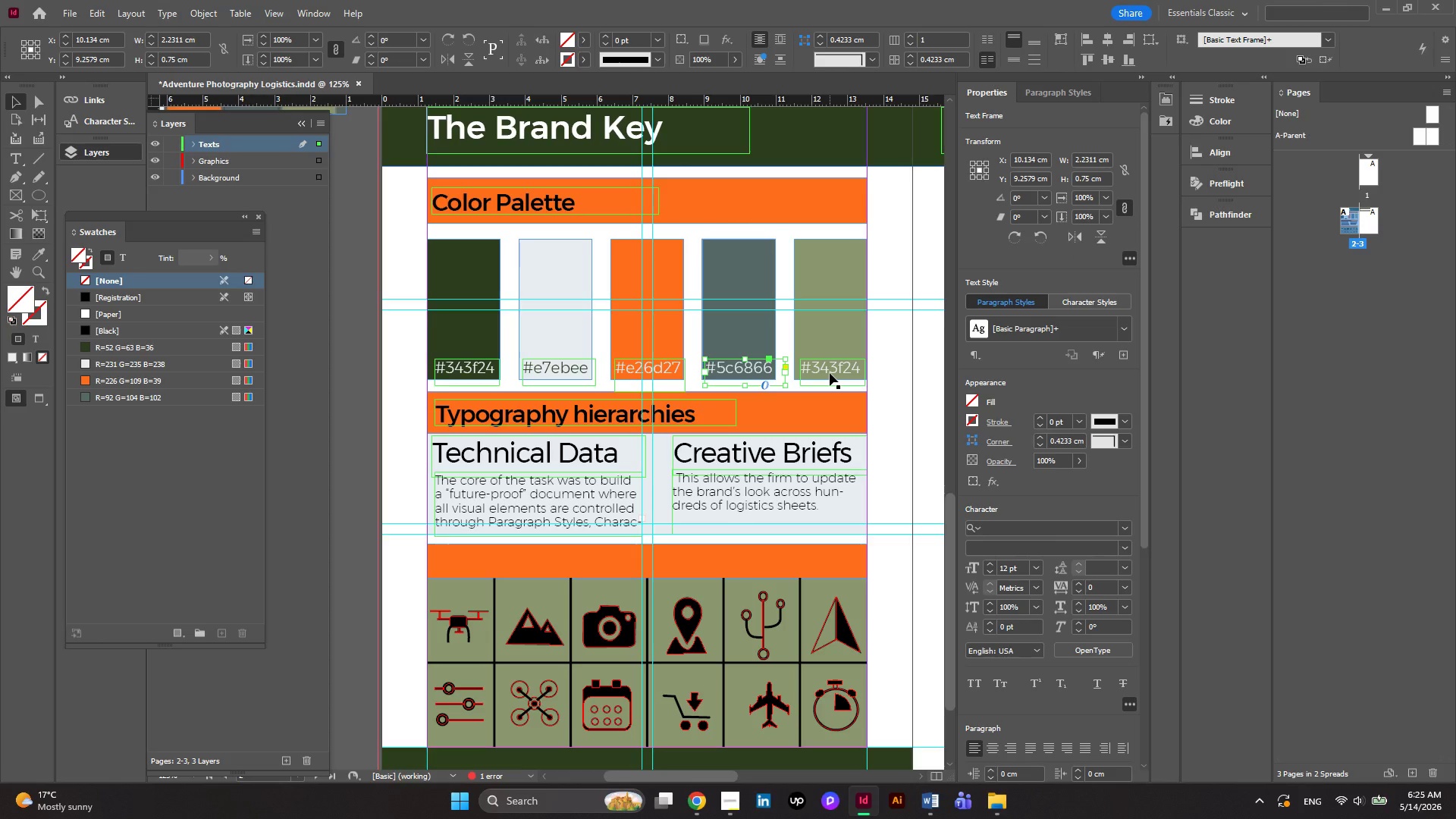 
left_click([830, 373])
 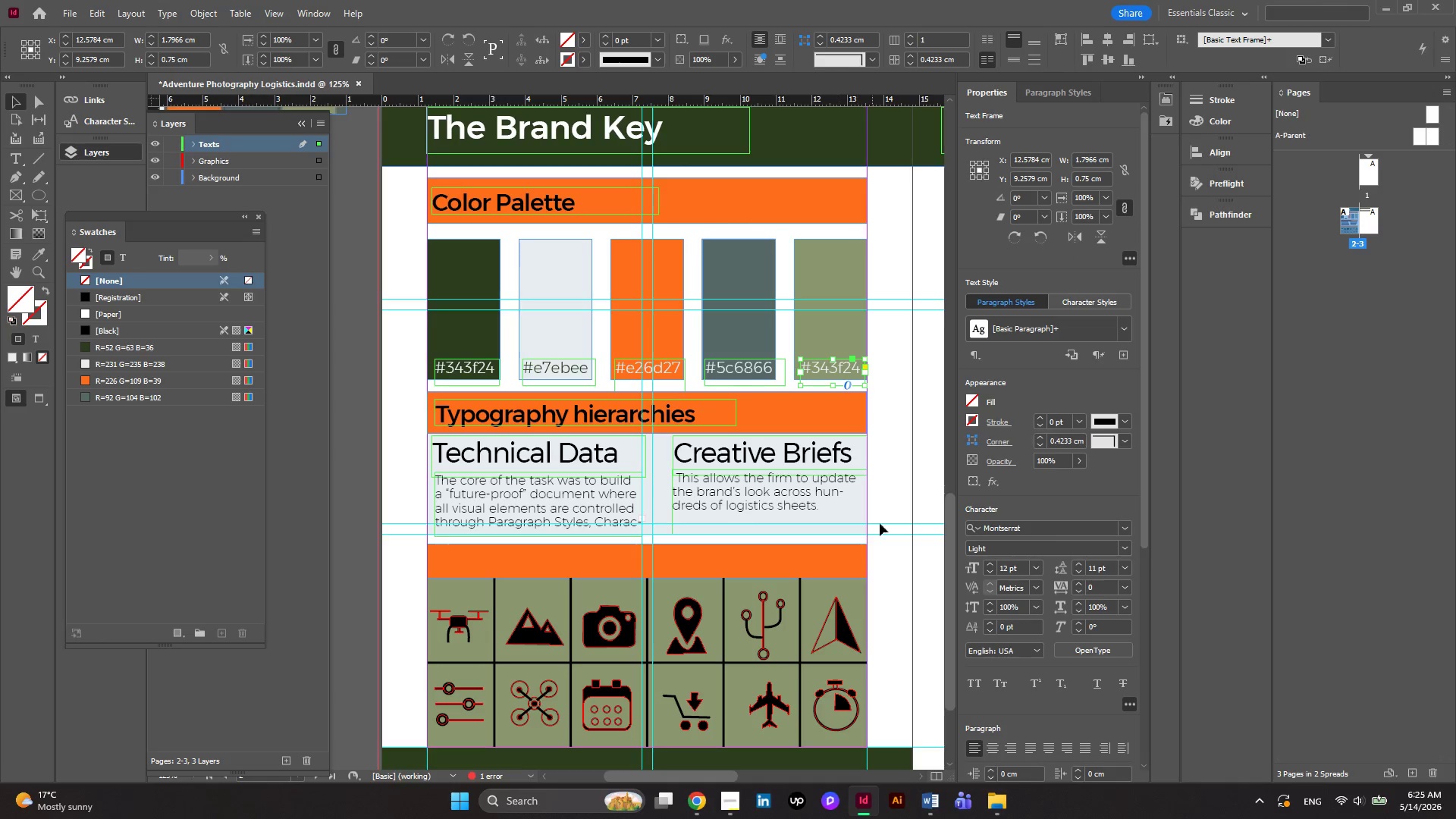 
mouse_move([893, 804])
 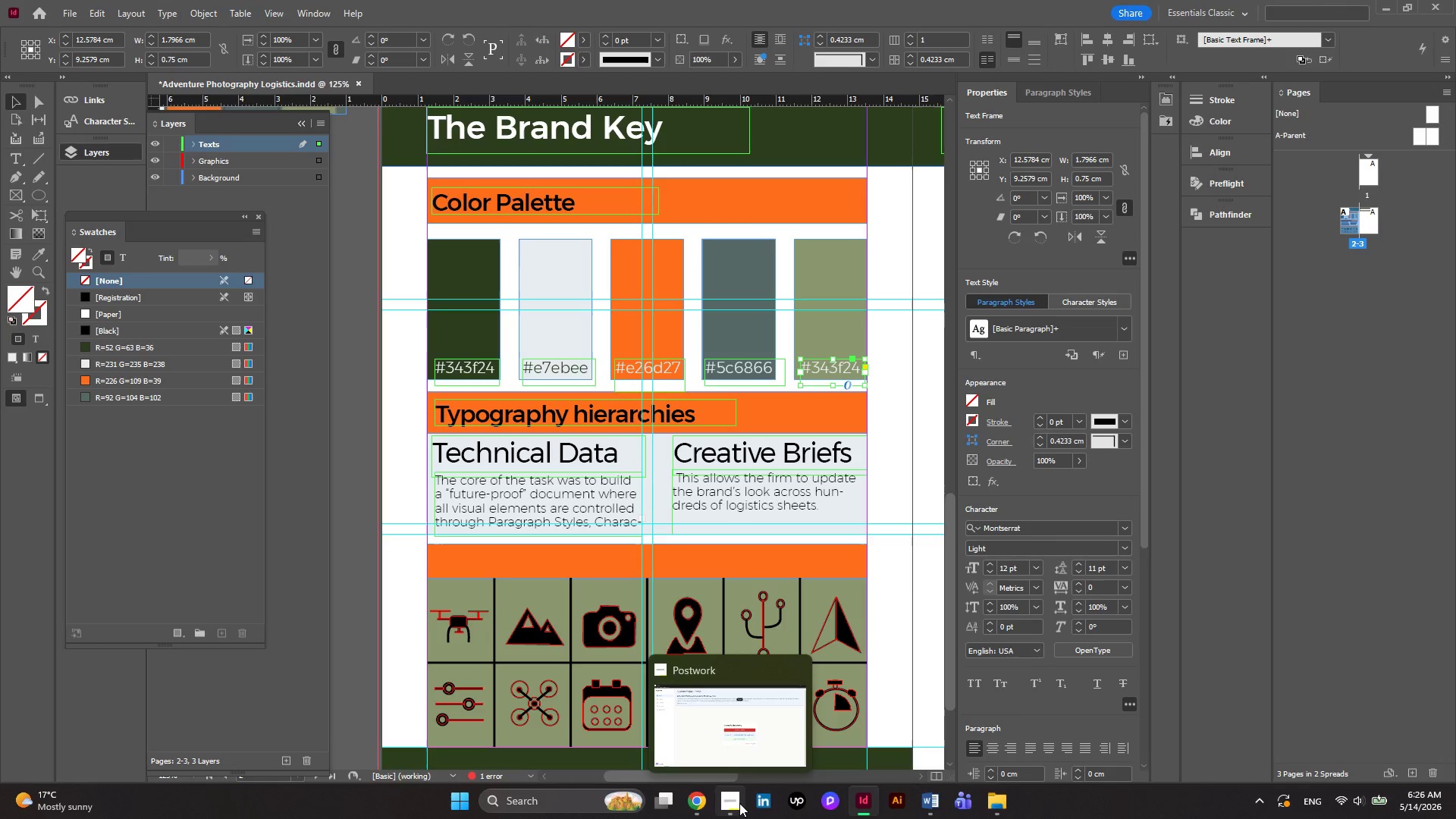 
left_click([739, 803])